 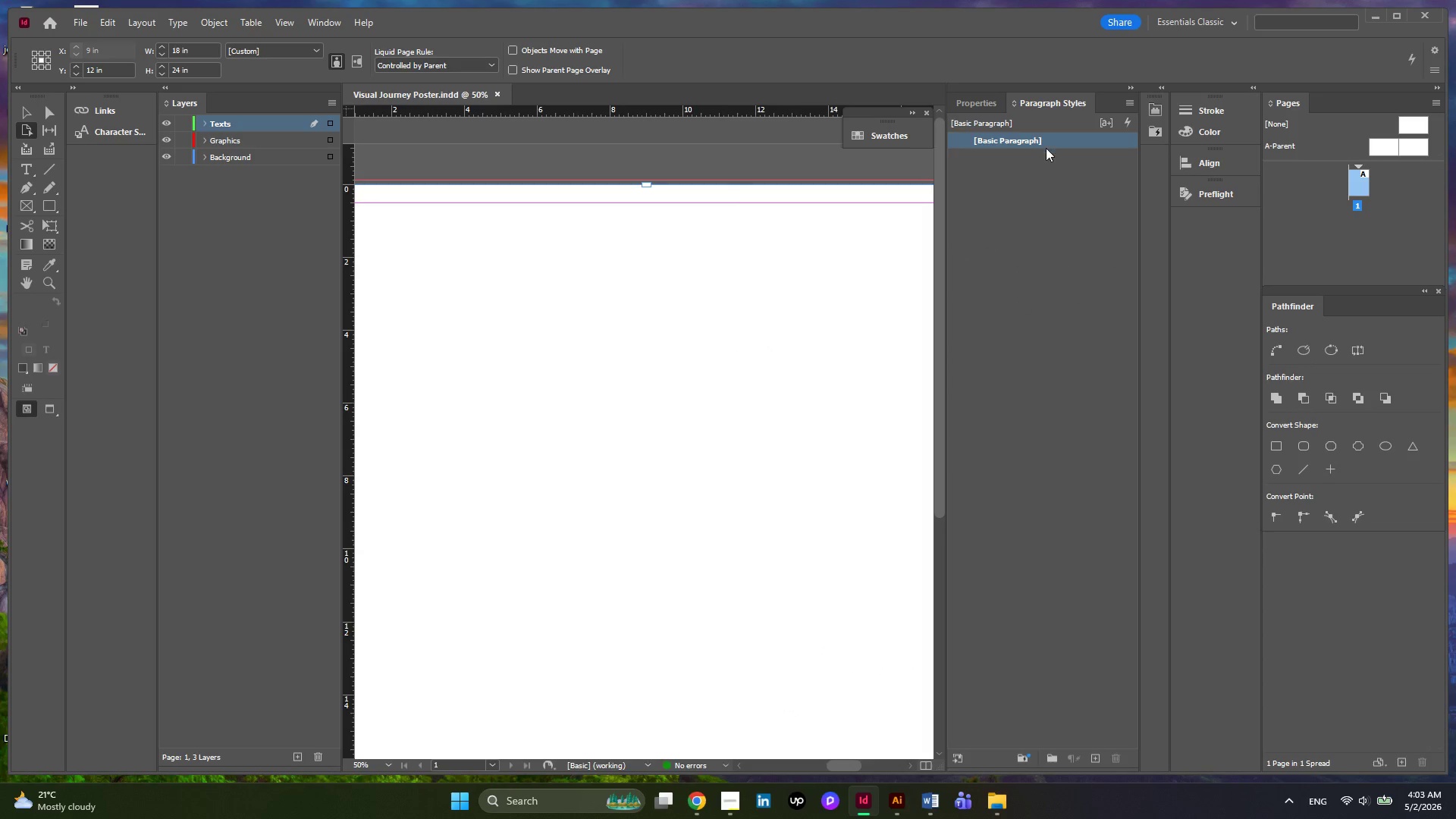 
left_click([1090, 761])
 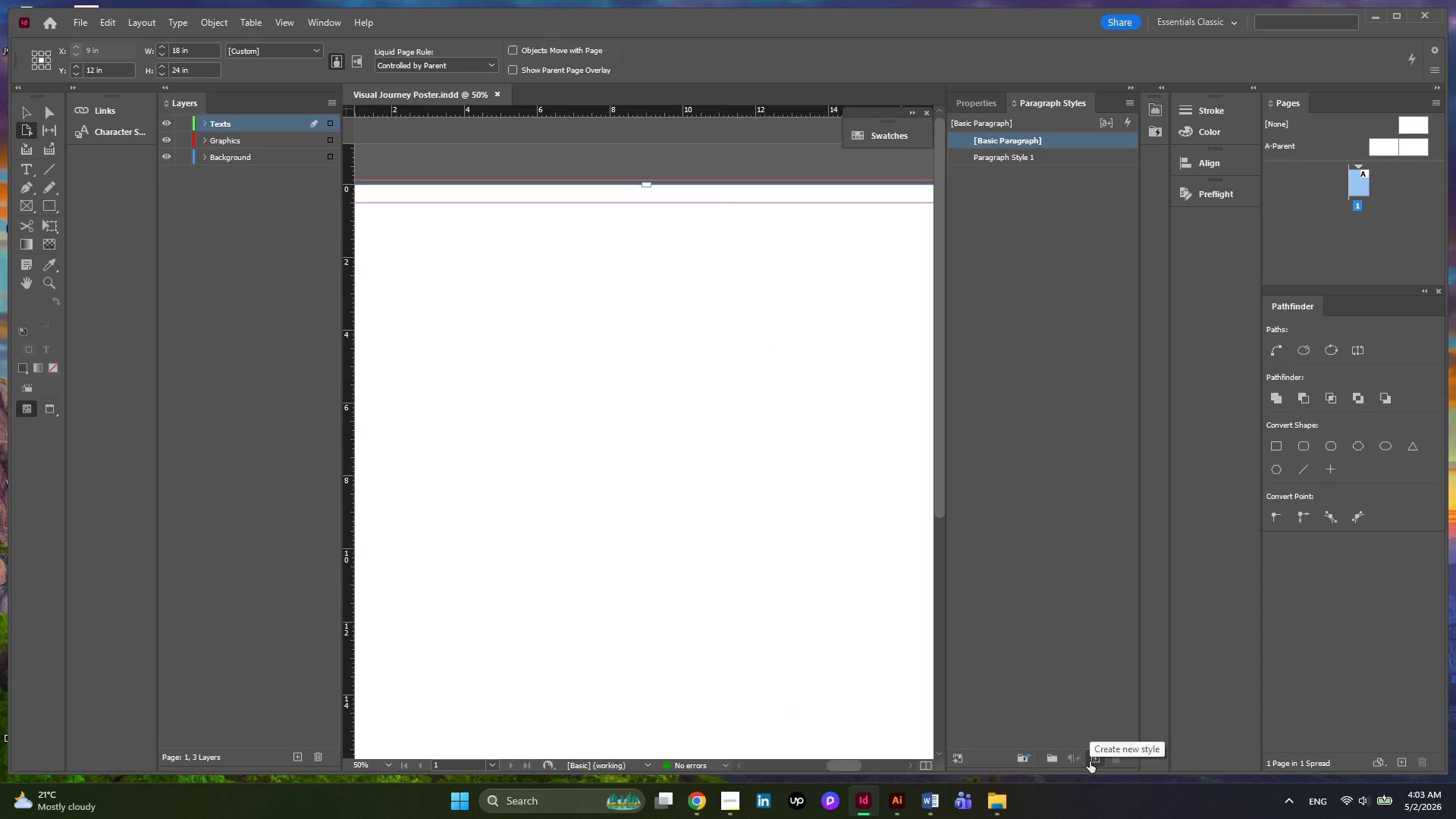 
left_click([1090, 761])
 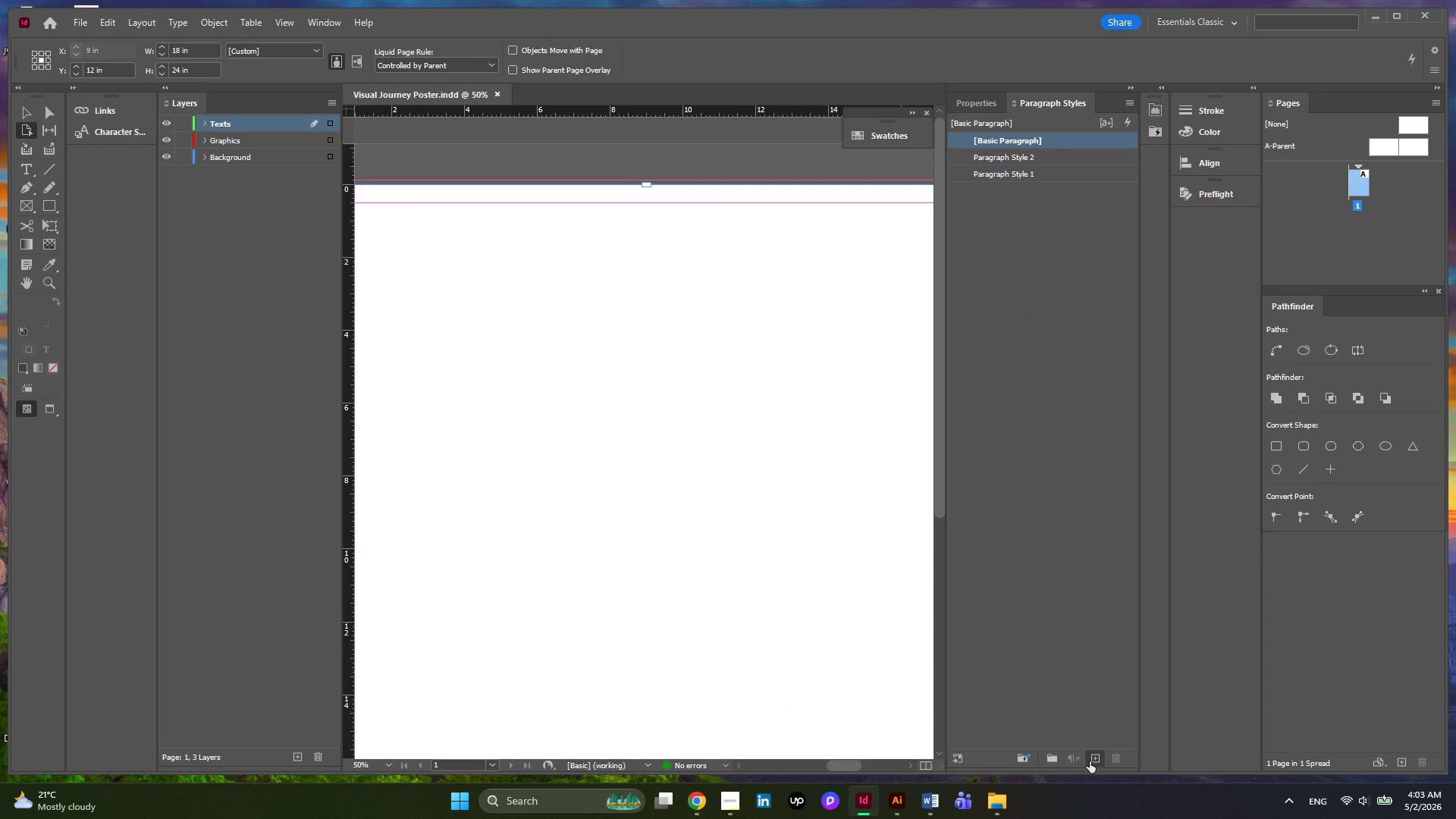 
left_click([1090, 761])
 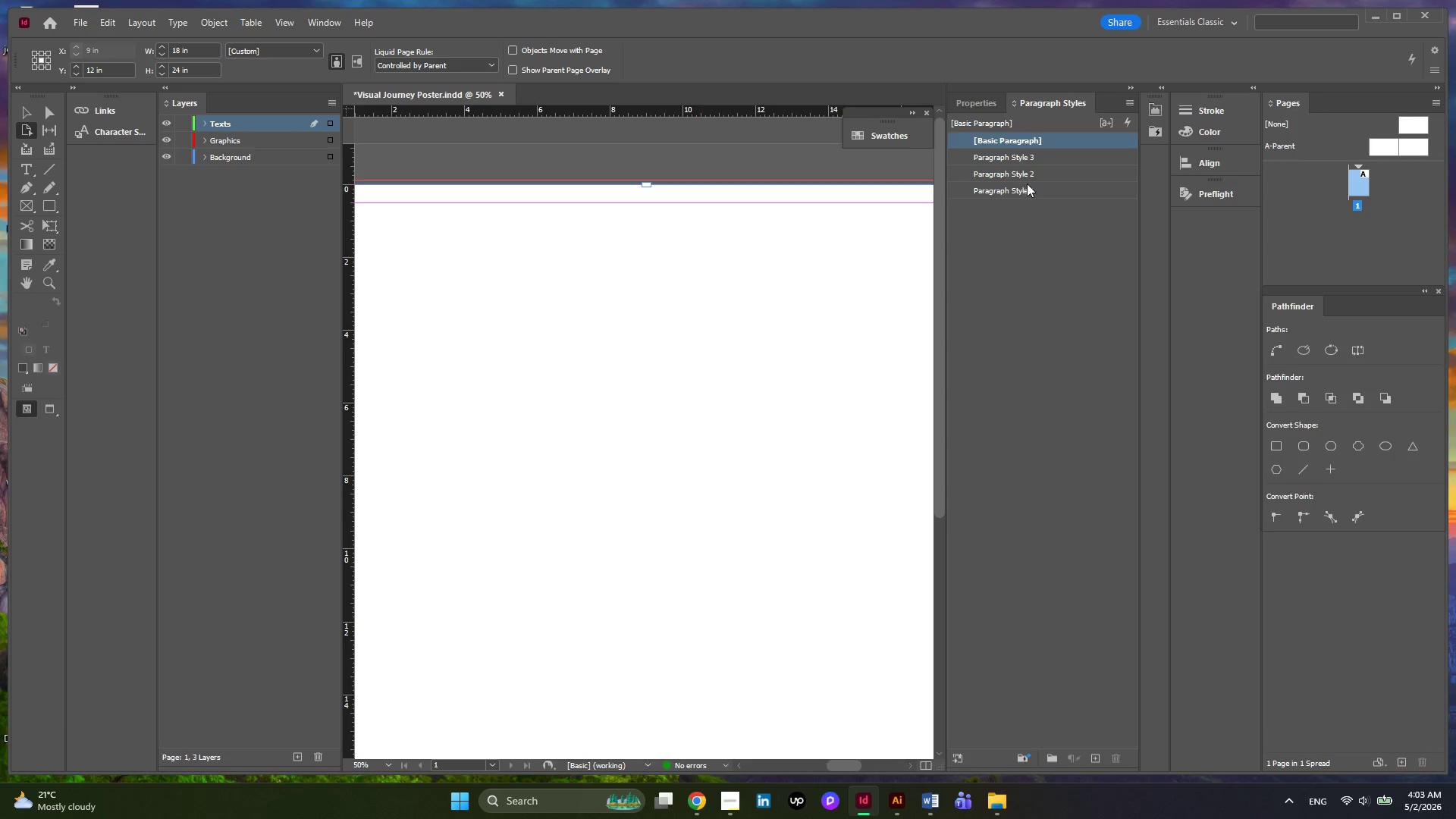 
left_click([1027, 190])
 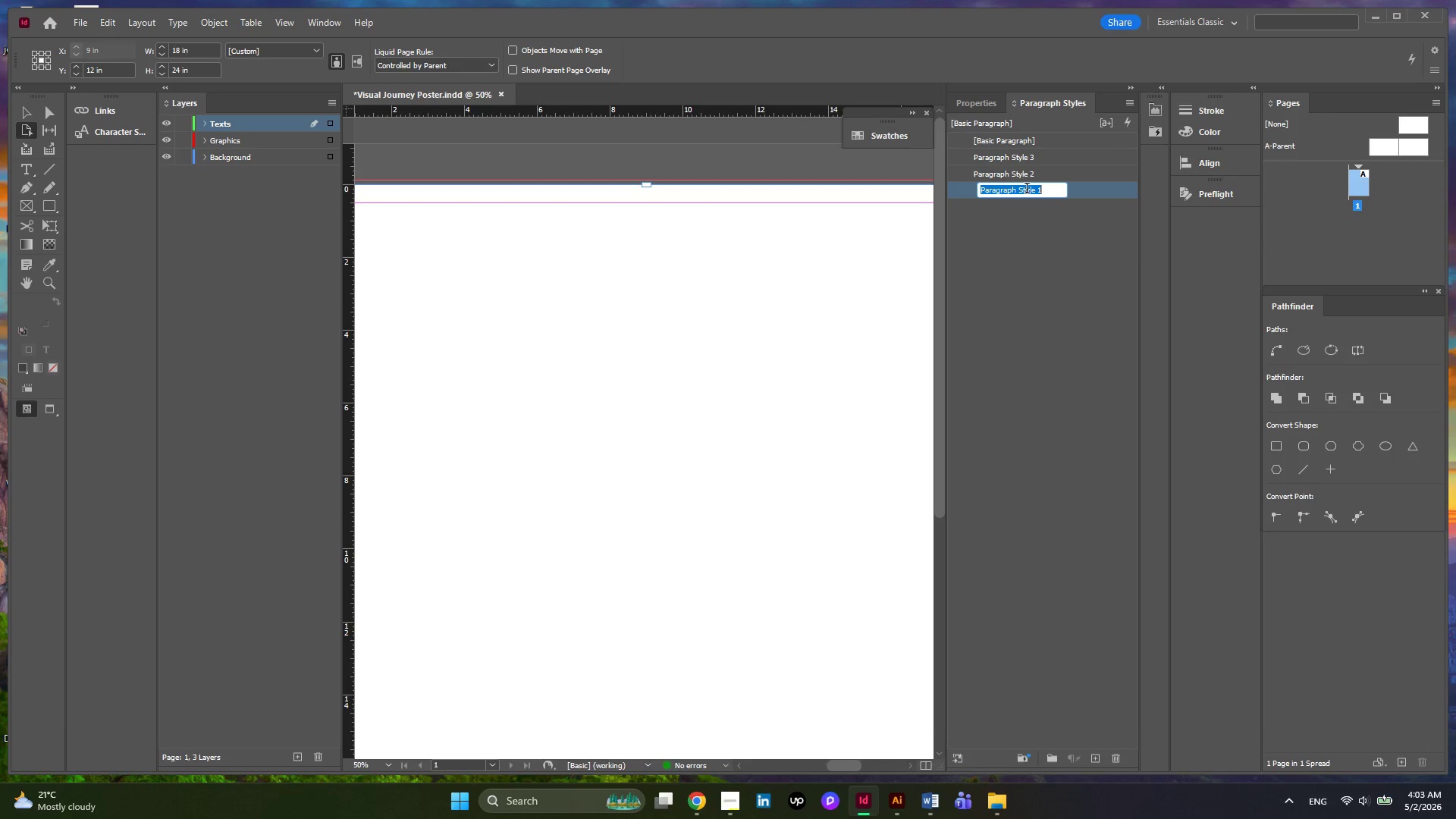 
double_click([1027, 190])
 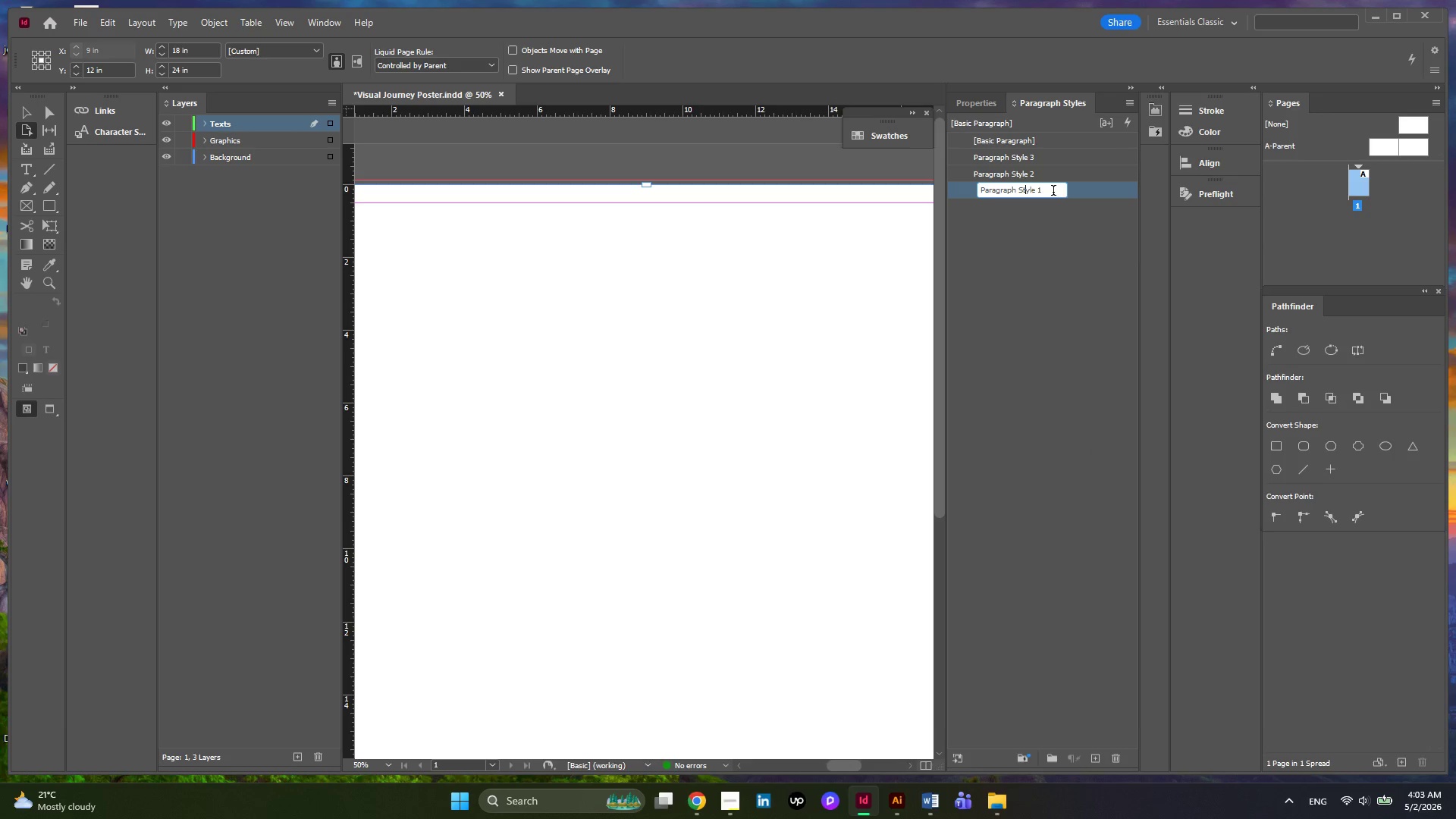 
left_click_drag(start_coordinate=[1053, 192], to_coordinate=[977, 192])
 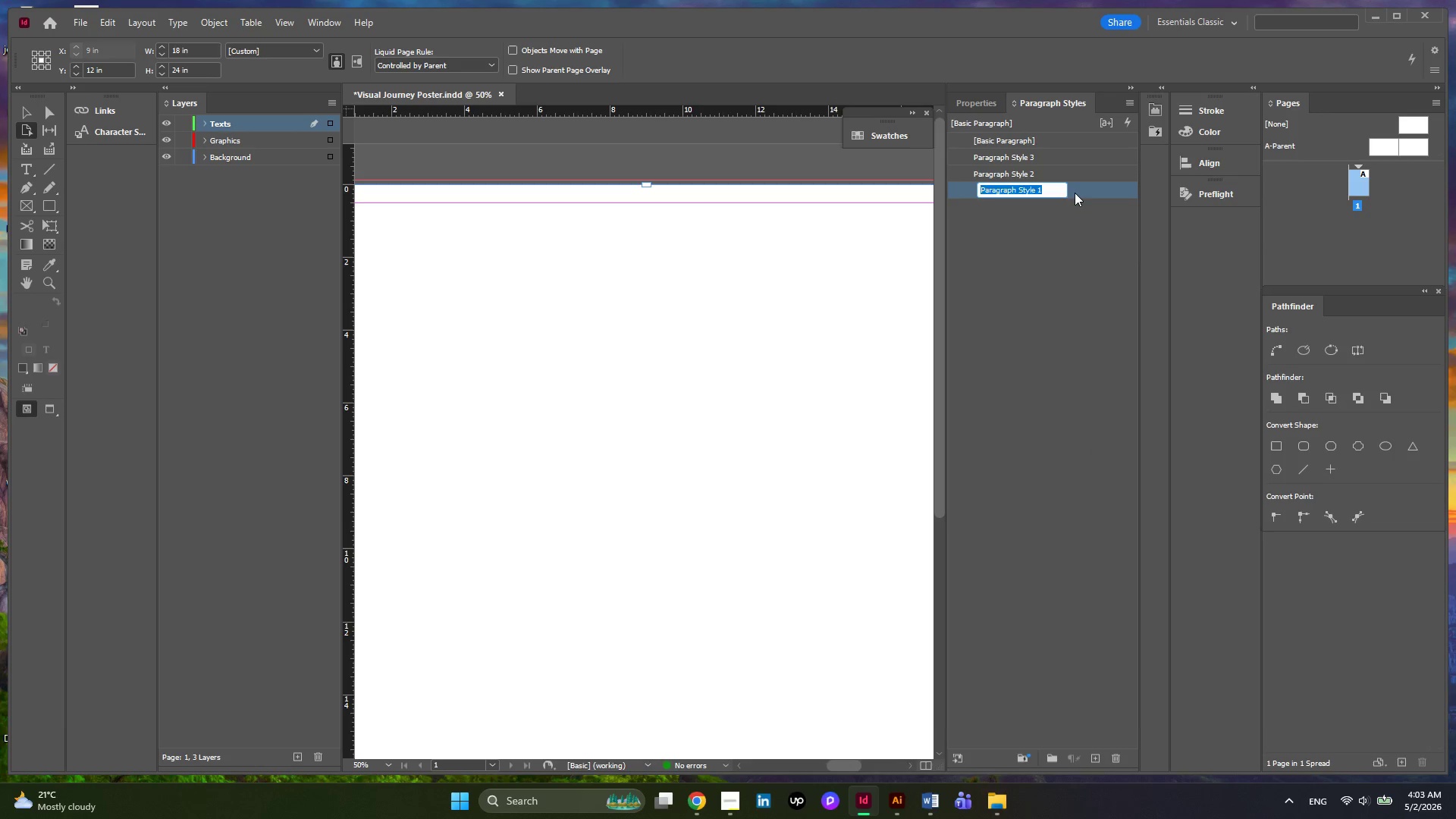 
double_click([1075, 193])
 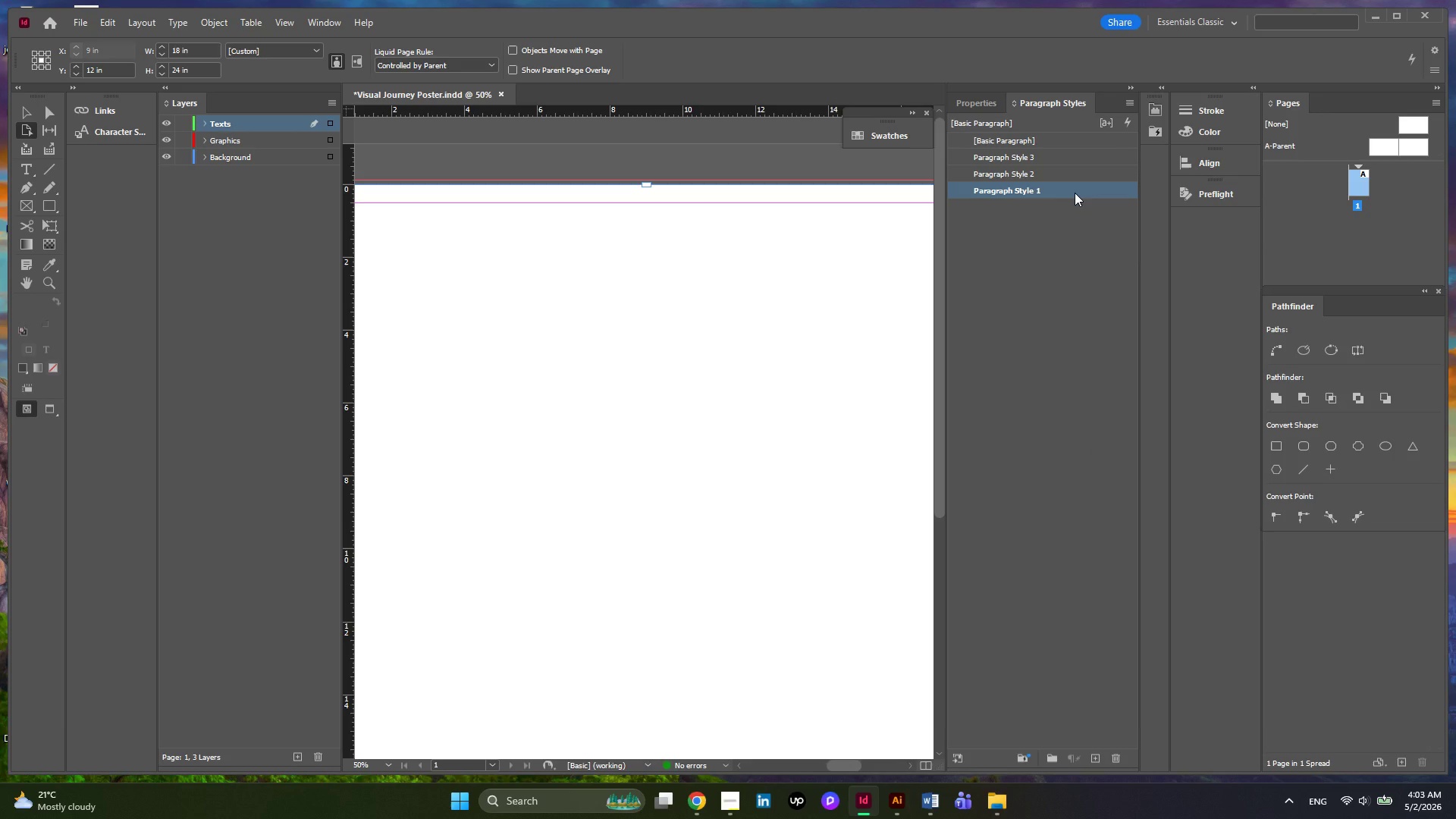 
left_click([1075, 193])
 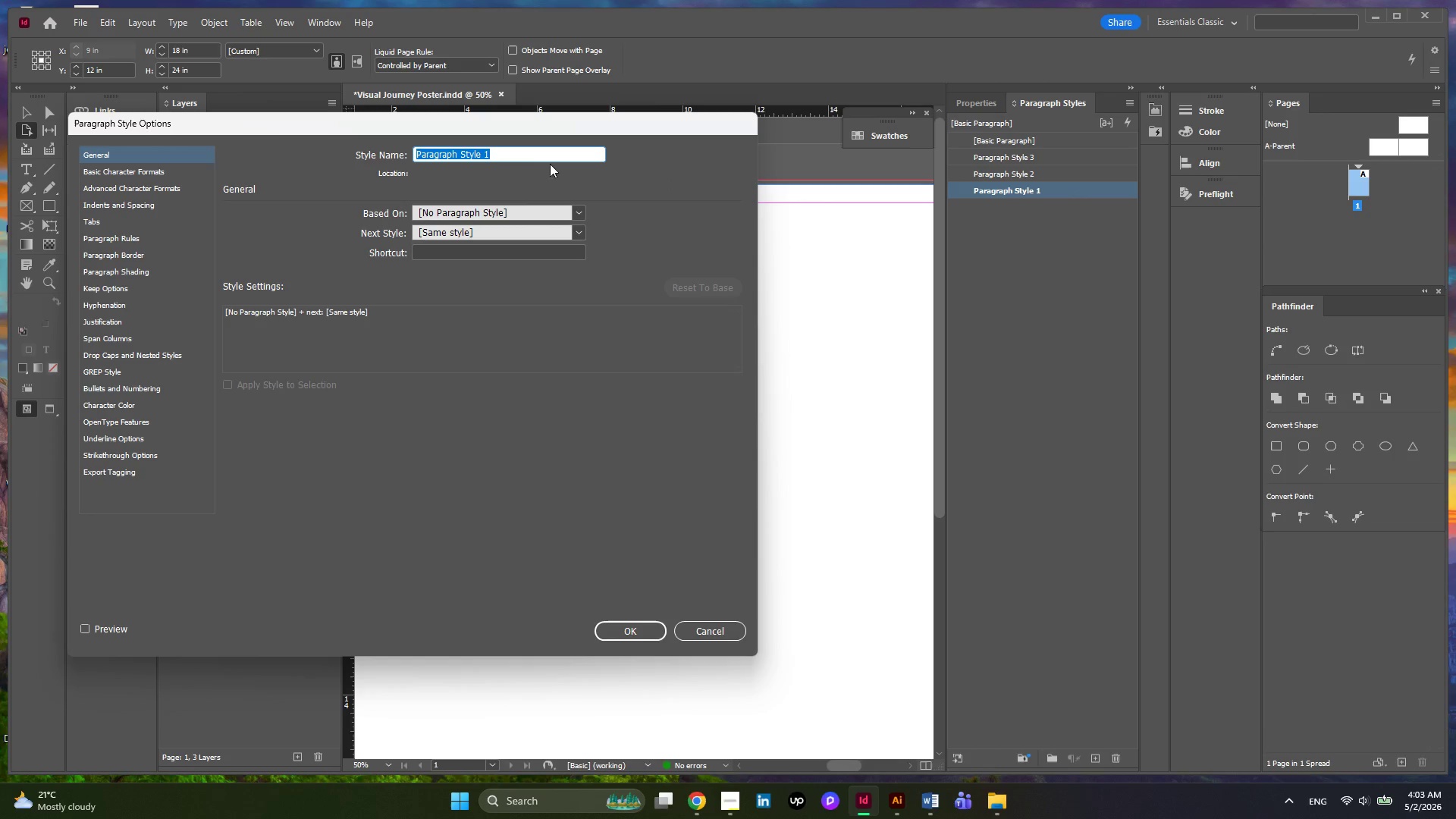 
key(Control+V)
 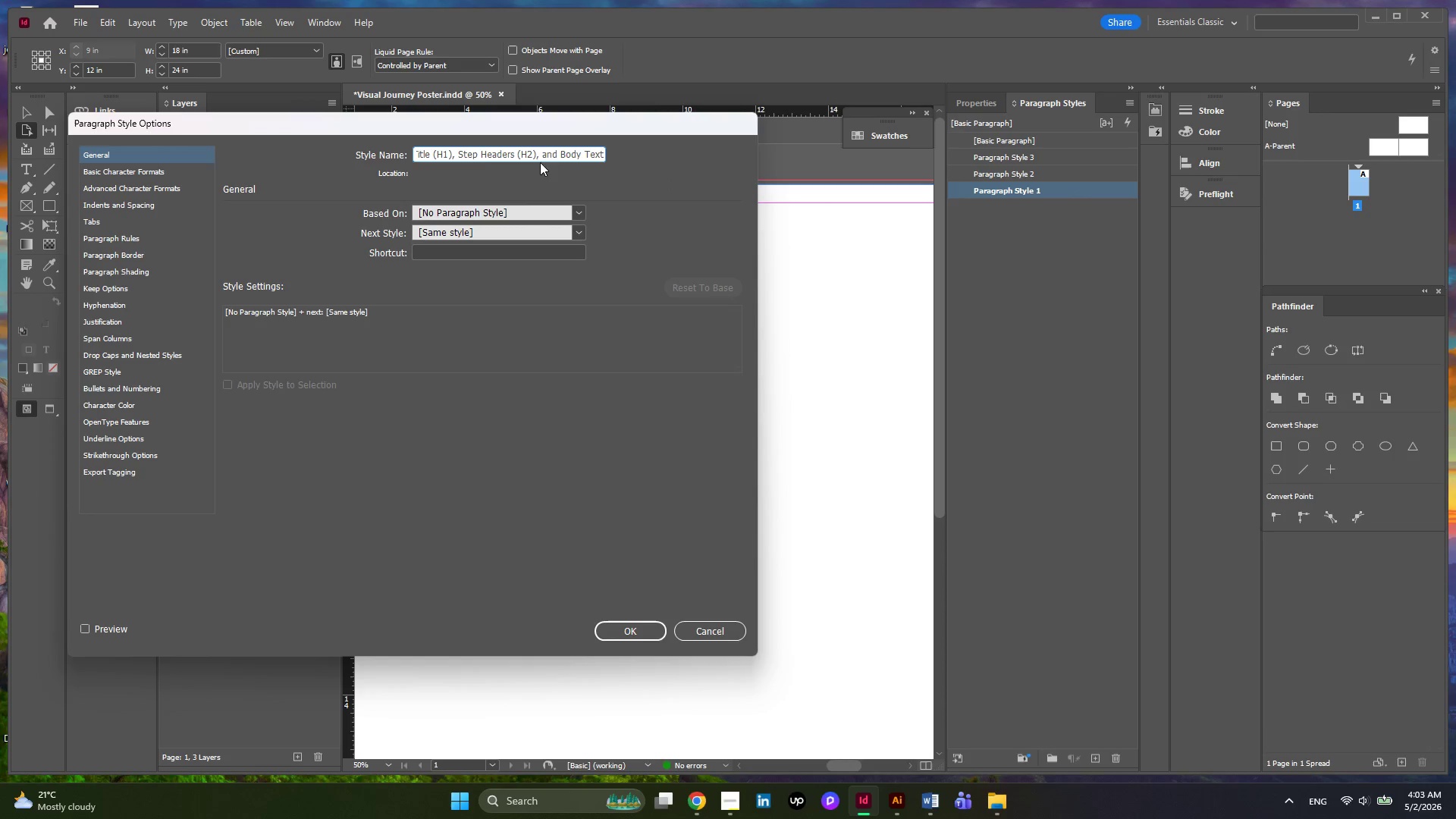 
mouse_move([466, 155])
 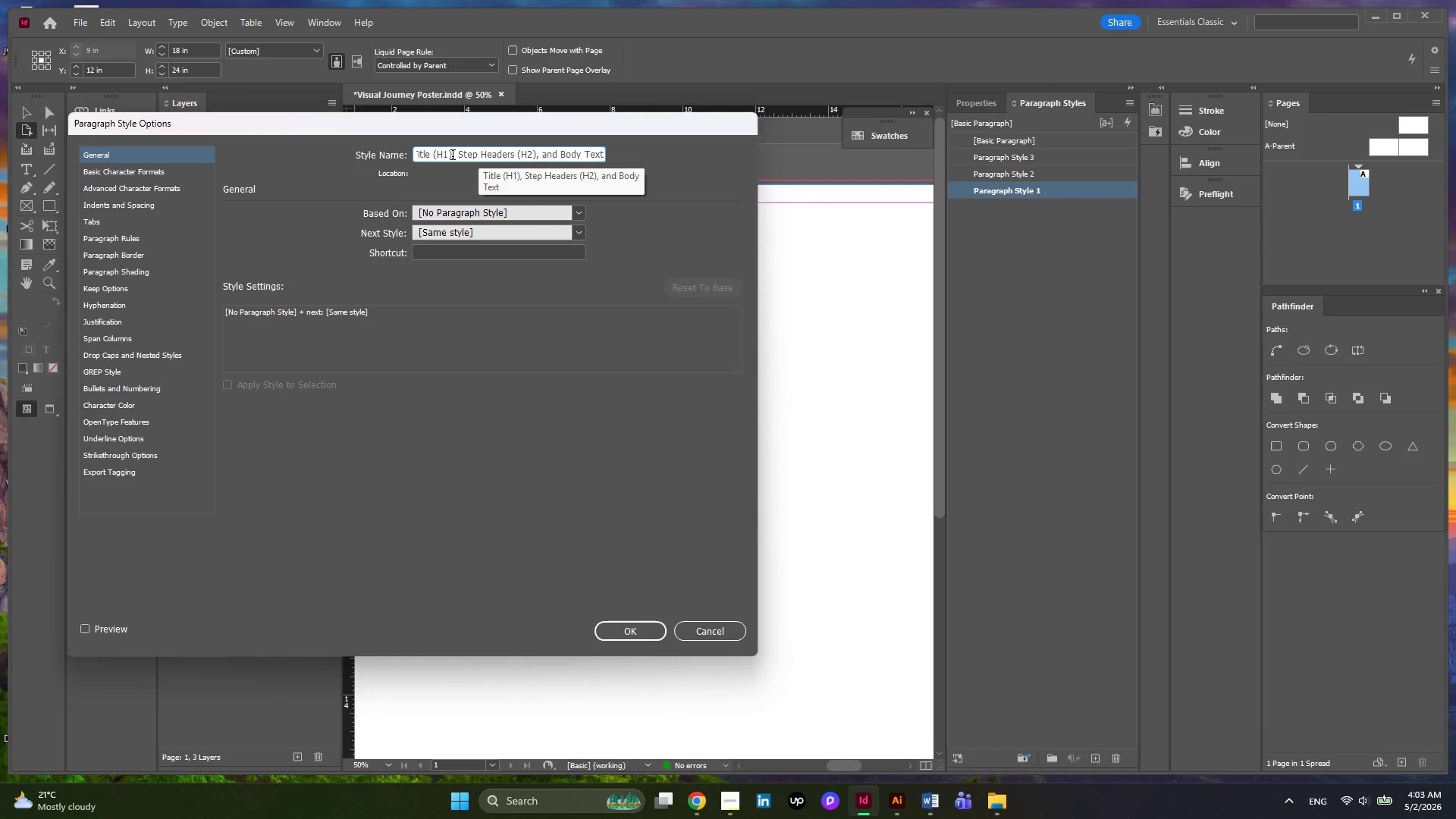 
left_click_drag(start_coordinate=[453, 156], to_coordinate=[681, 189])
 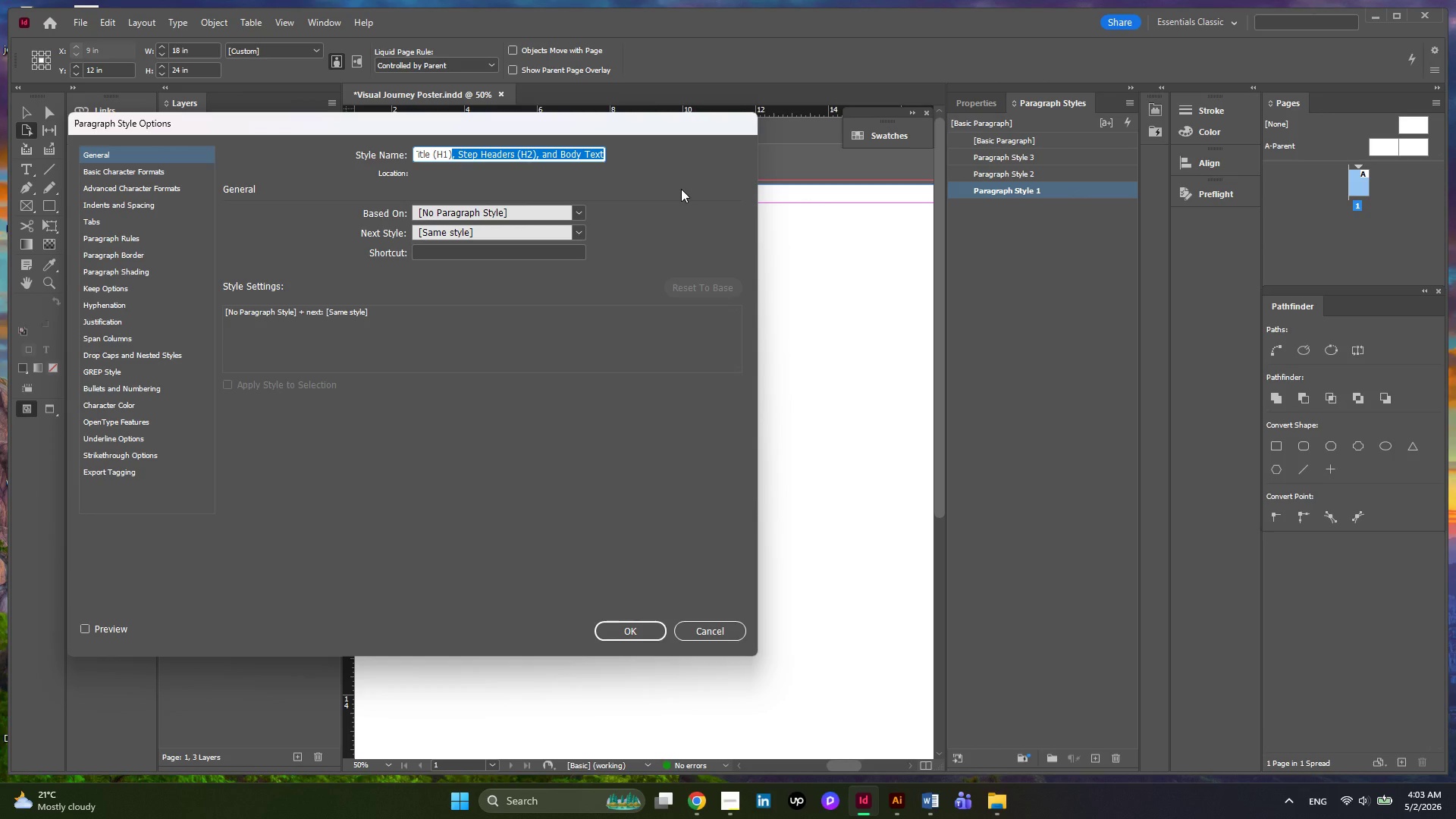 
key(Control+X)
 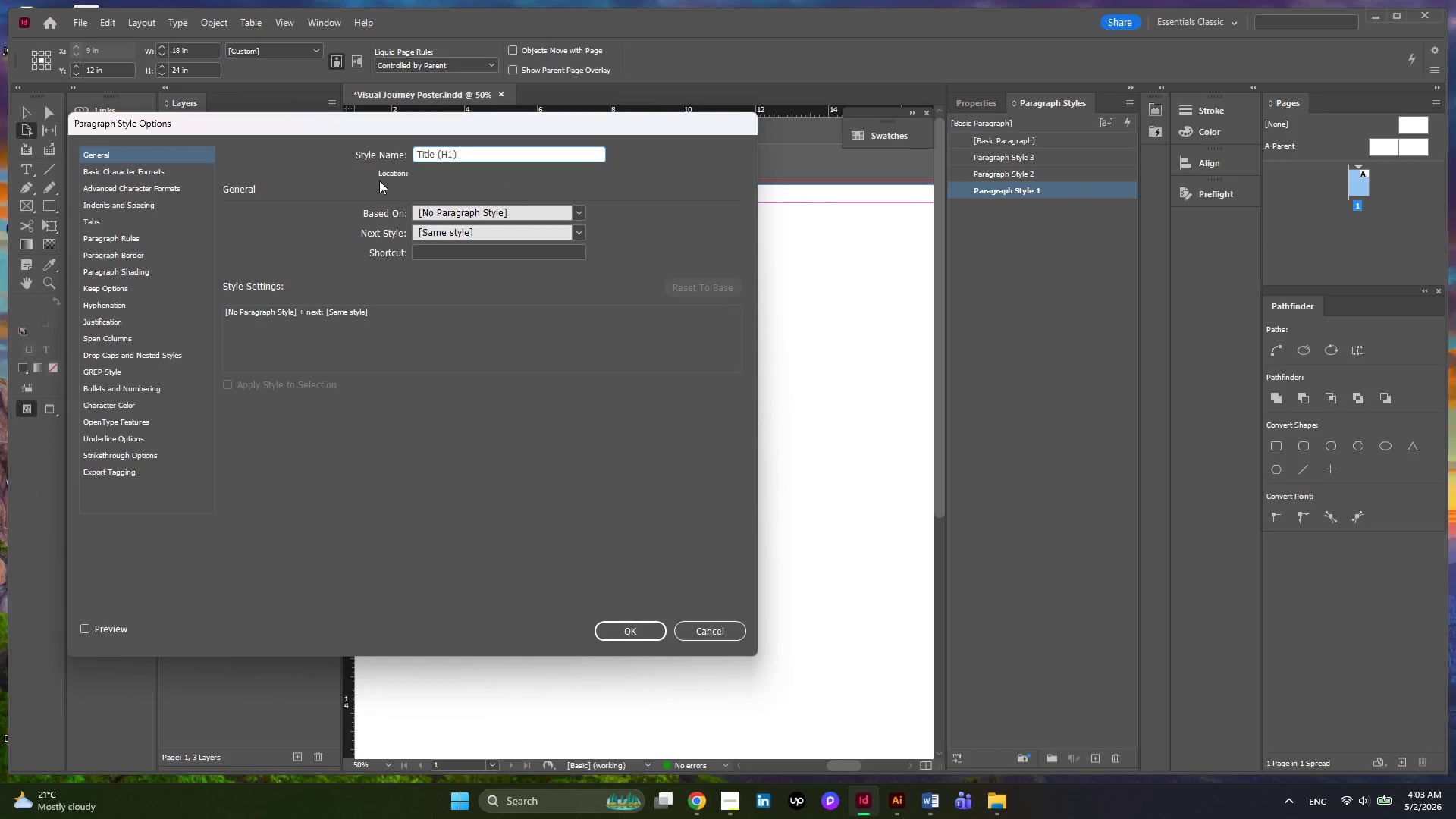 
left_click([170, 171])
 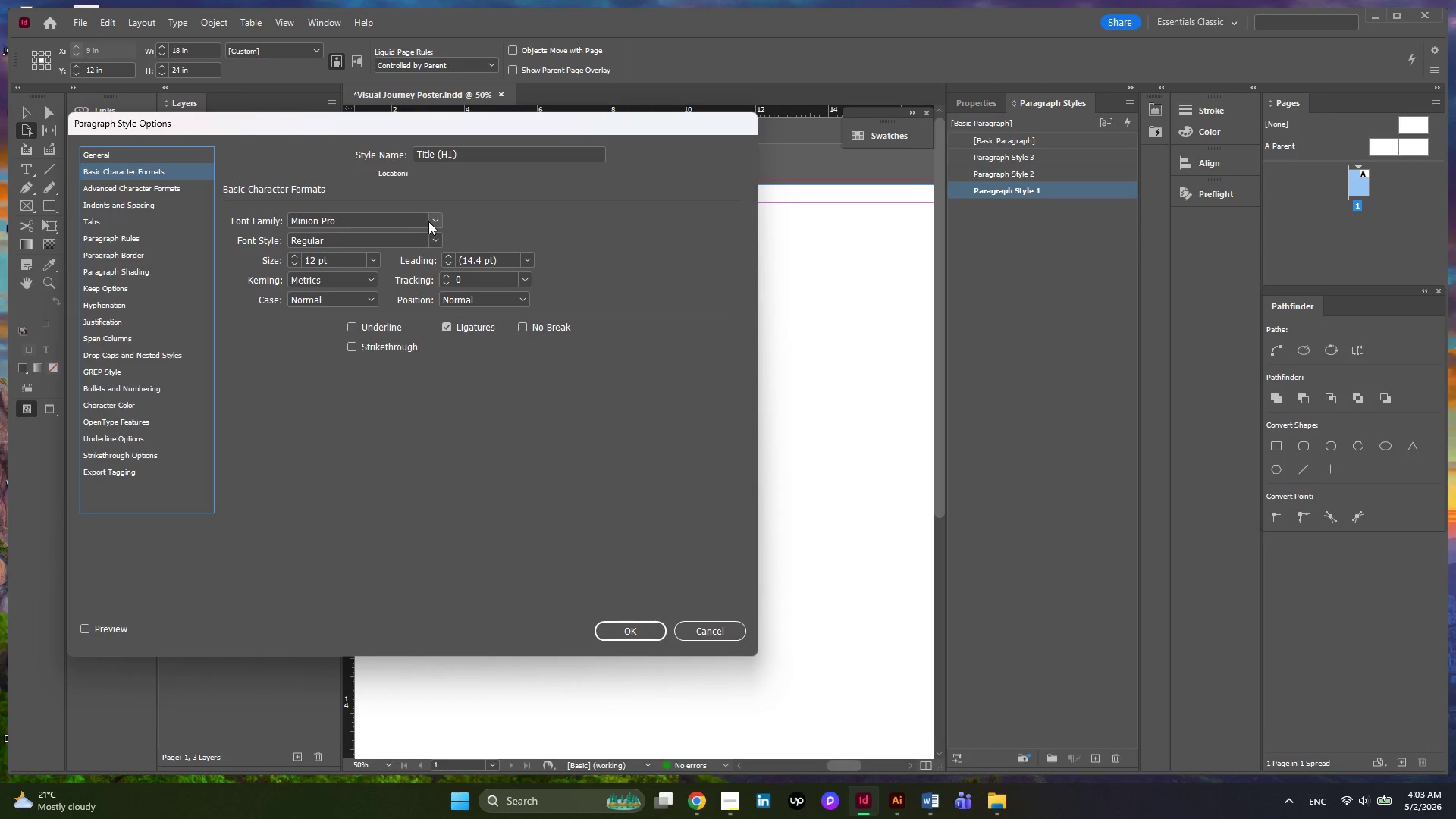 
left_click([431, 221])
 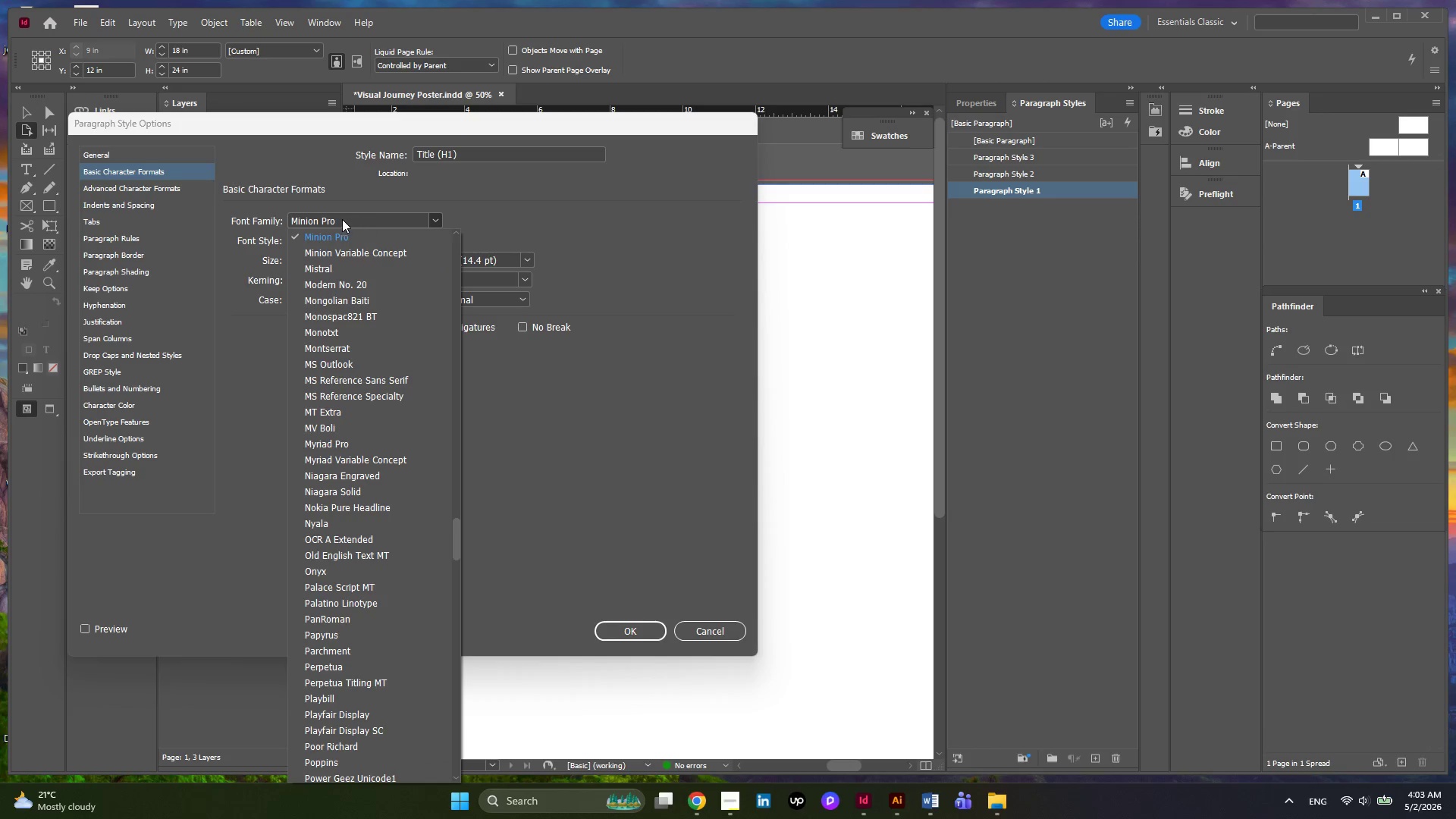 
left_click([341, 219])
 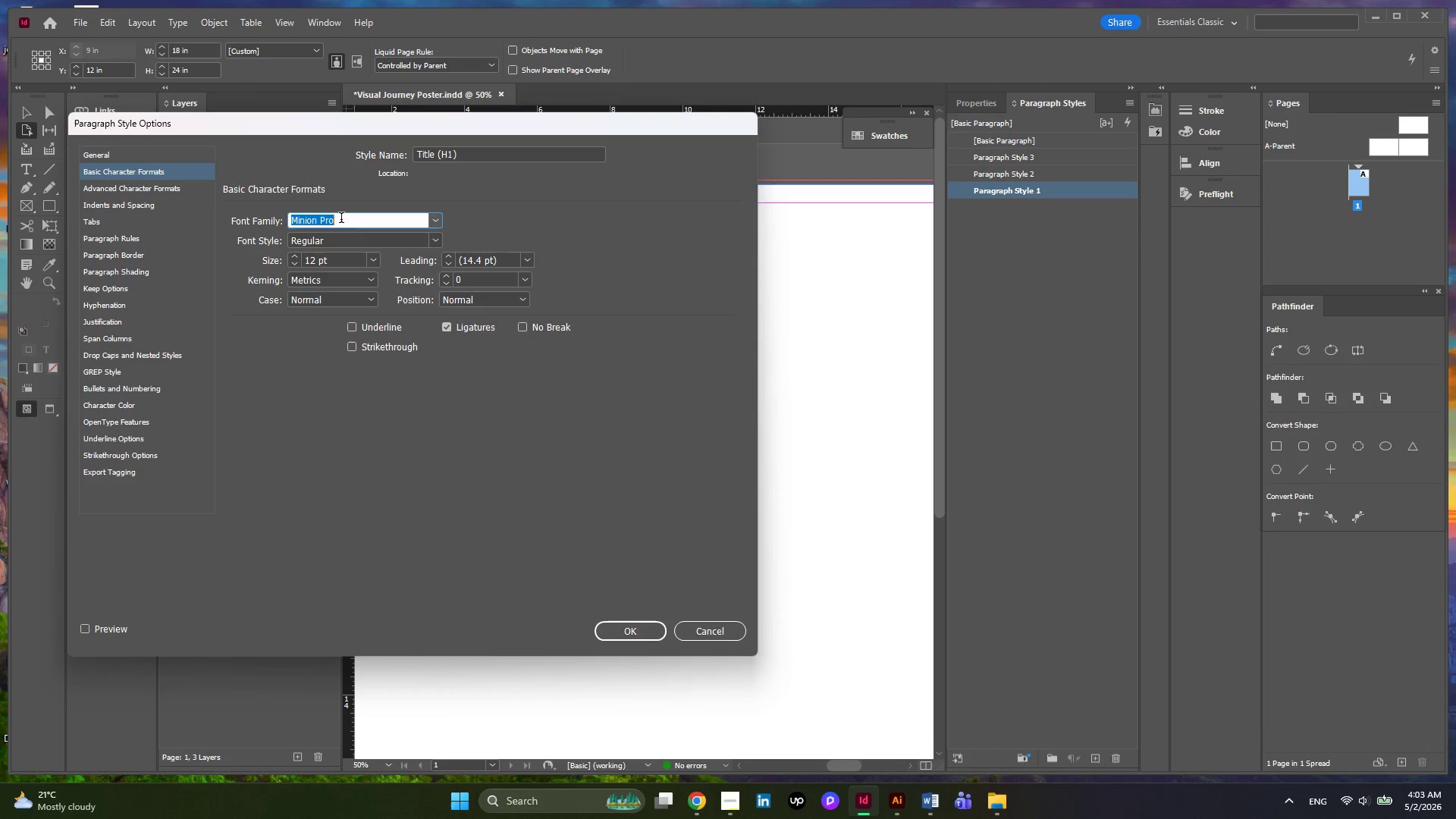 
type(mont)
 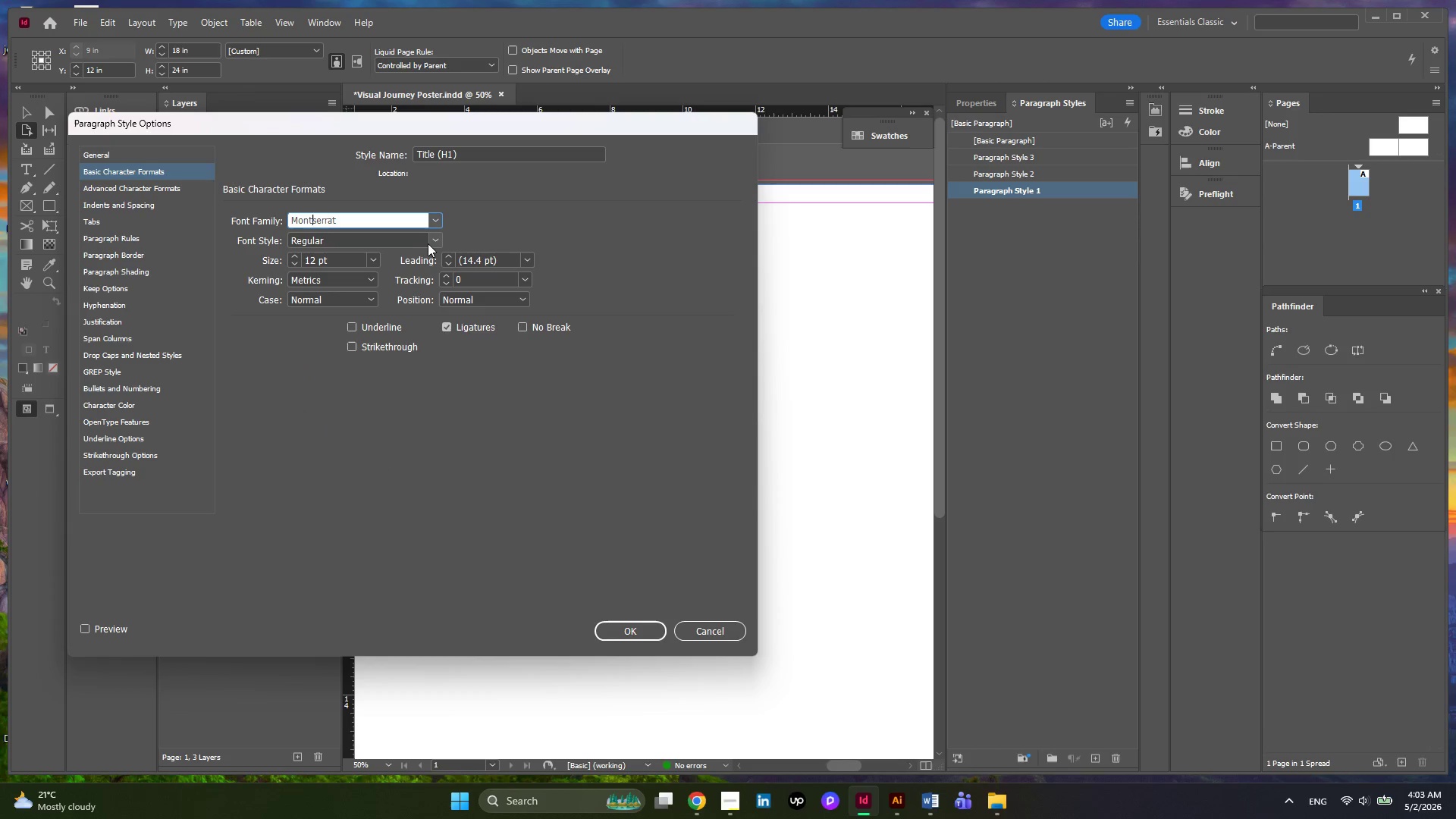 
left_click([431, 243])
 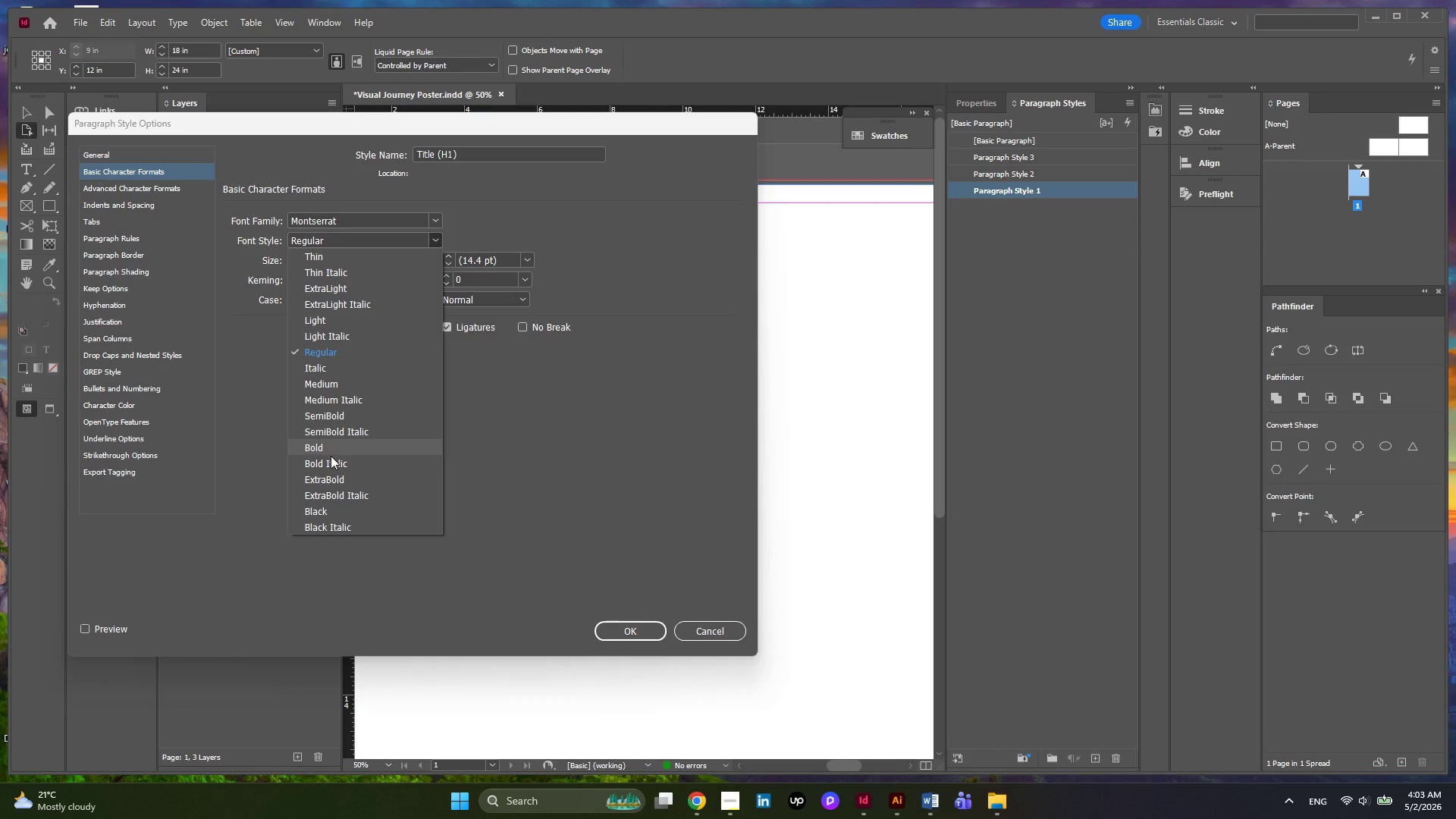 
left_click([330, 479])
 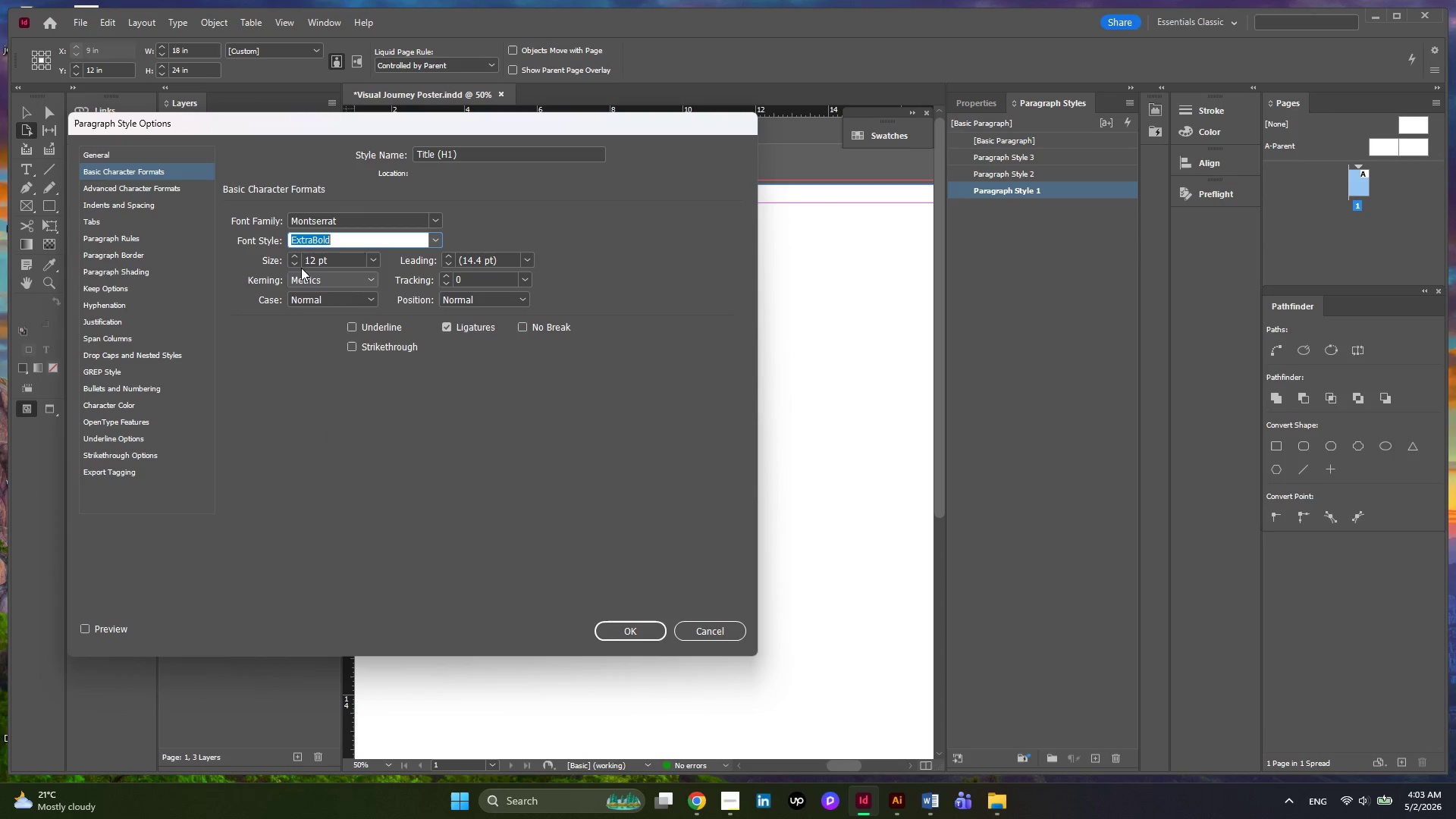 
left_click([293, 255])
 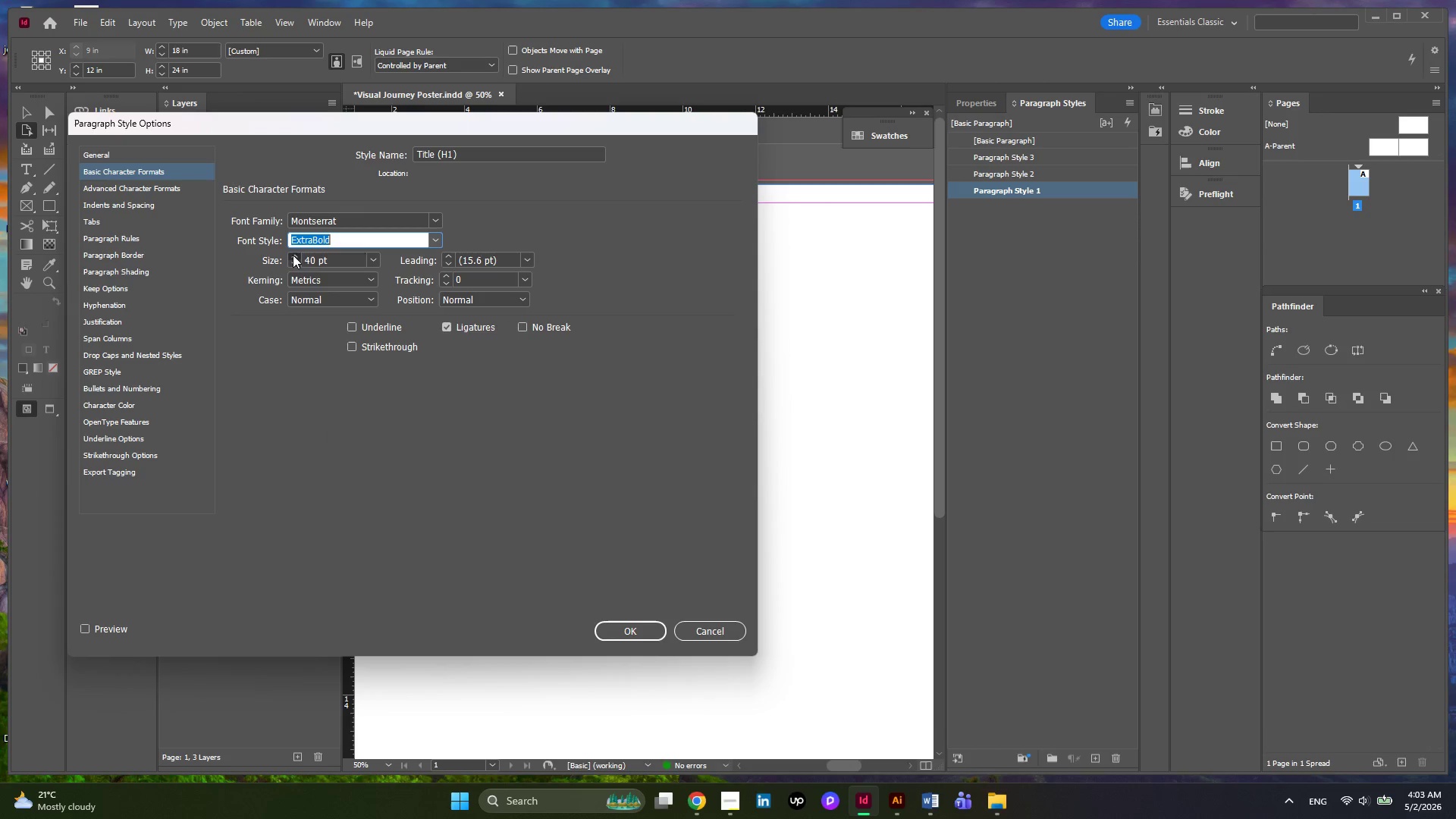 
double_click([293, 255])
 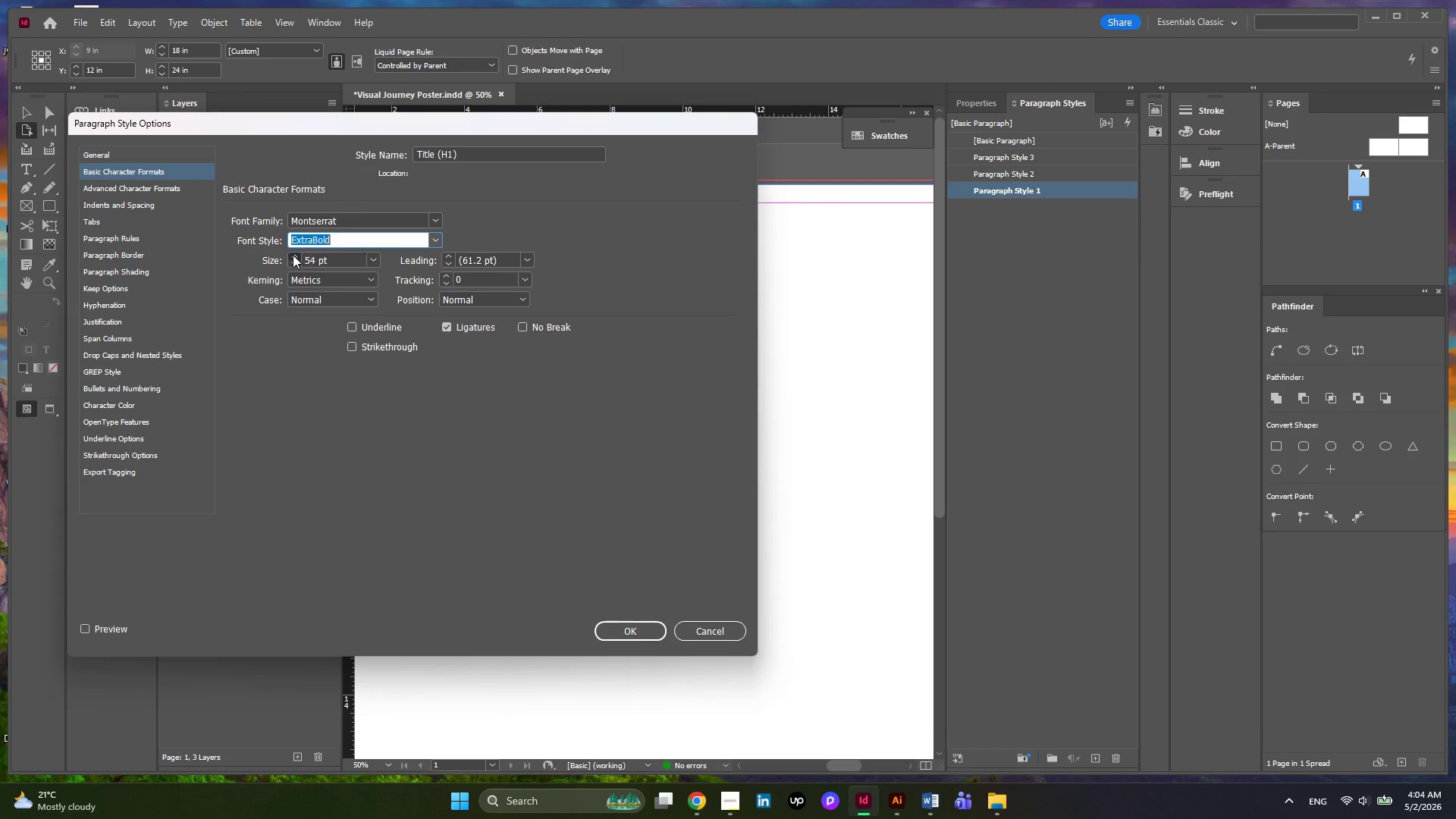 
left_click([293, 255])
 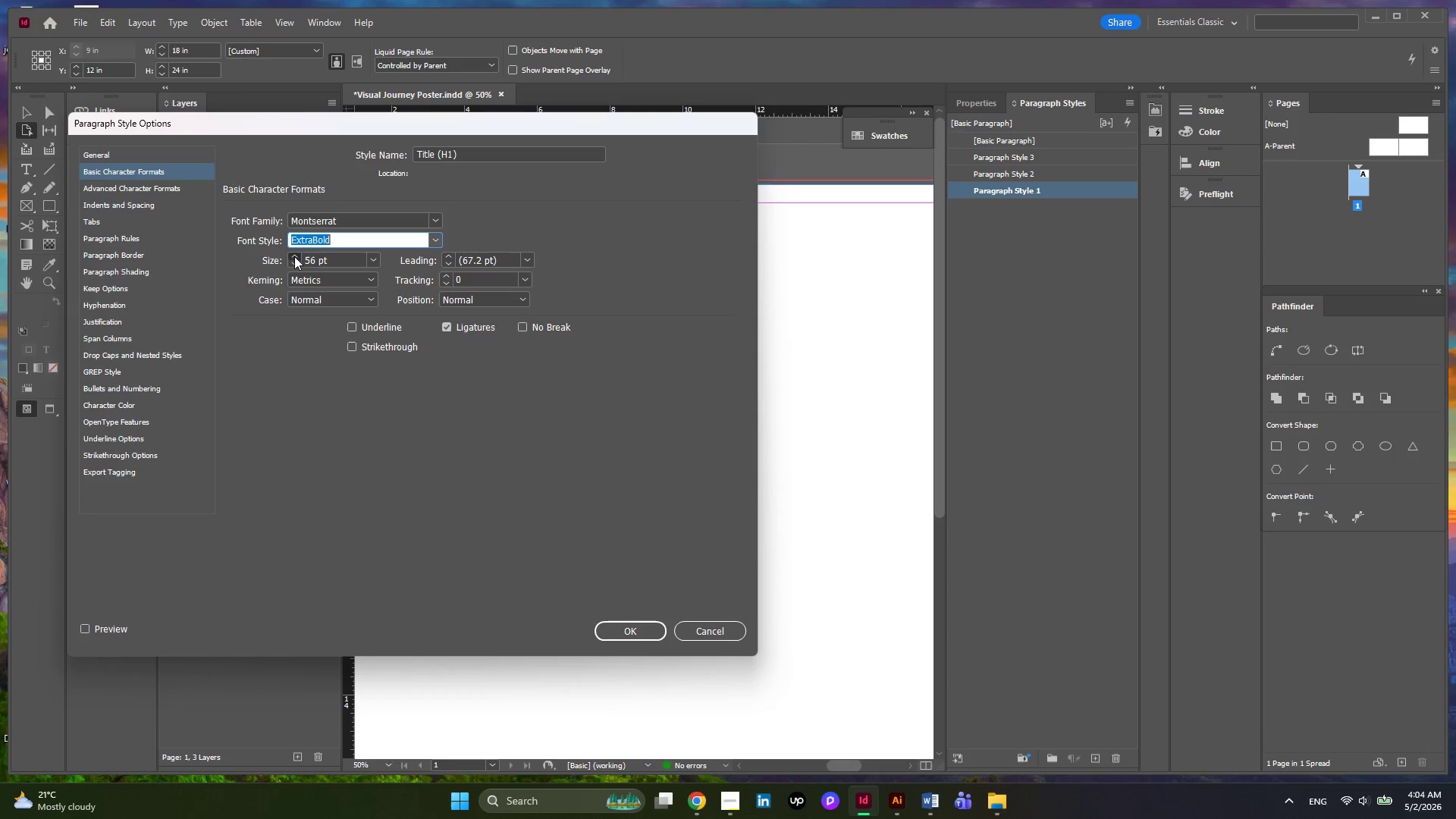 
double_click([294, 256])
 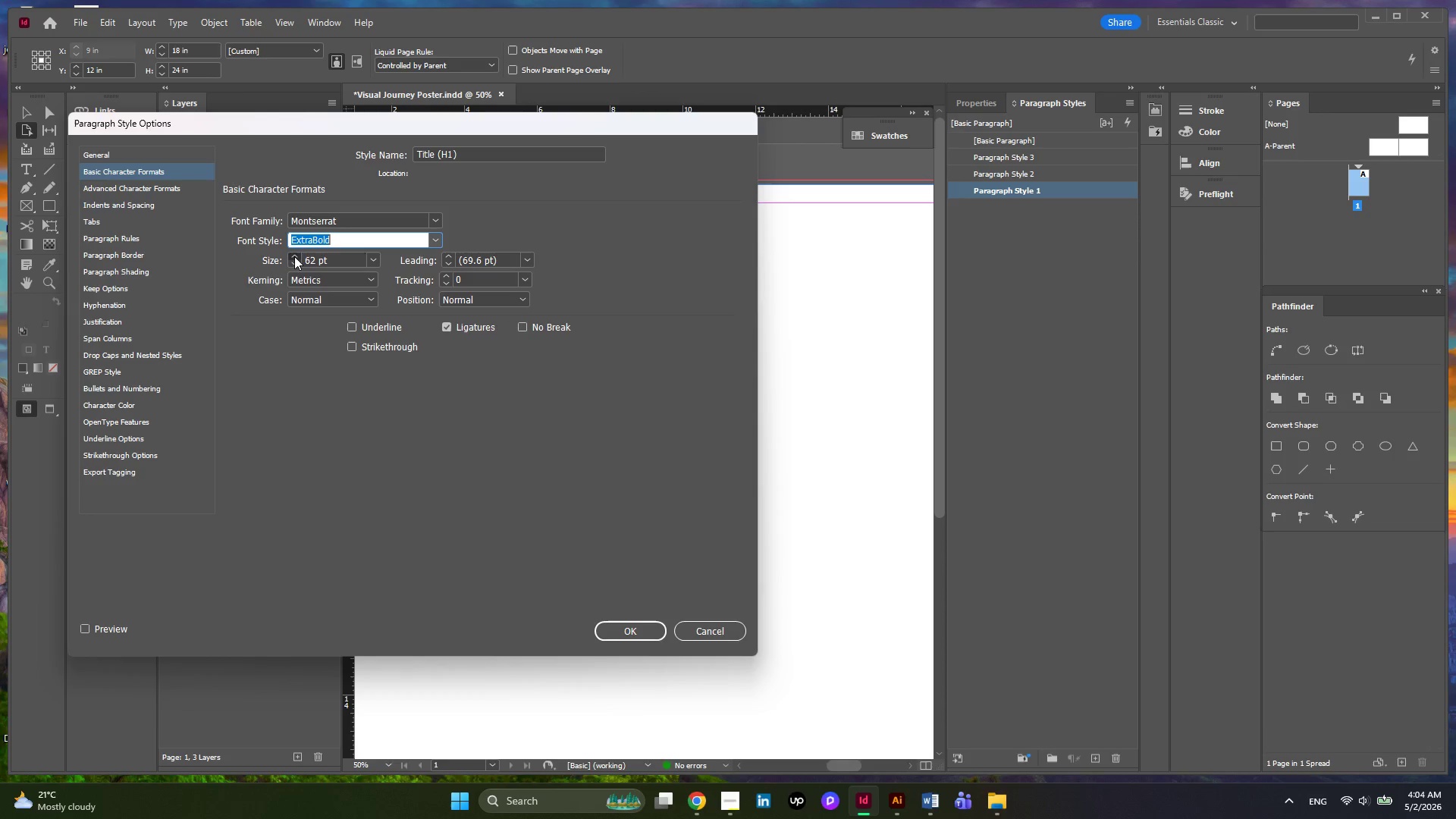 
triple_click([294, 256])
 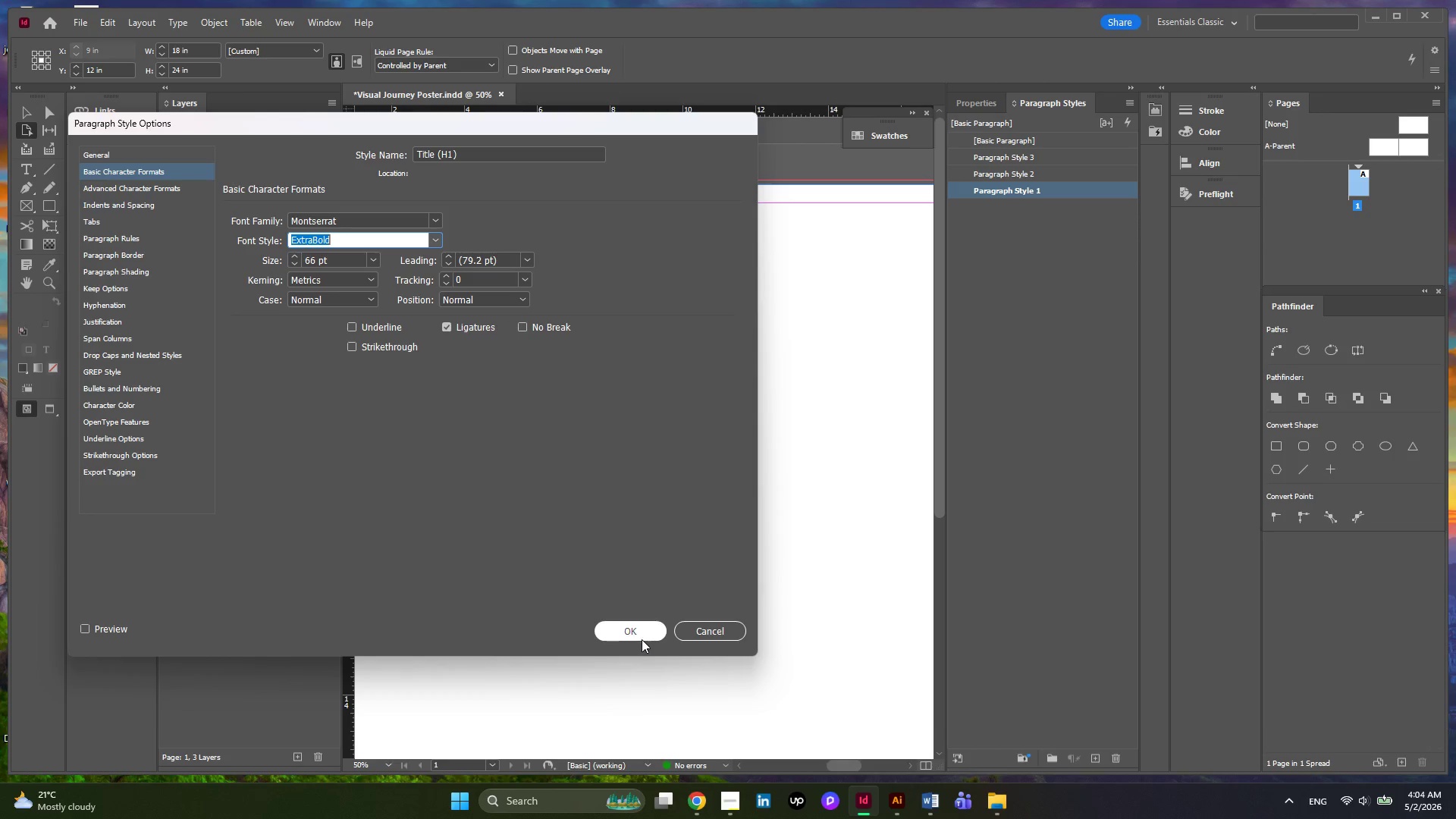 
left_click([642, 639])
 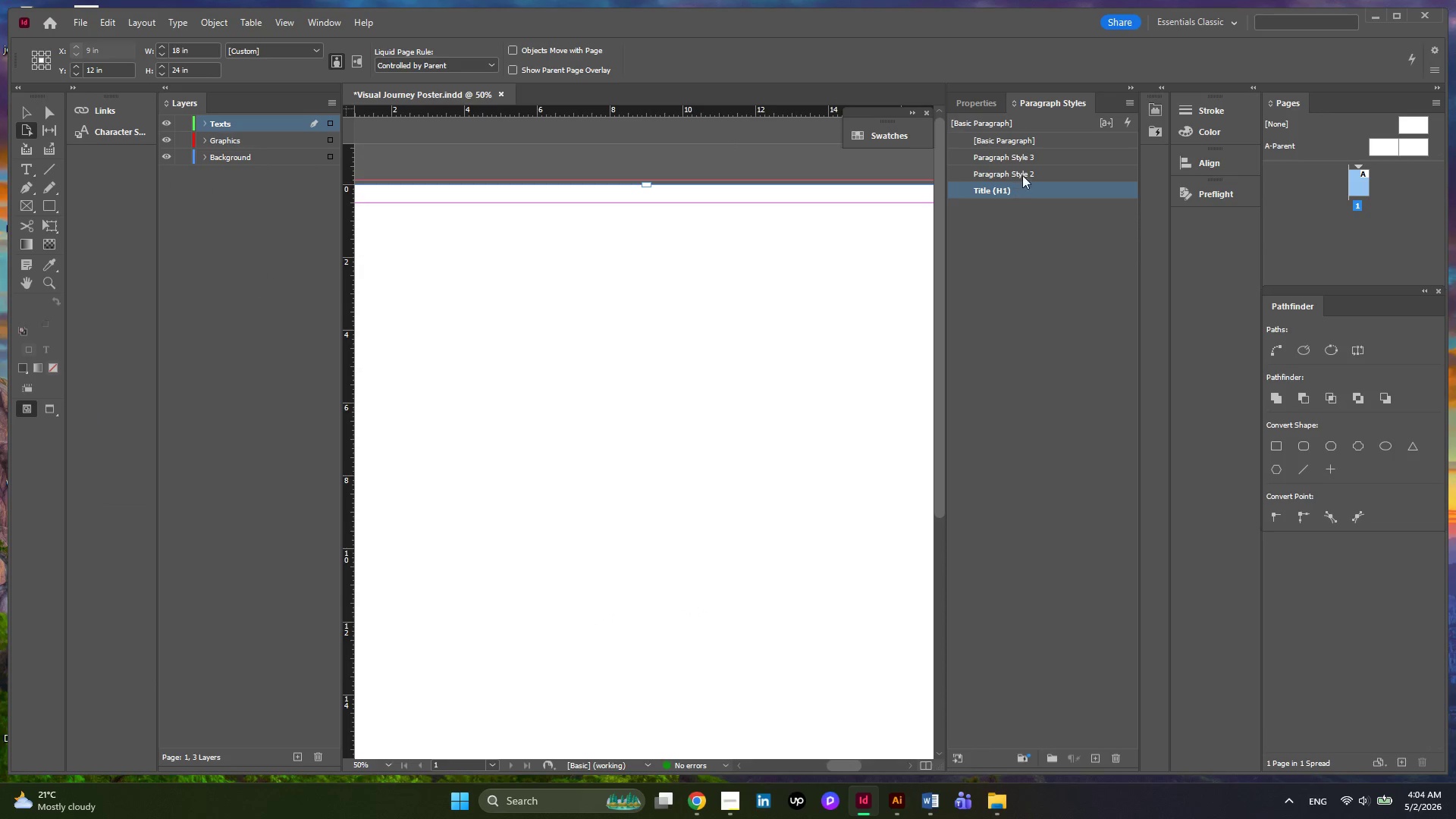 
double_click([1027, 174])
 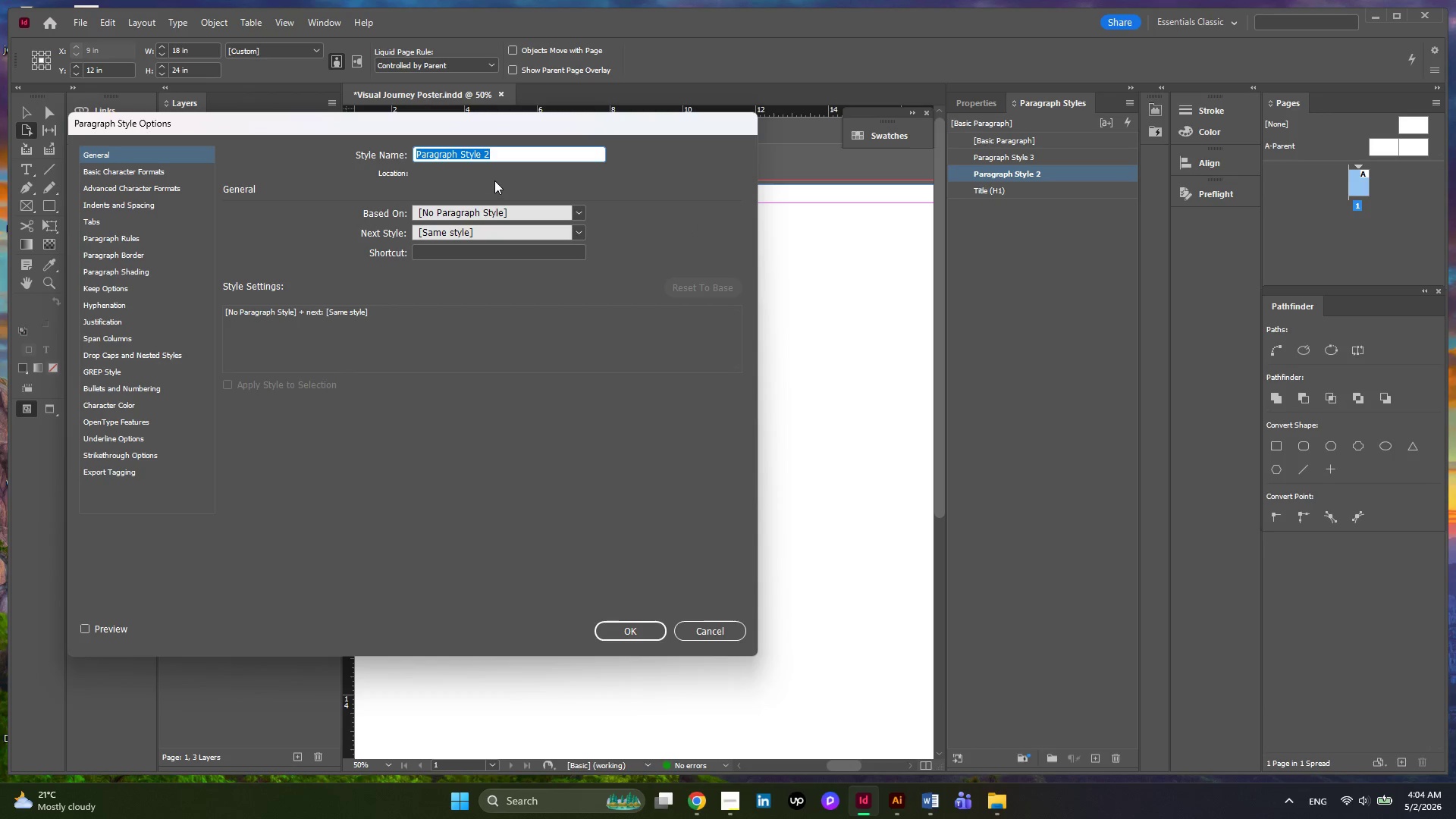 
key(Control+V)
 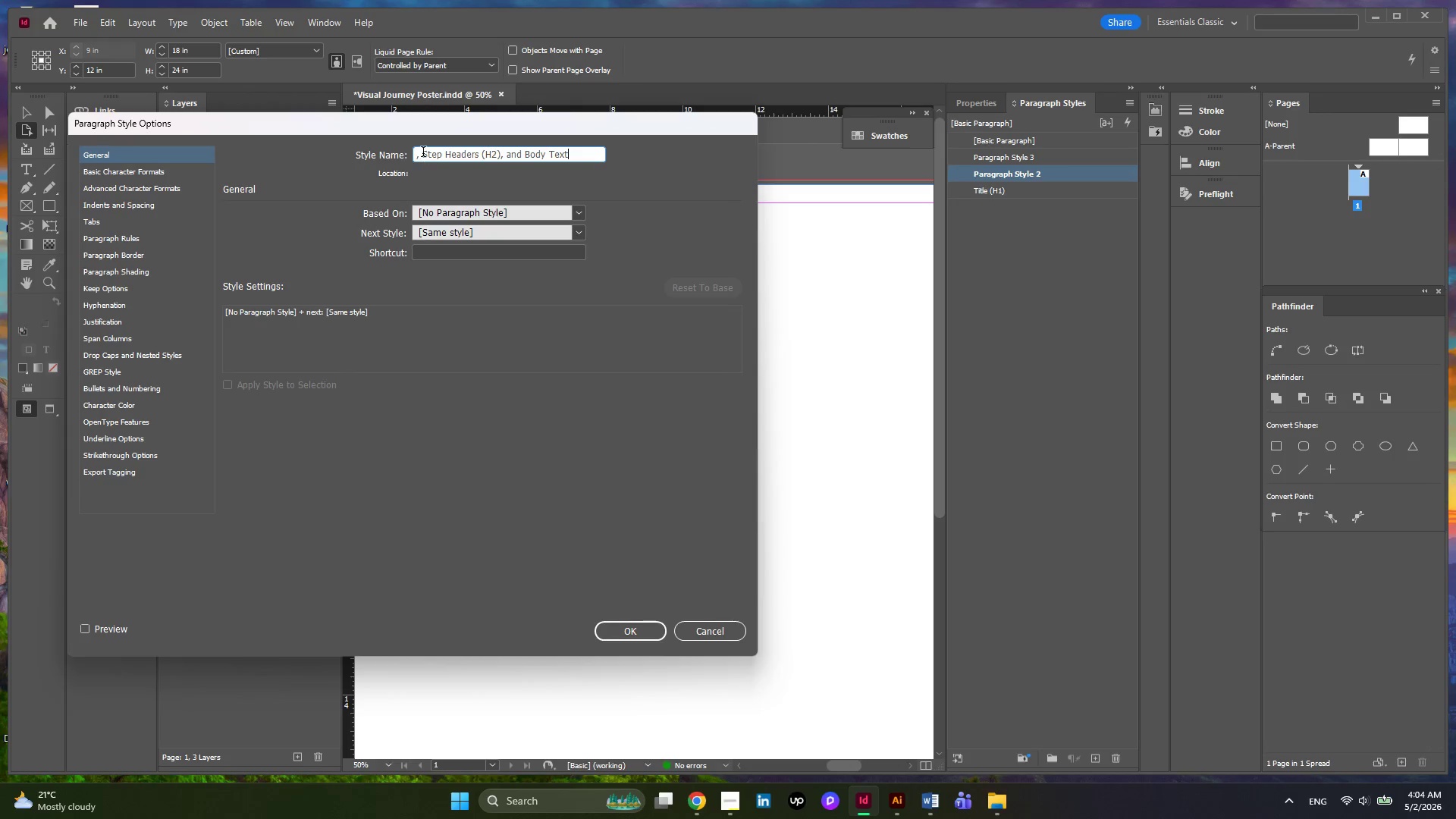 
left_click_drag(start_coordinate=[423, 153], to_coordinate=[391, 158])
 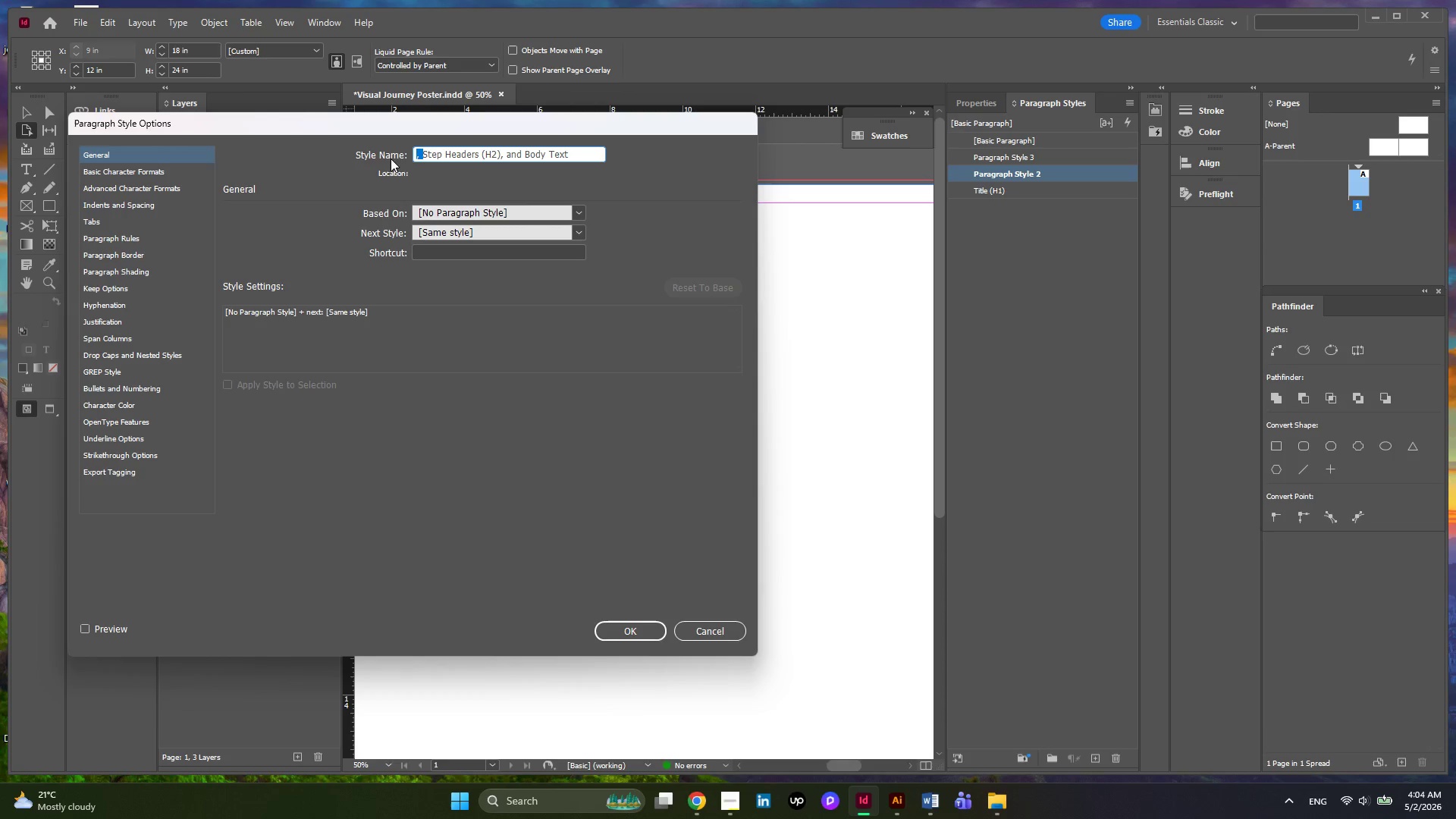 
key(Backslash)
 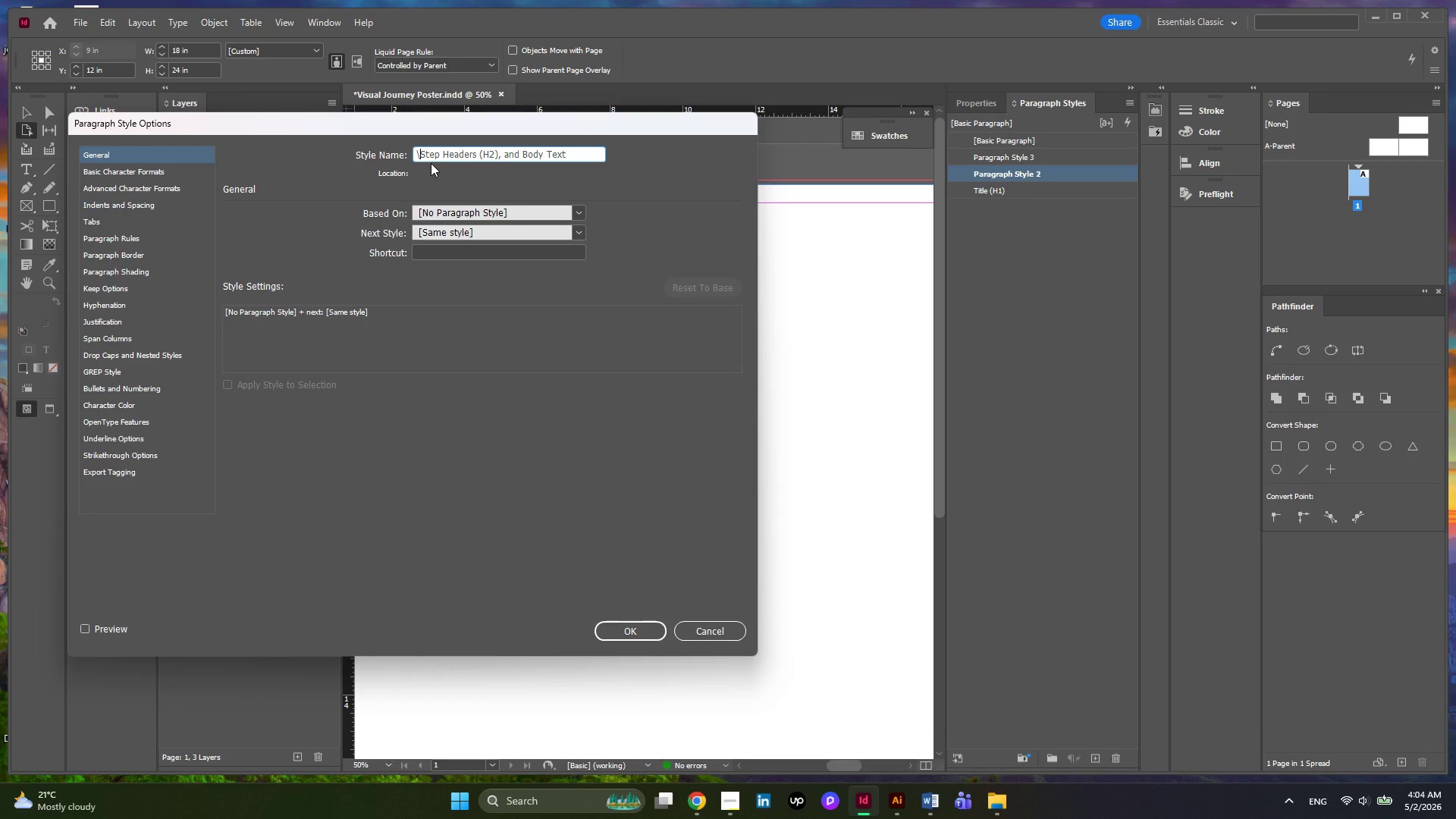 
key(Backspace)
 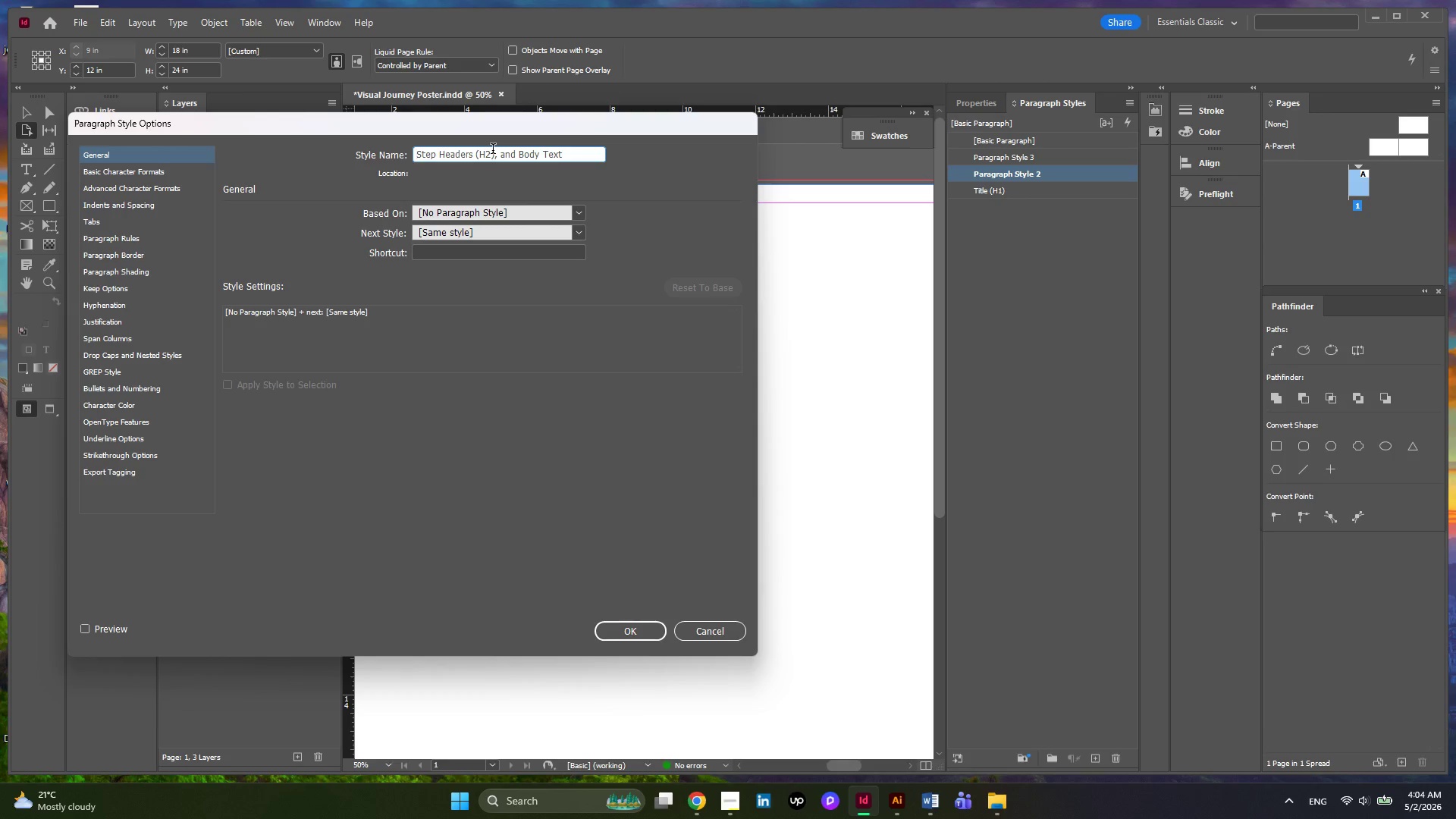 
left_click_drag(start_coordinate=[493, 152], to_coordinate=[586, 199])
 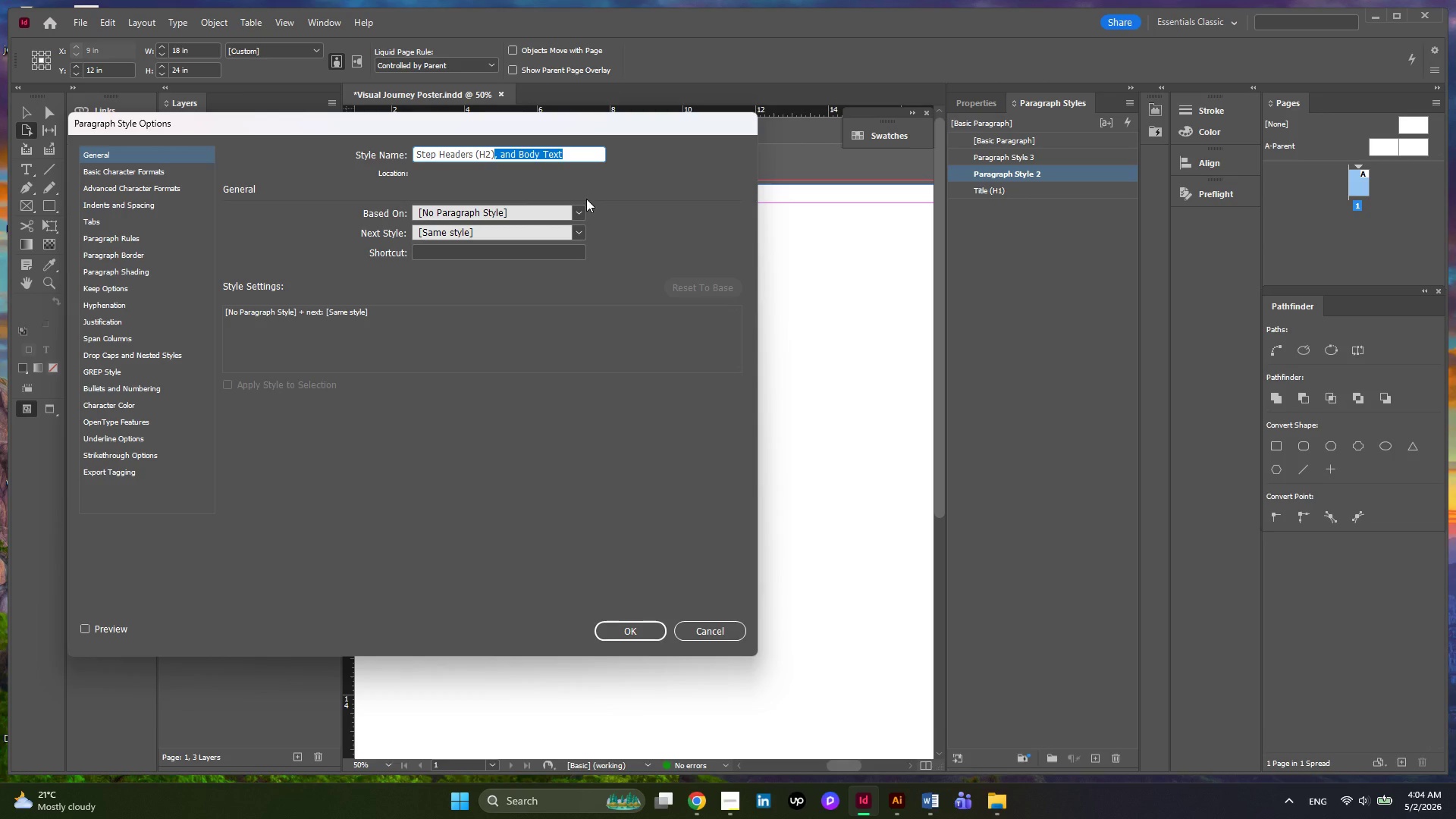 
key(Control+X)
 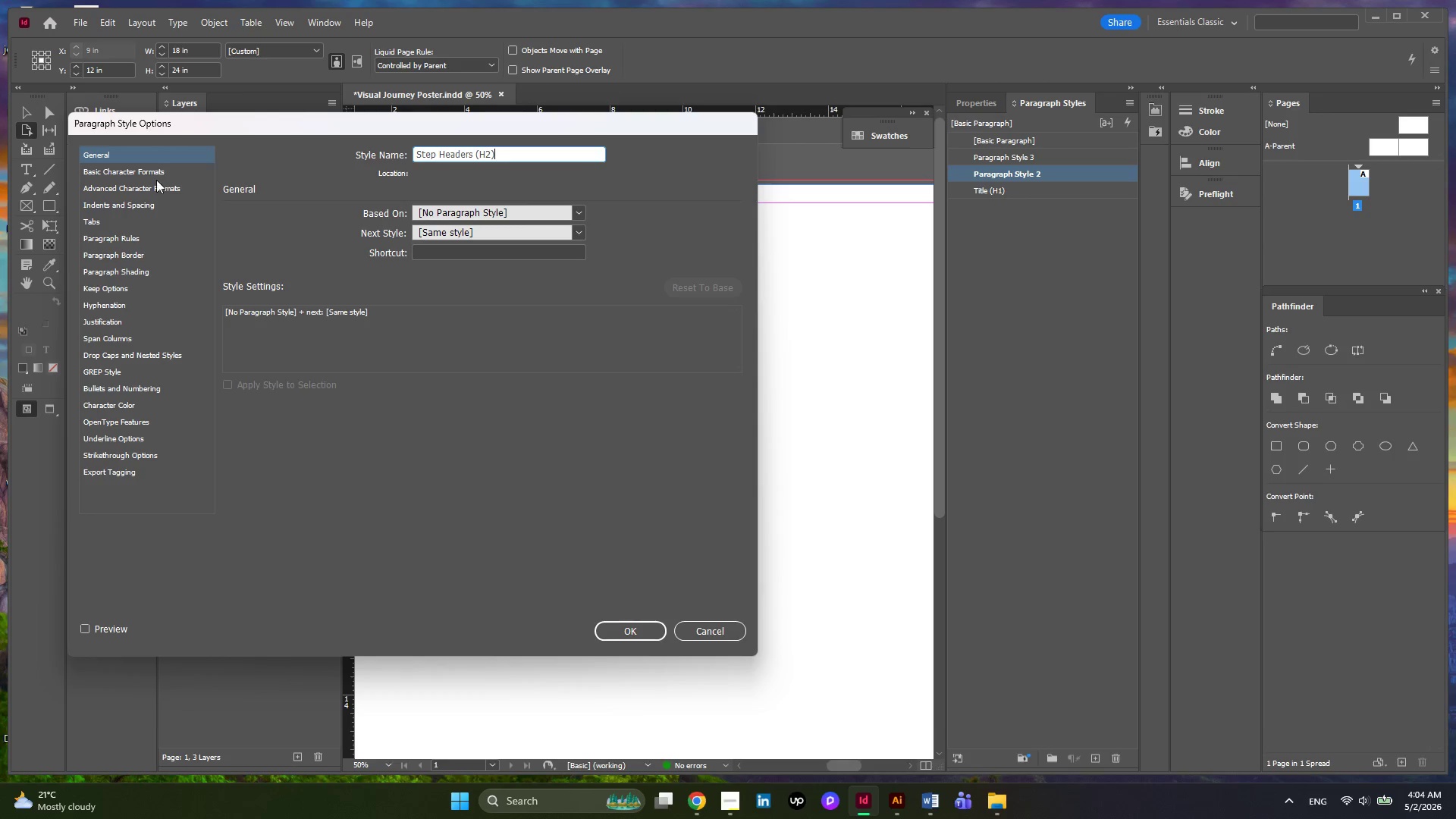 
left_click([149, 174])
 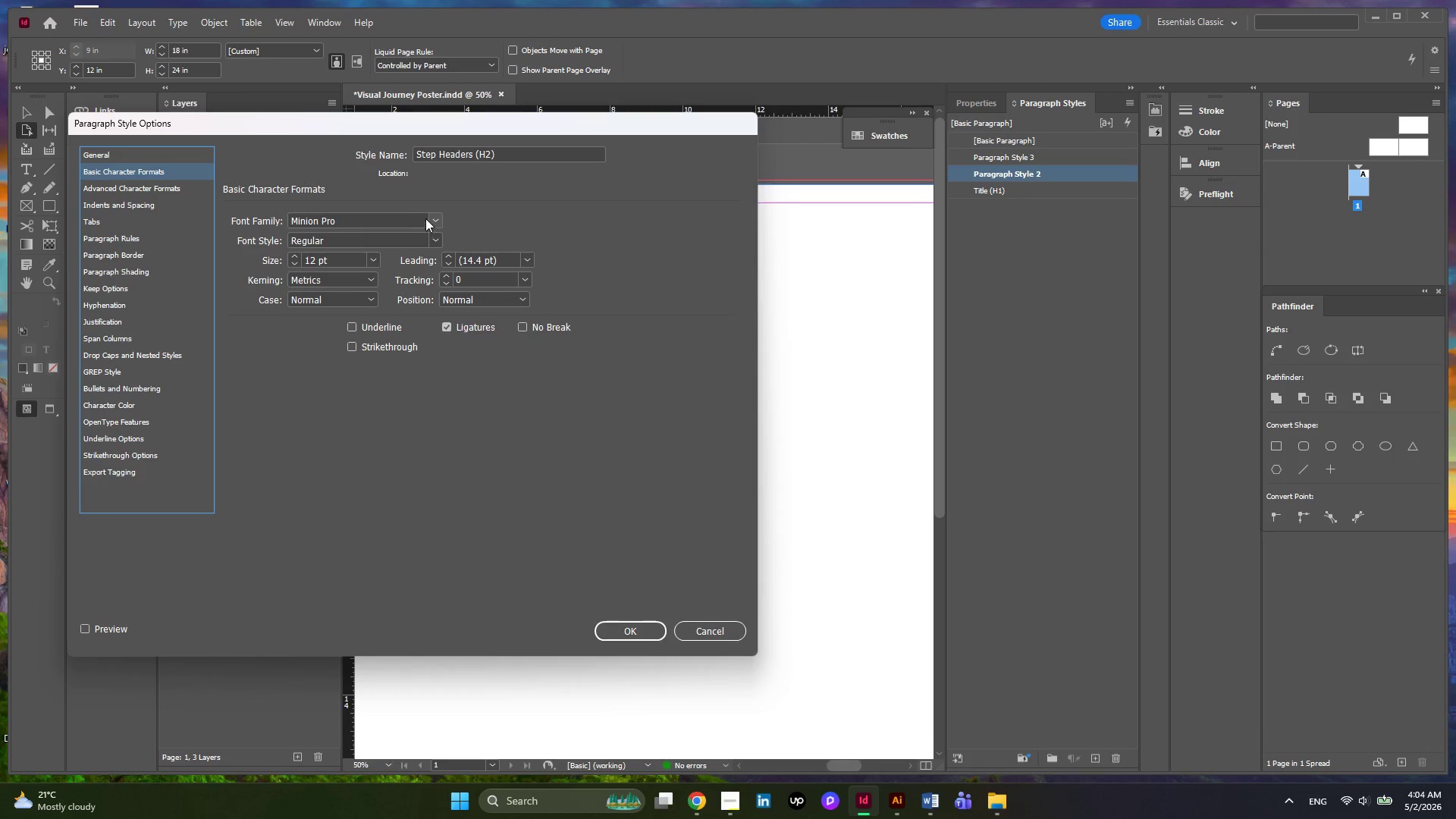 
double_click([403, 217])
 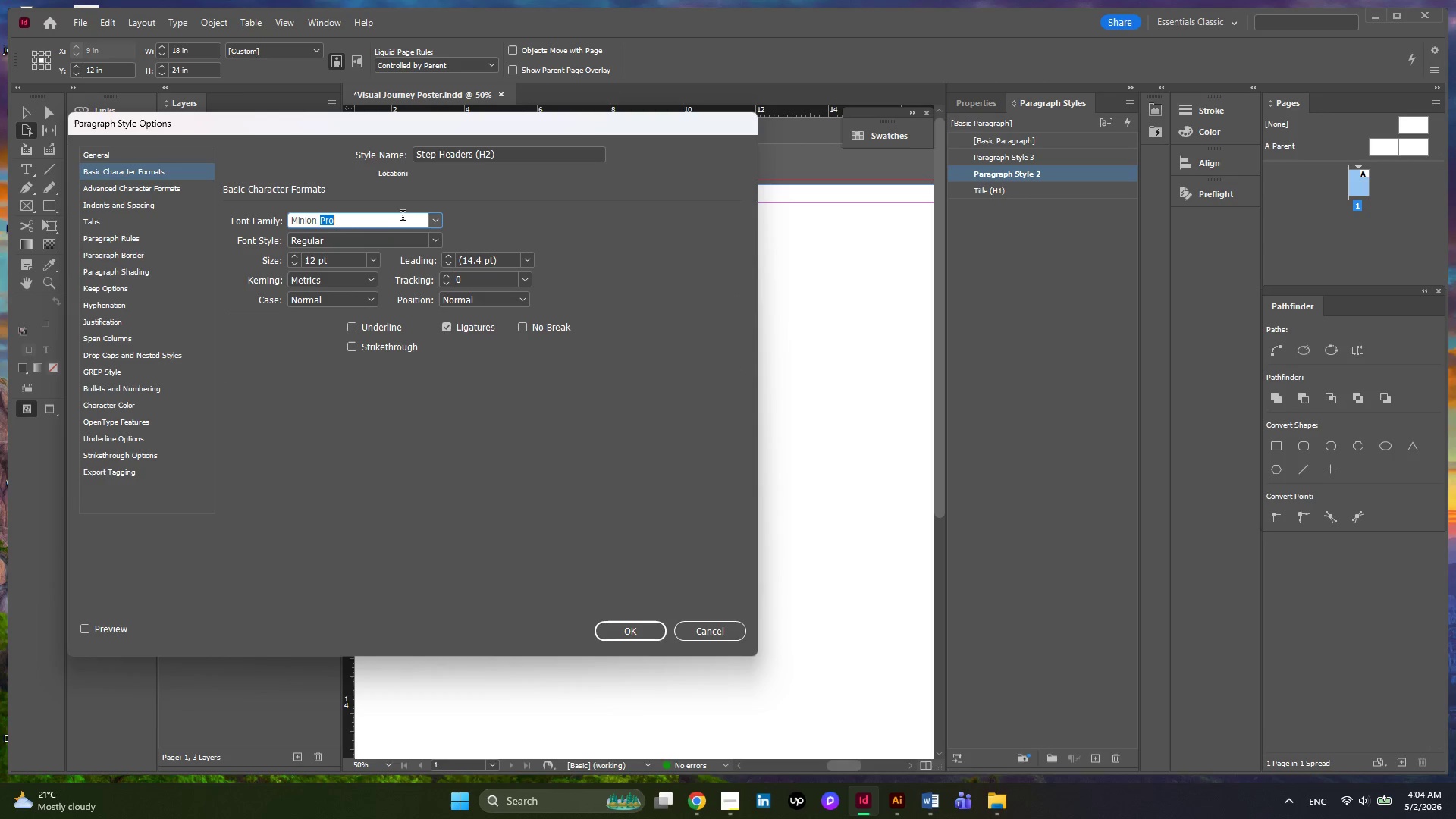 
left_click_drag(start_coordinate=[403, 217], to_coordinate=[262, 212])
 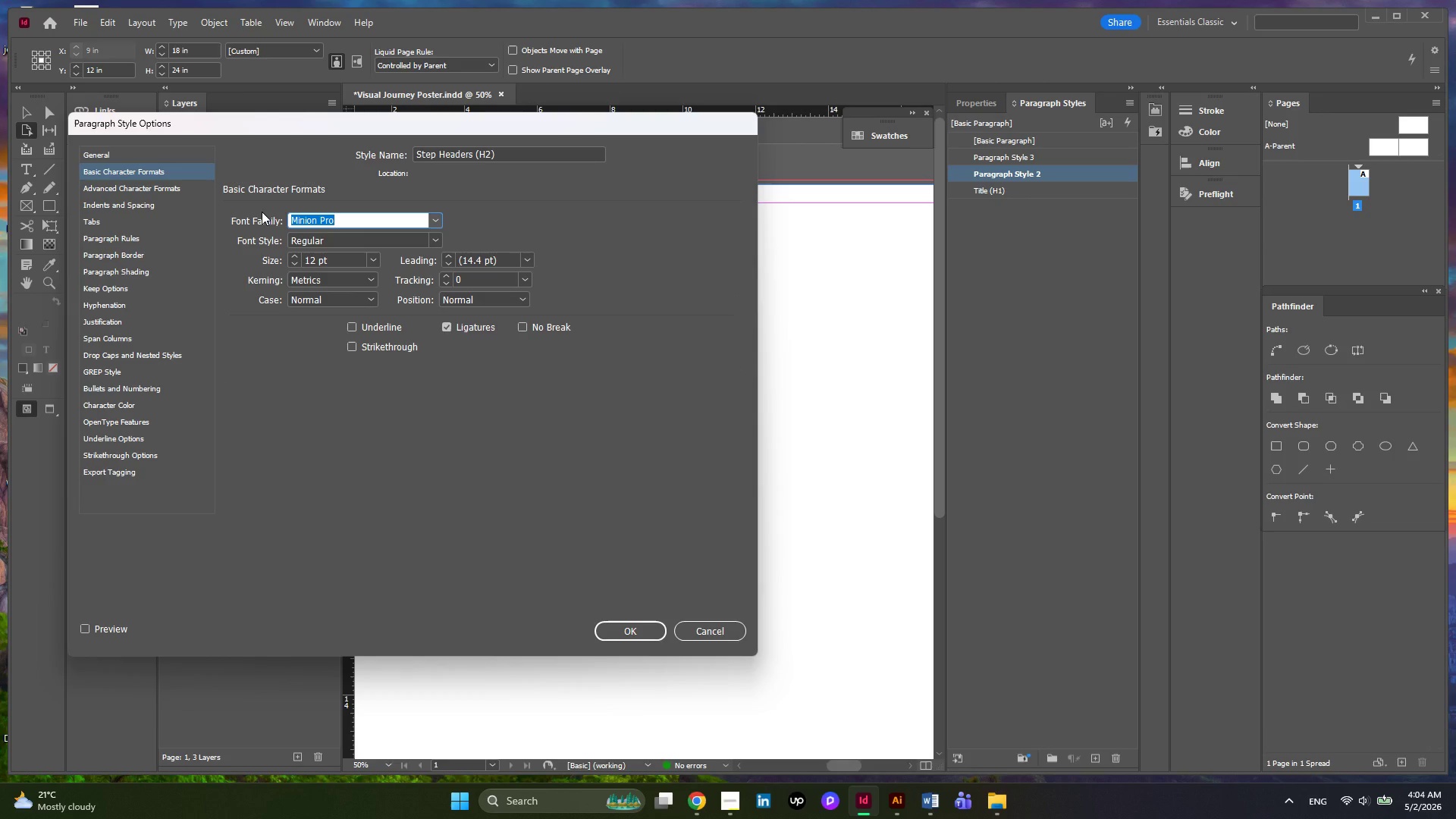 
type(mo)
 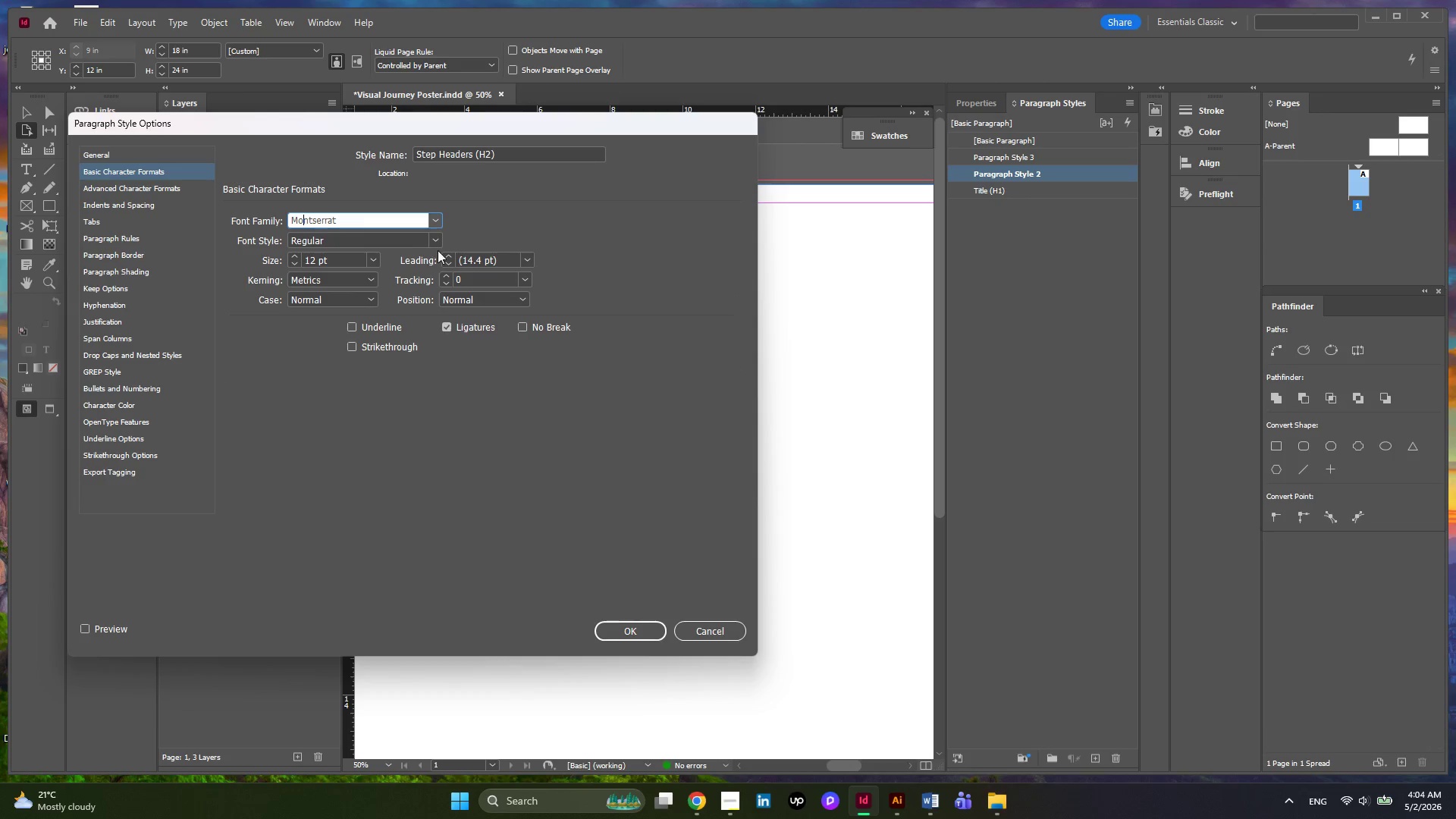 
left_click([438, 245])
 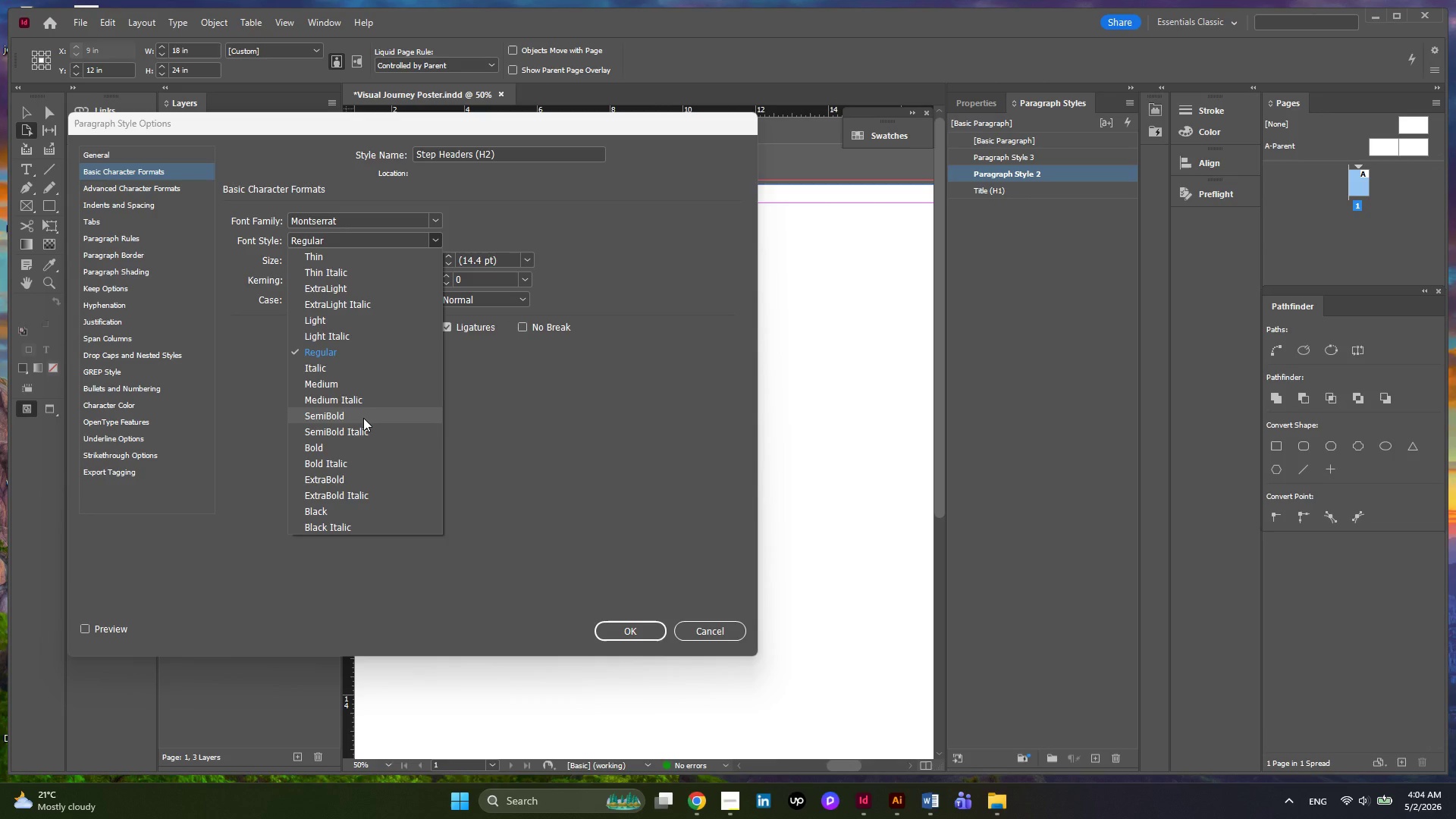 
left_click([363, 418])
 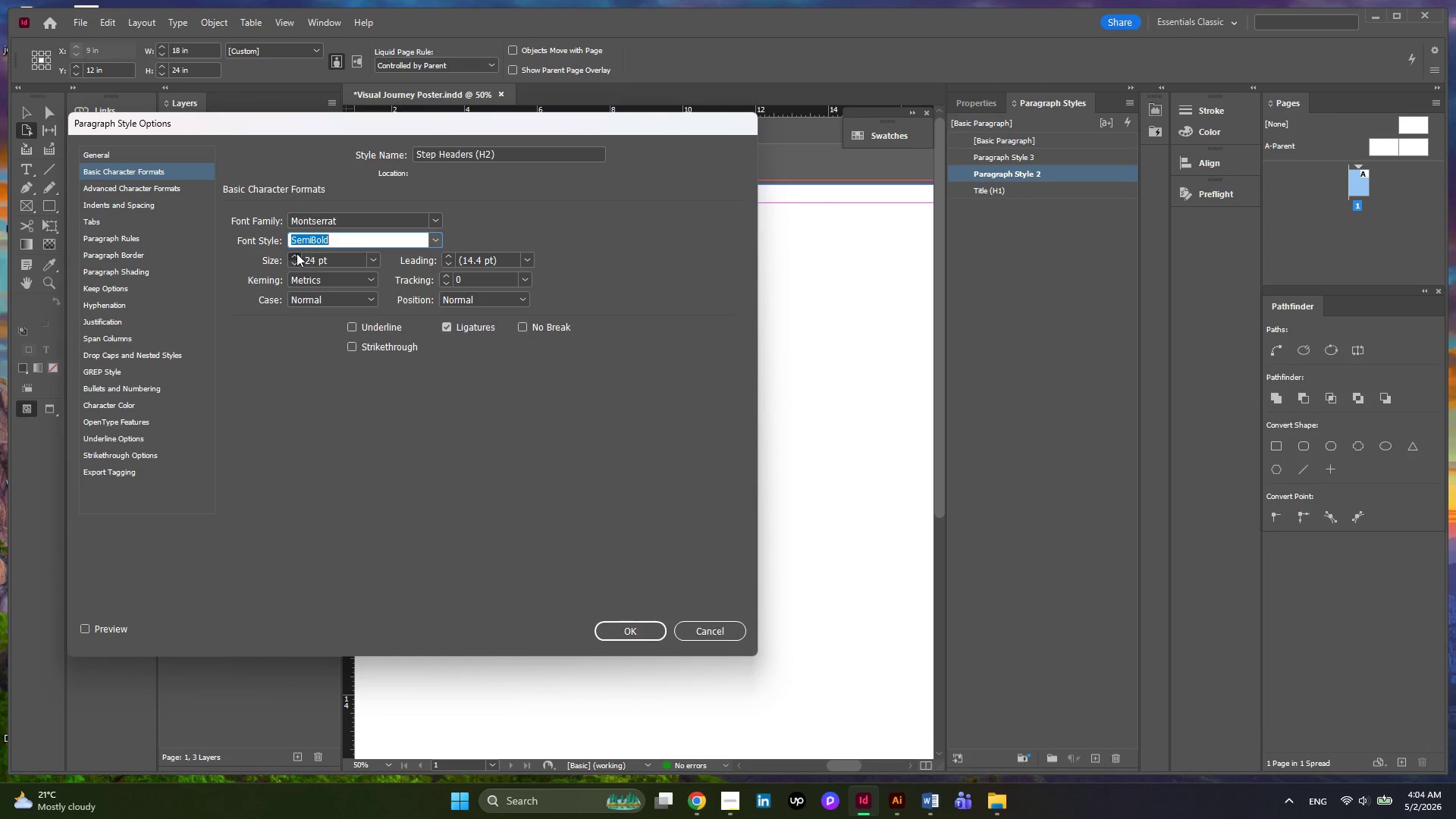 
left_click([297, 253])
 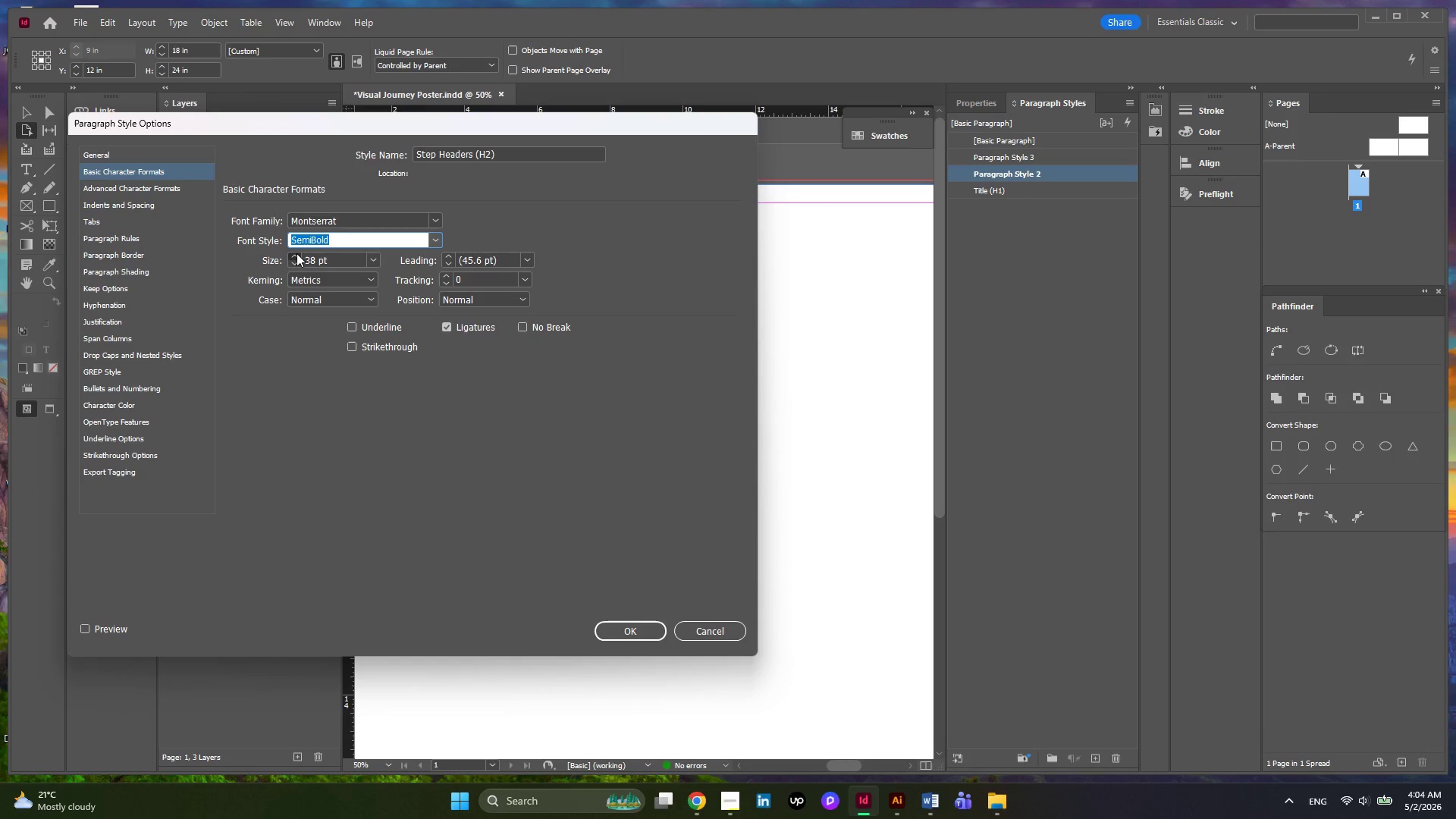 
double_click([297, 253])
 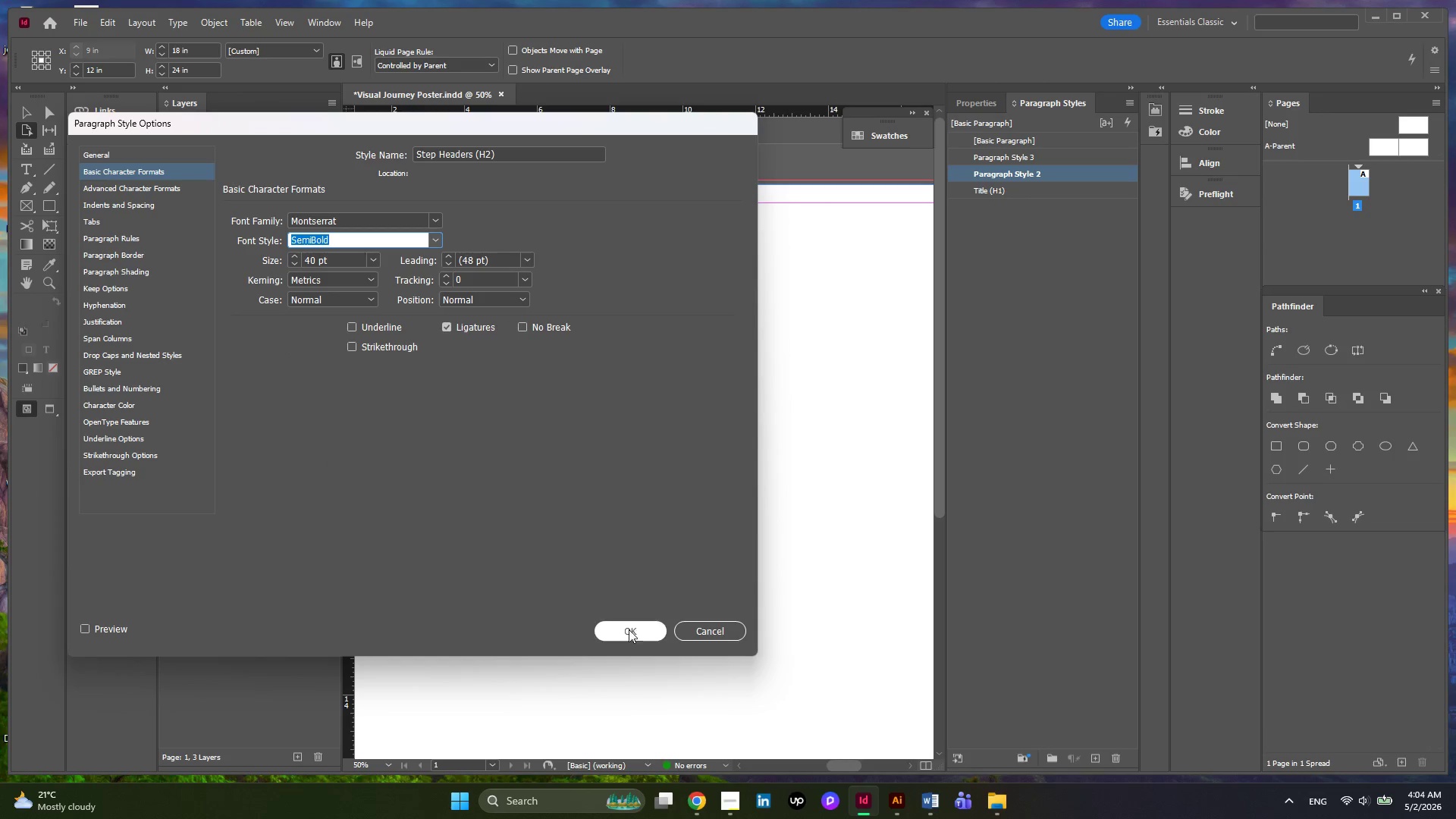 
left_click([642, 637])
 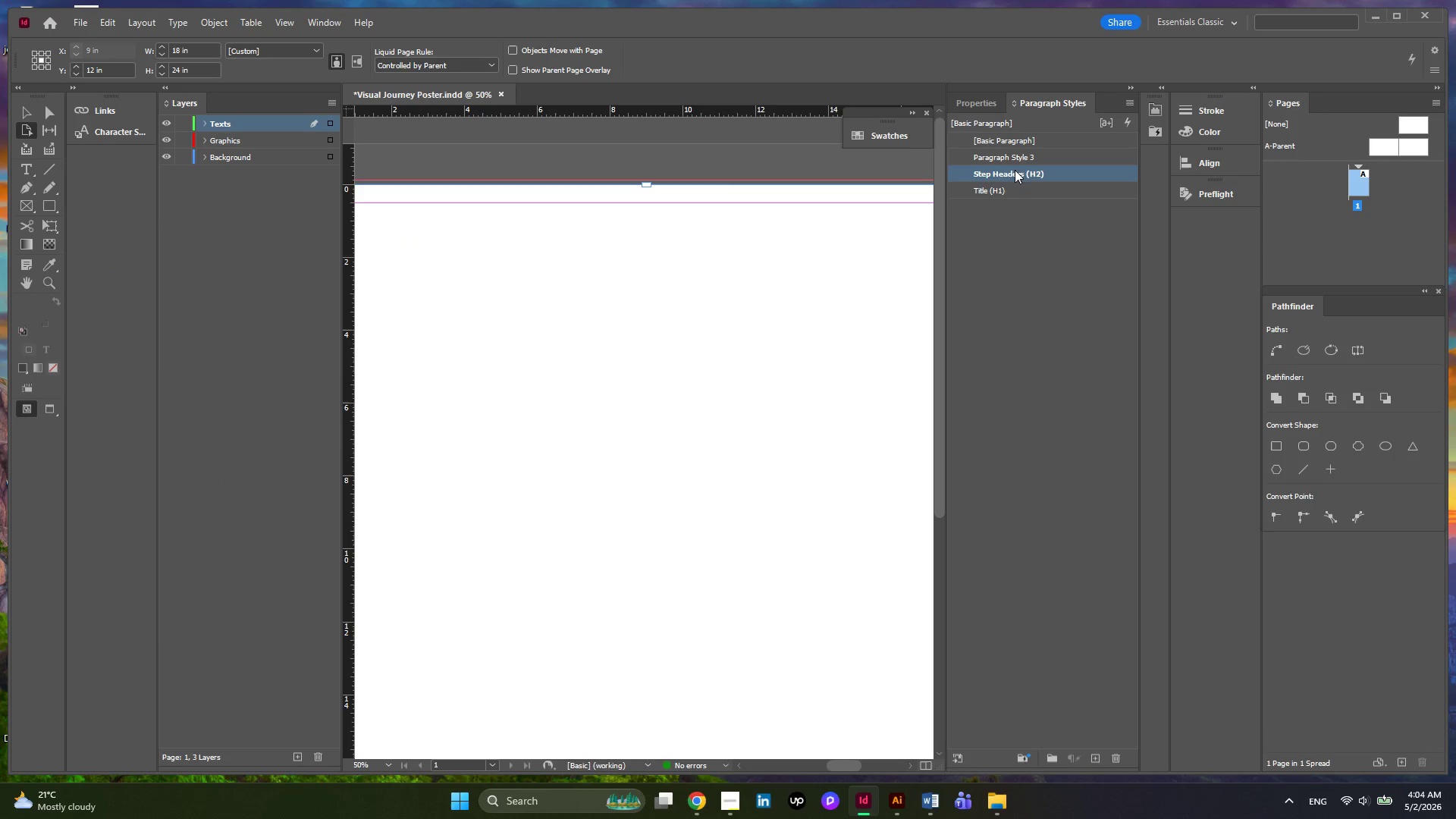 
double_click([1013, 156])
 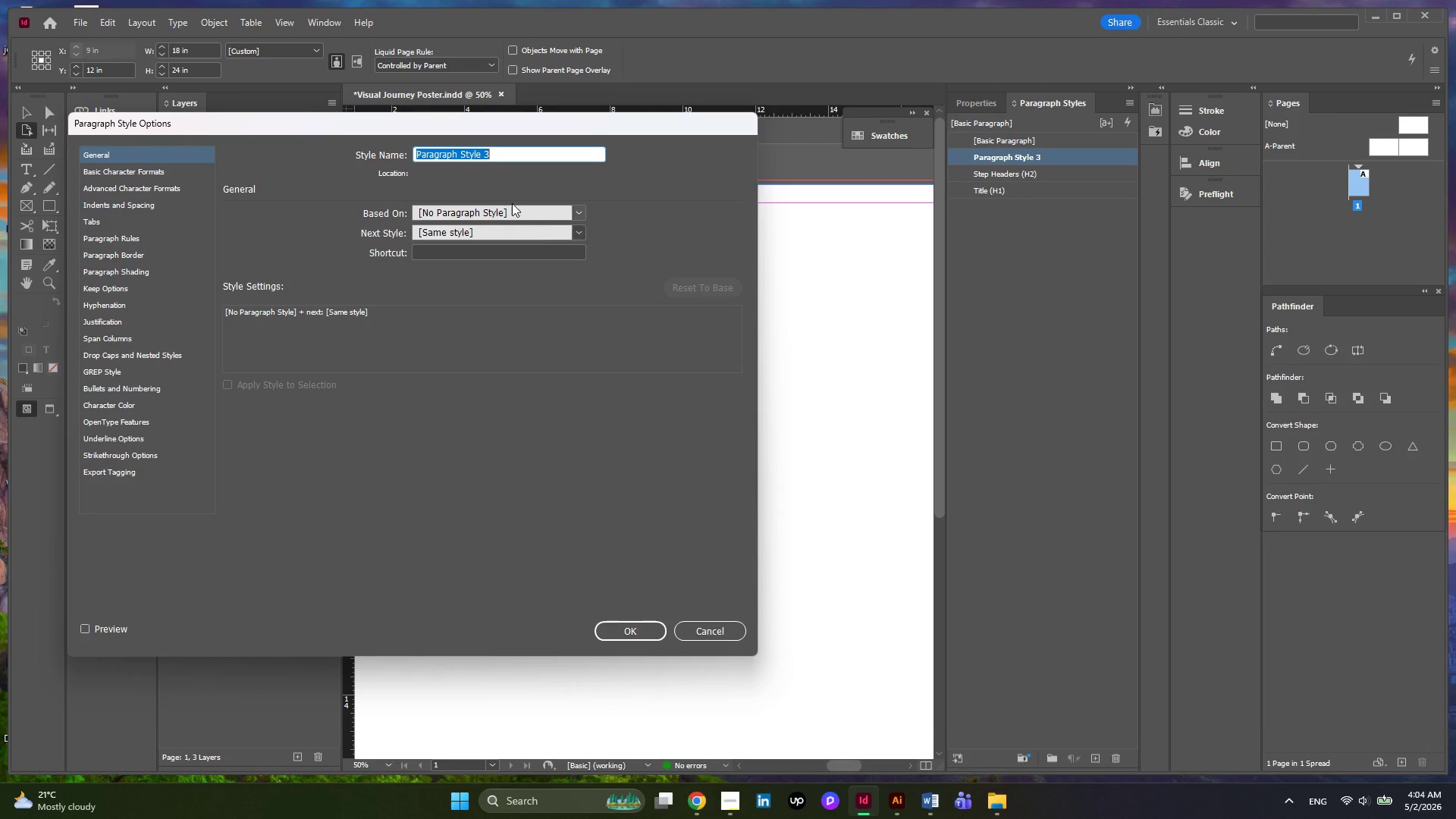 
key(Control+V)
 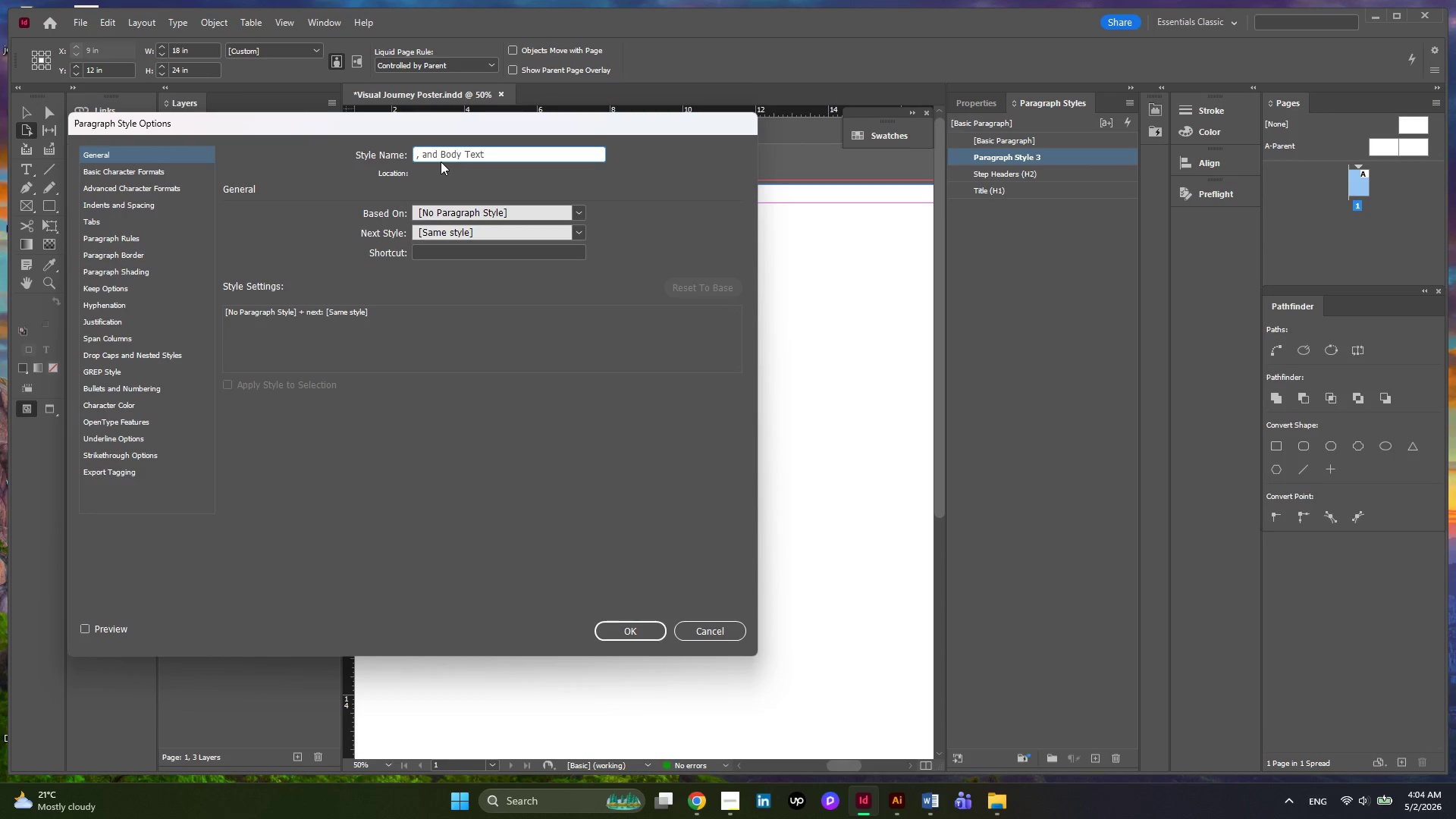 
left_click_drag(start_coordinate=[441, 155], to_coordinate=[378, 163])
 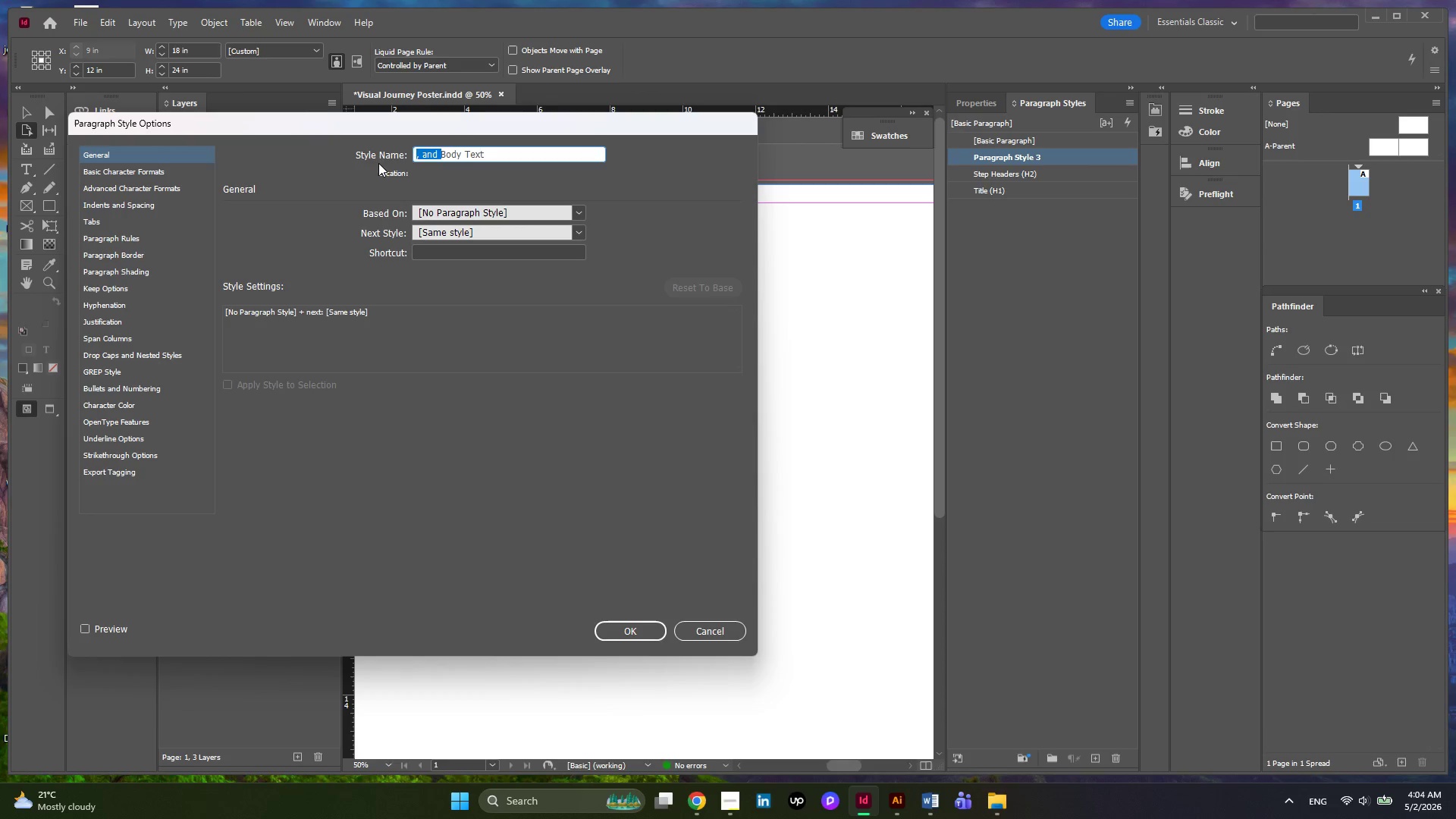 
key(Backspace)
 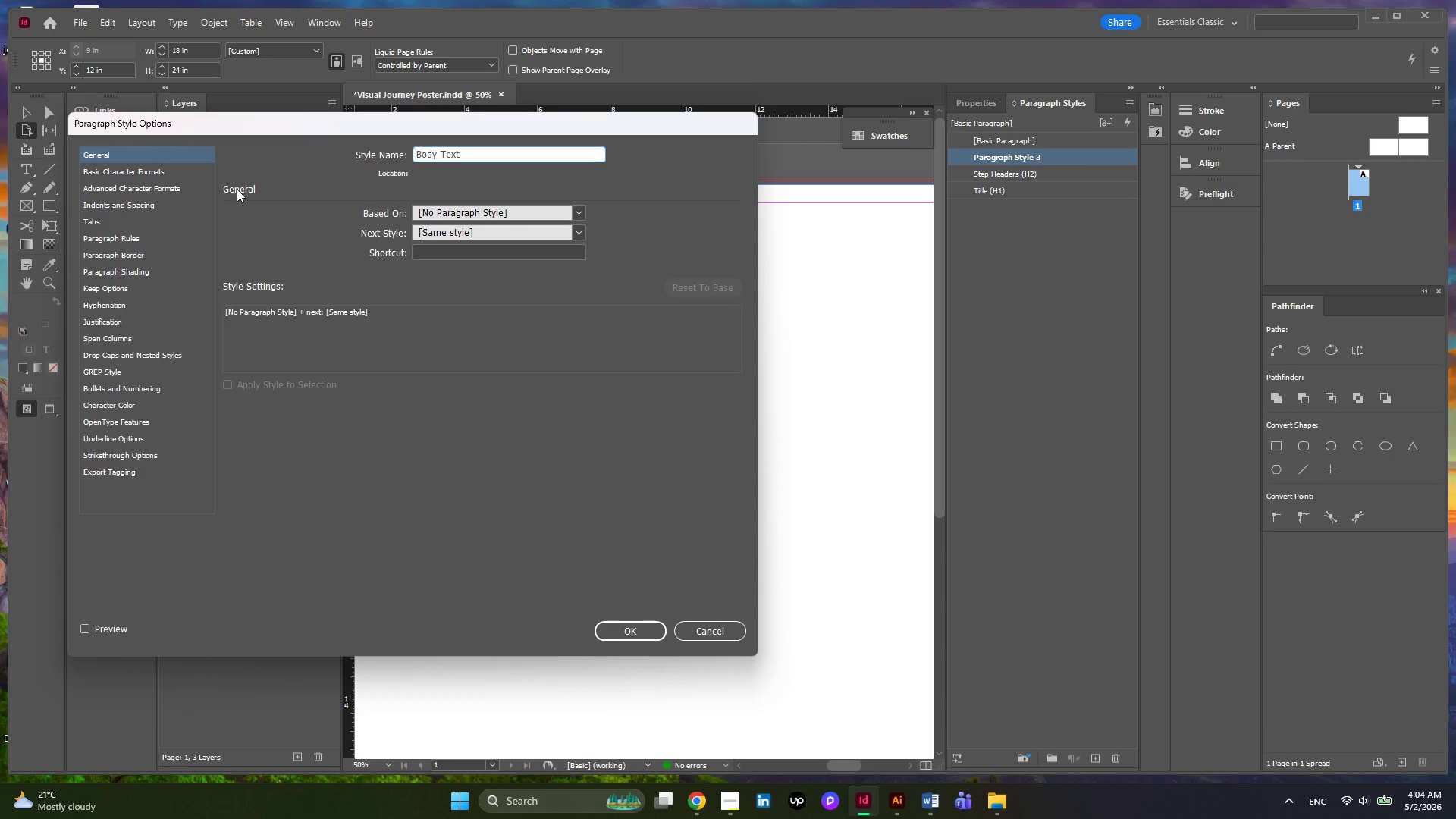 
left_click([174, 172])
 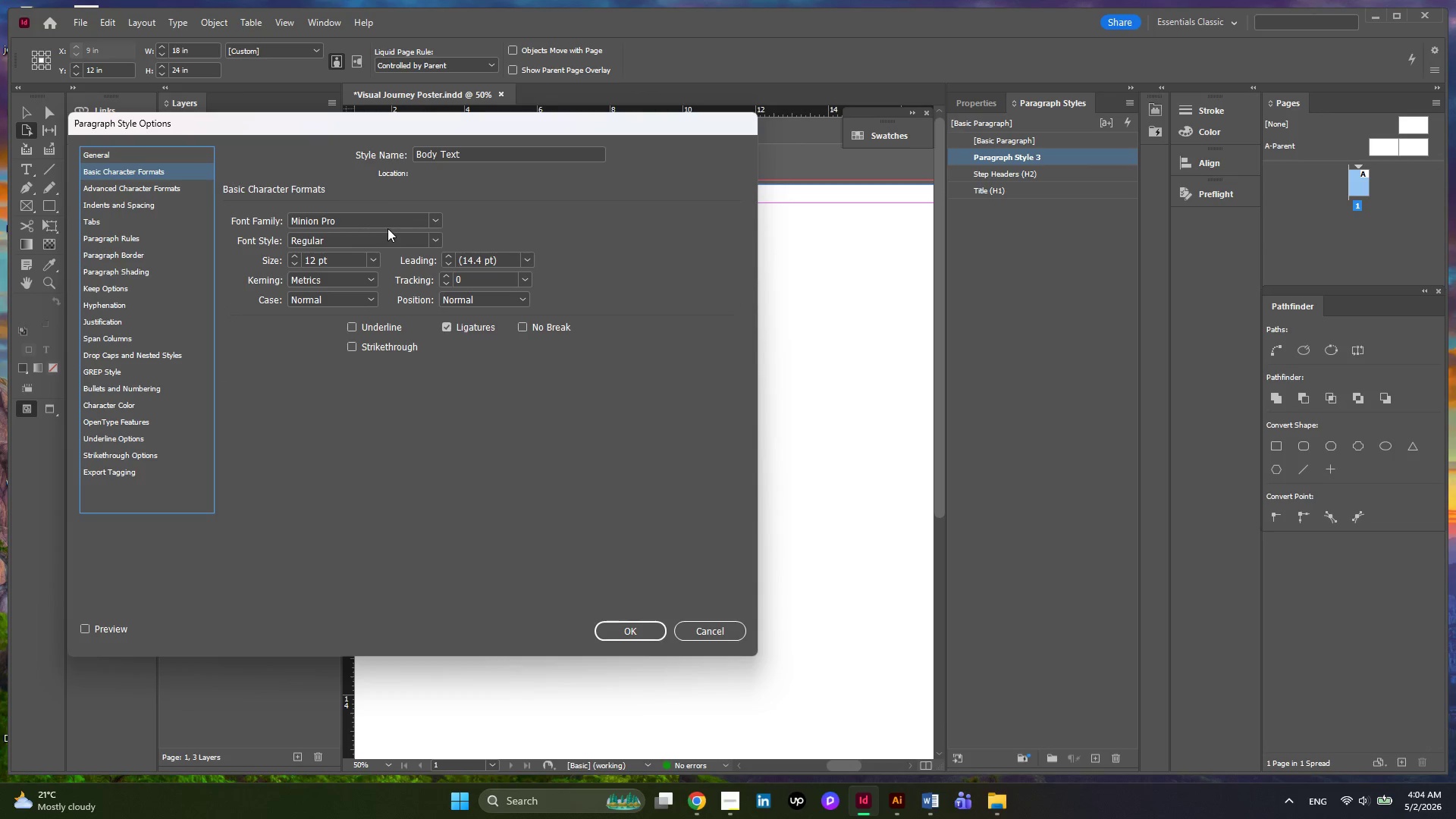 
double_click([374, 218])
 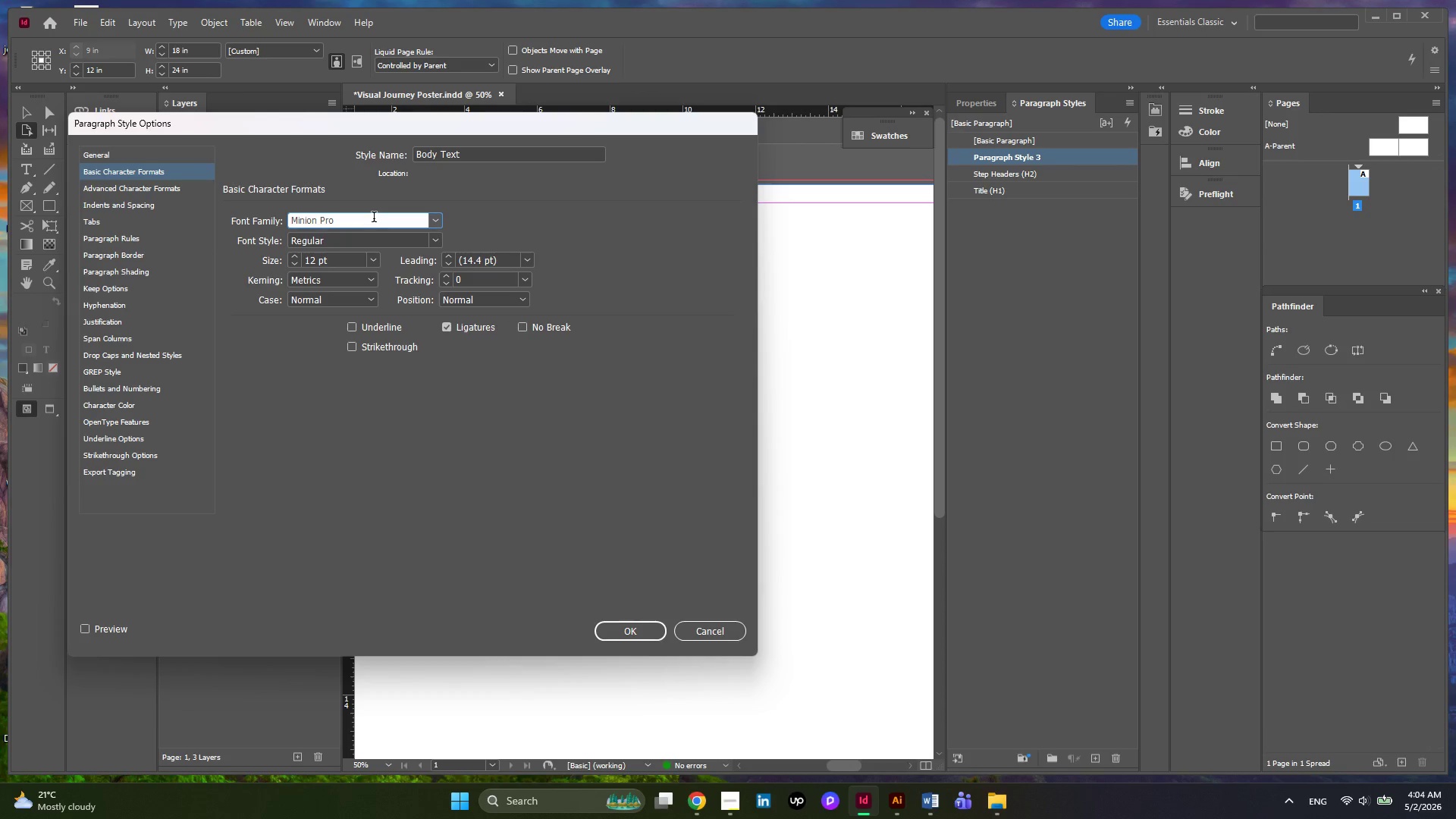 
left_click_drag(start_coordinate=[374, 218], to_coordinate=[193, 209])
 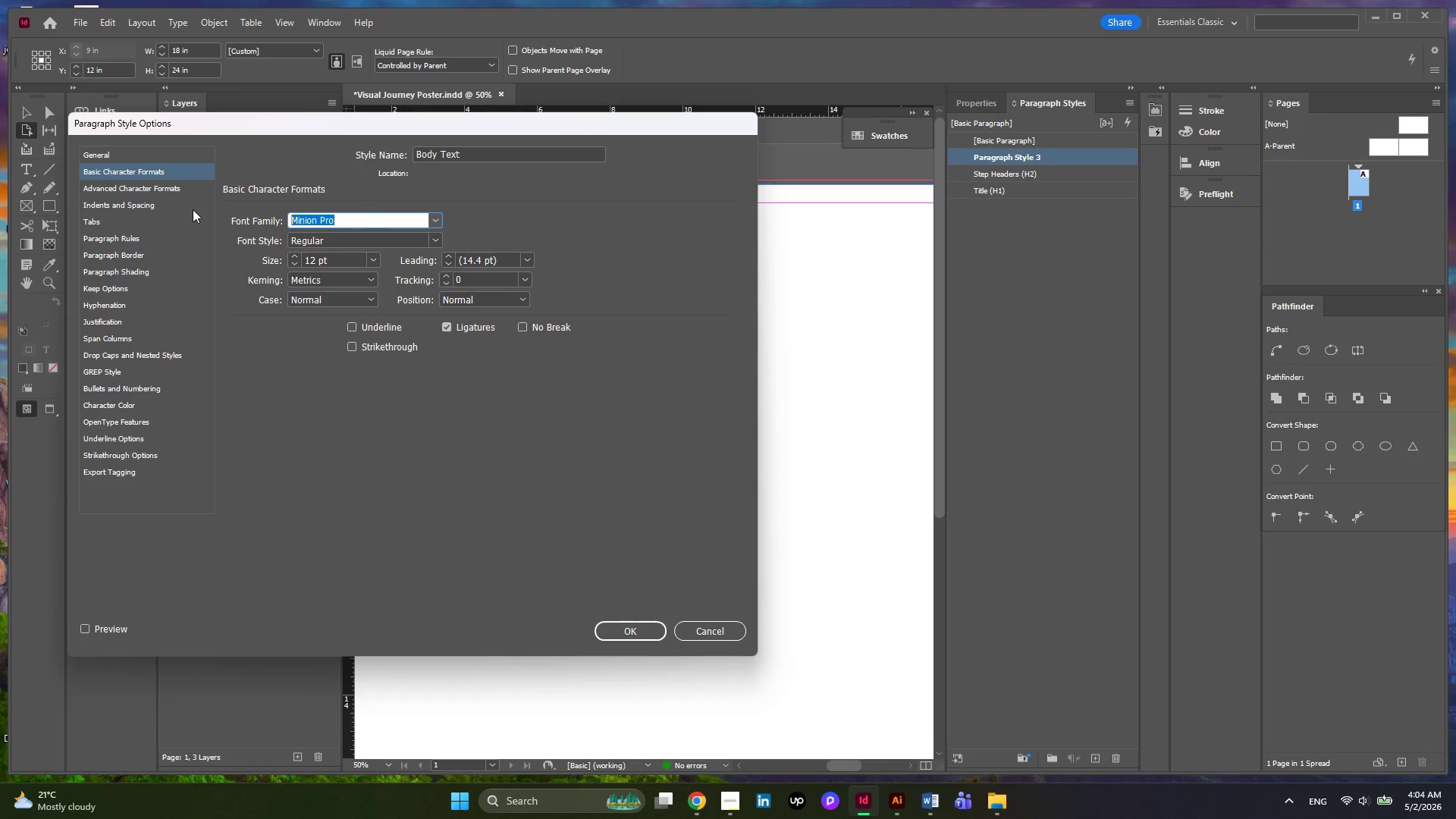 
hold_key(key=ControlLeft, duration=0.78)
 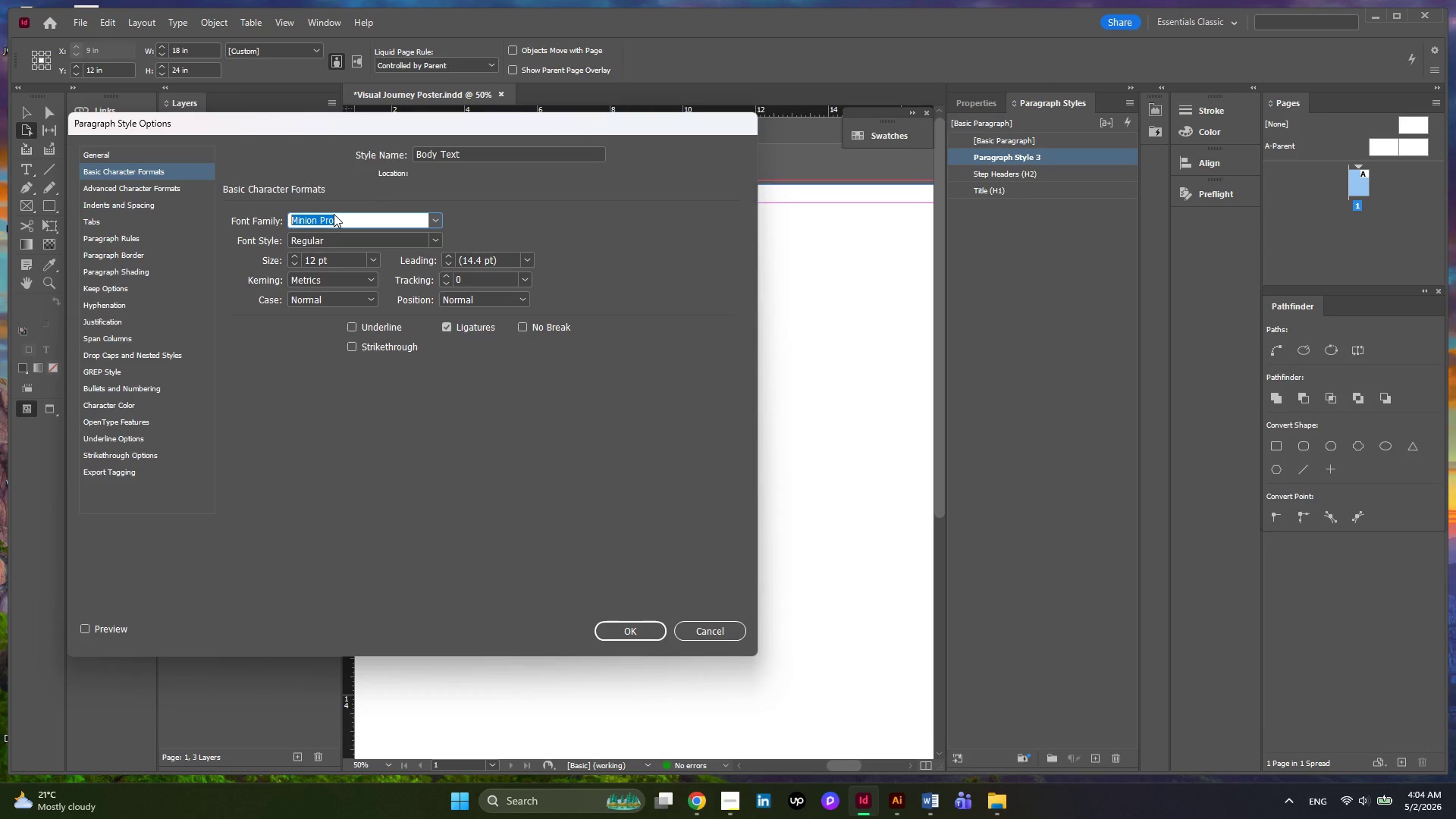 
type(mo)
 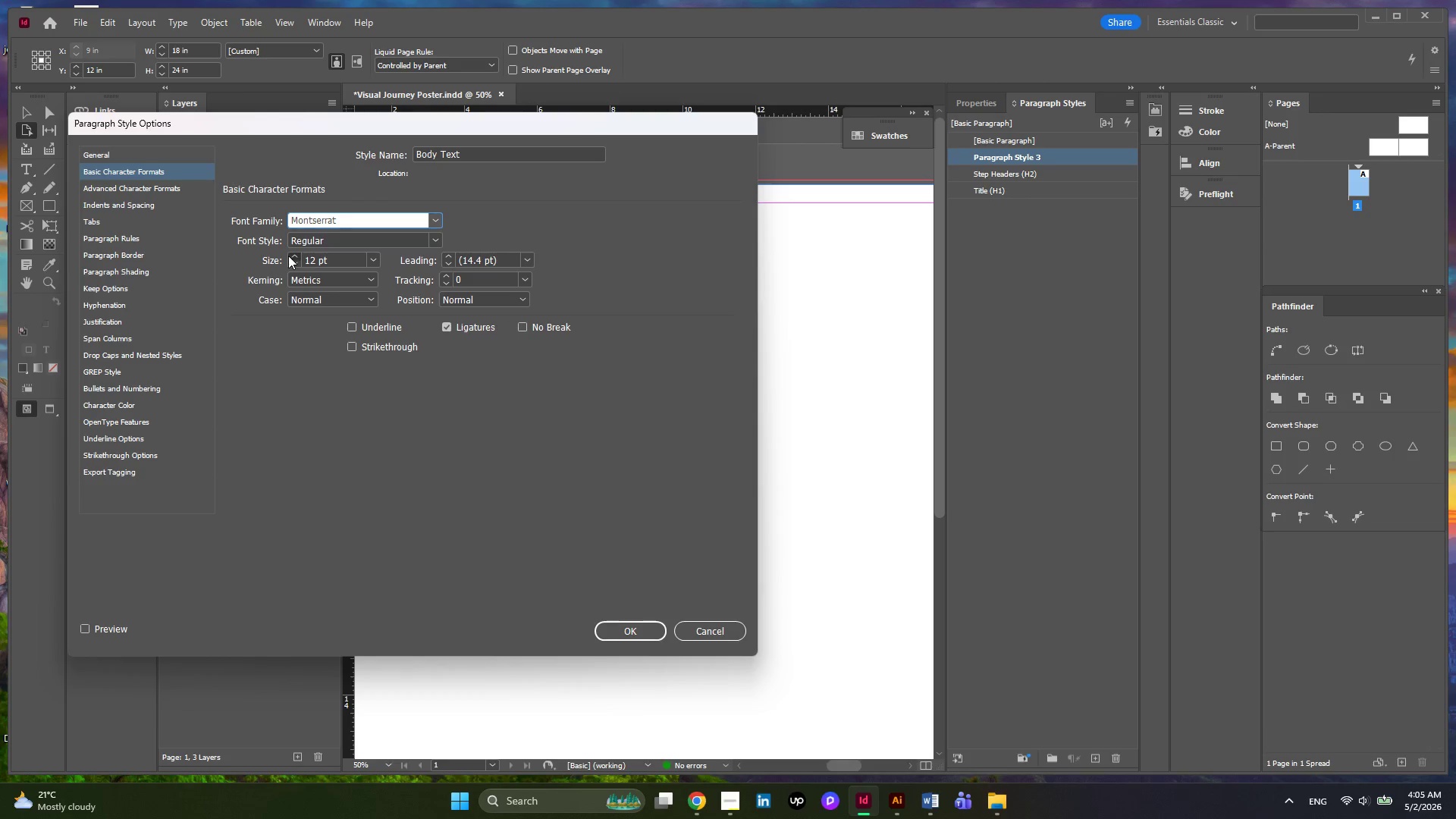 
wait(5.36)
 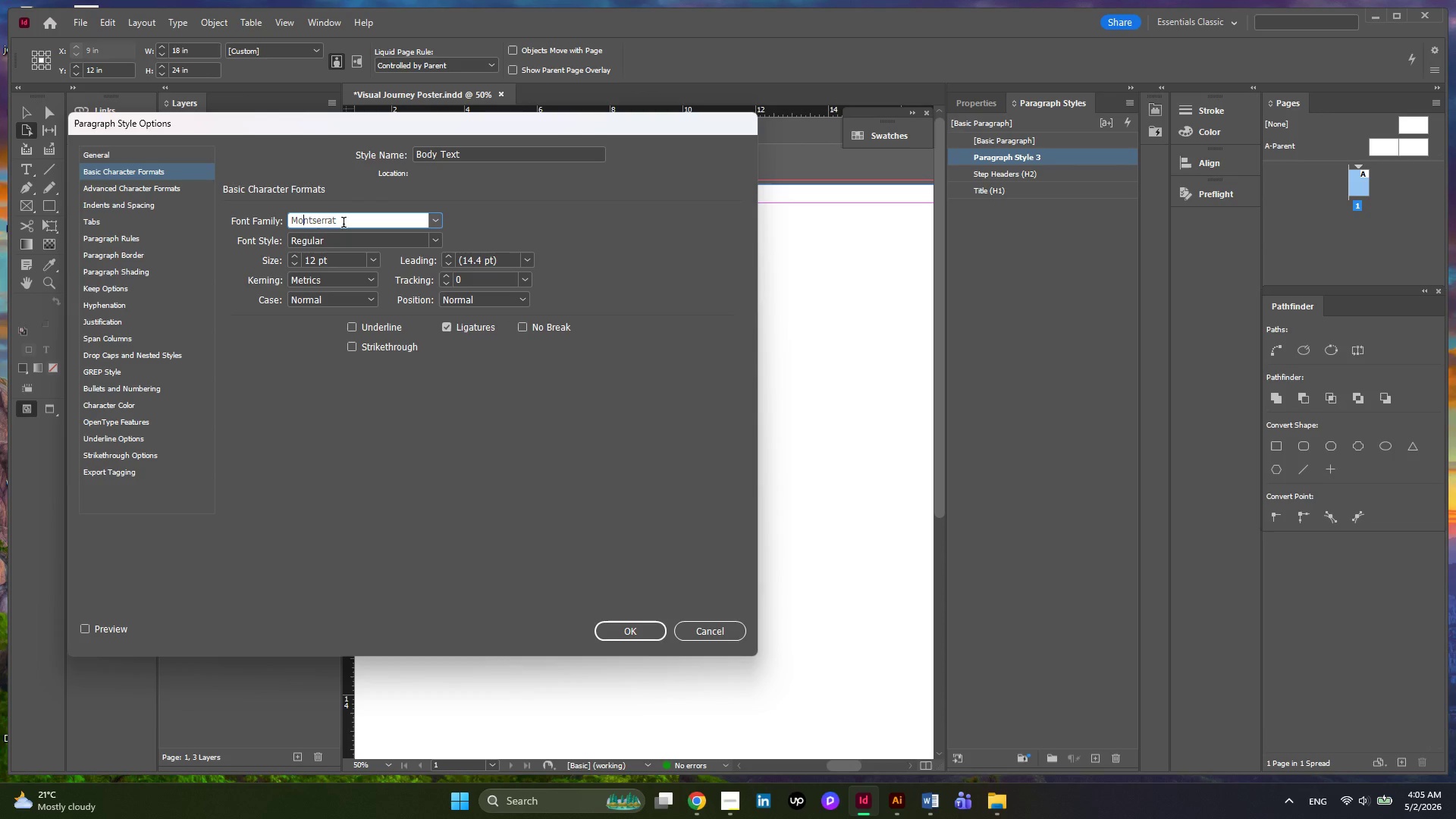 
left_click([288, 256])
 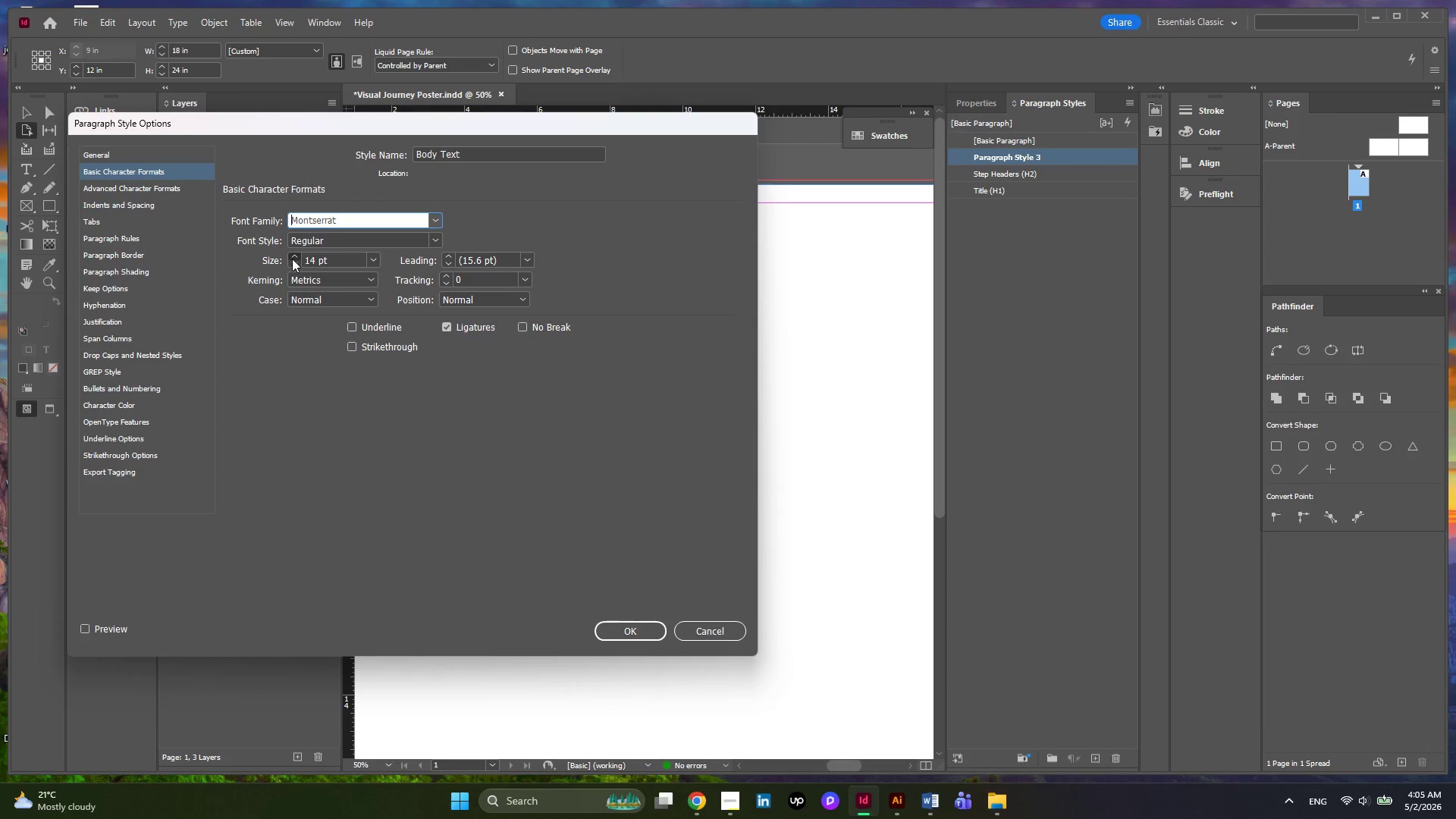 
left_click([292, 259])
 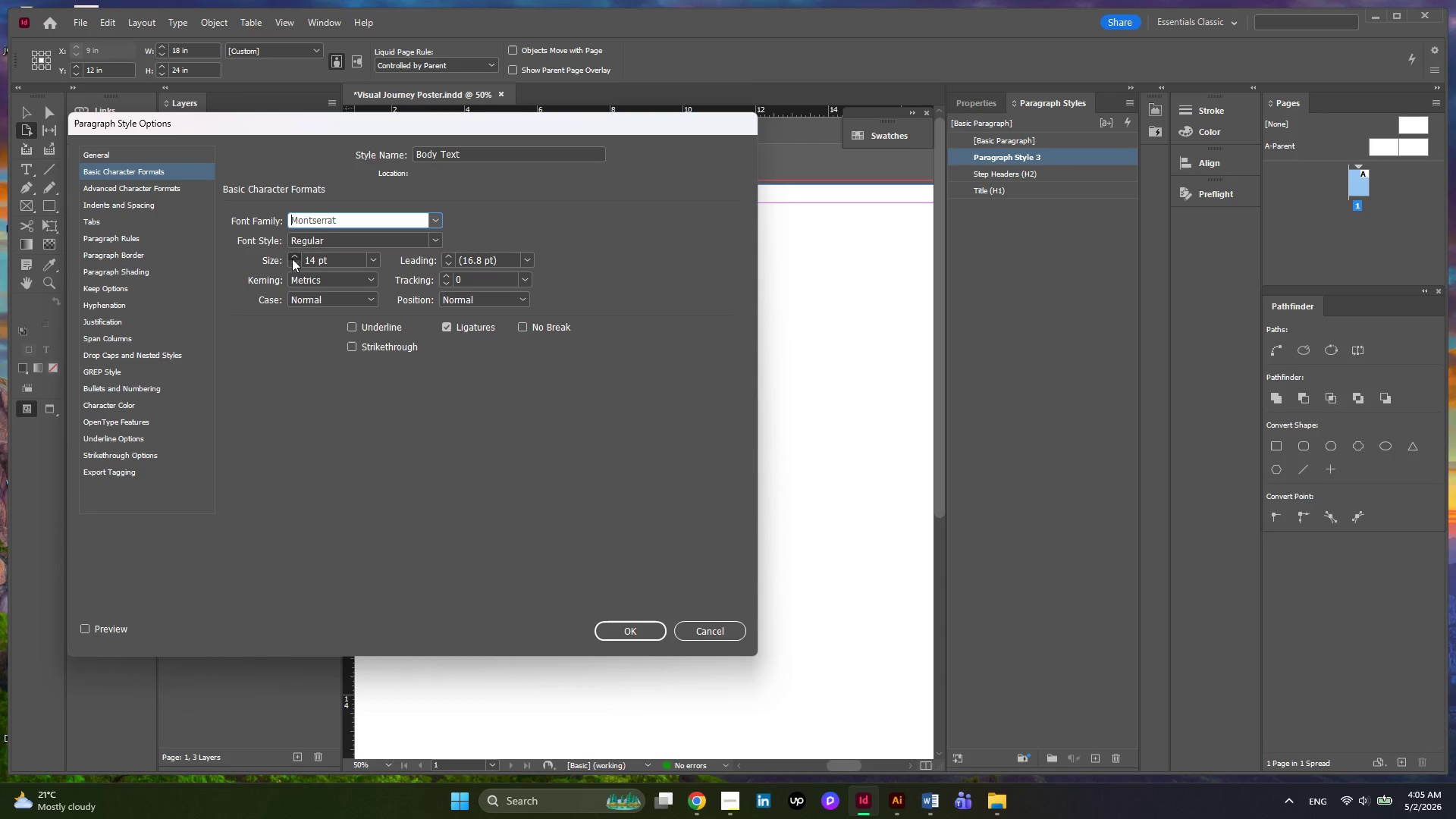 
left_click([292, 259])
 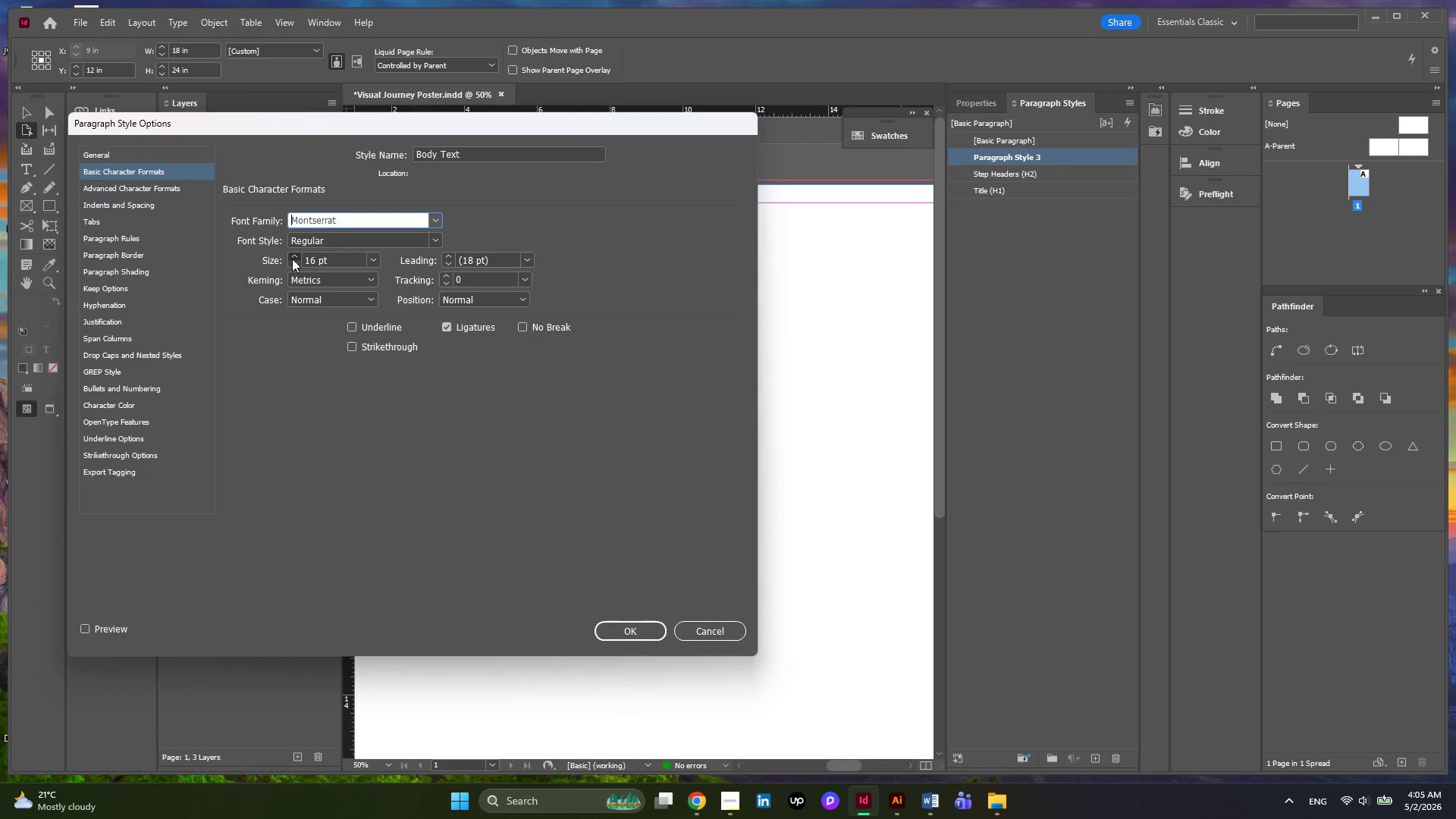 
double_click([292, 259])
 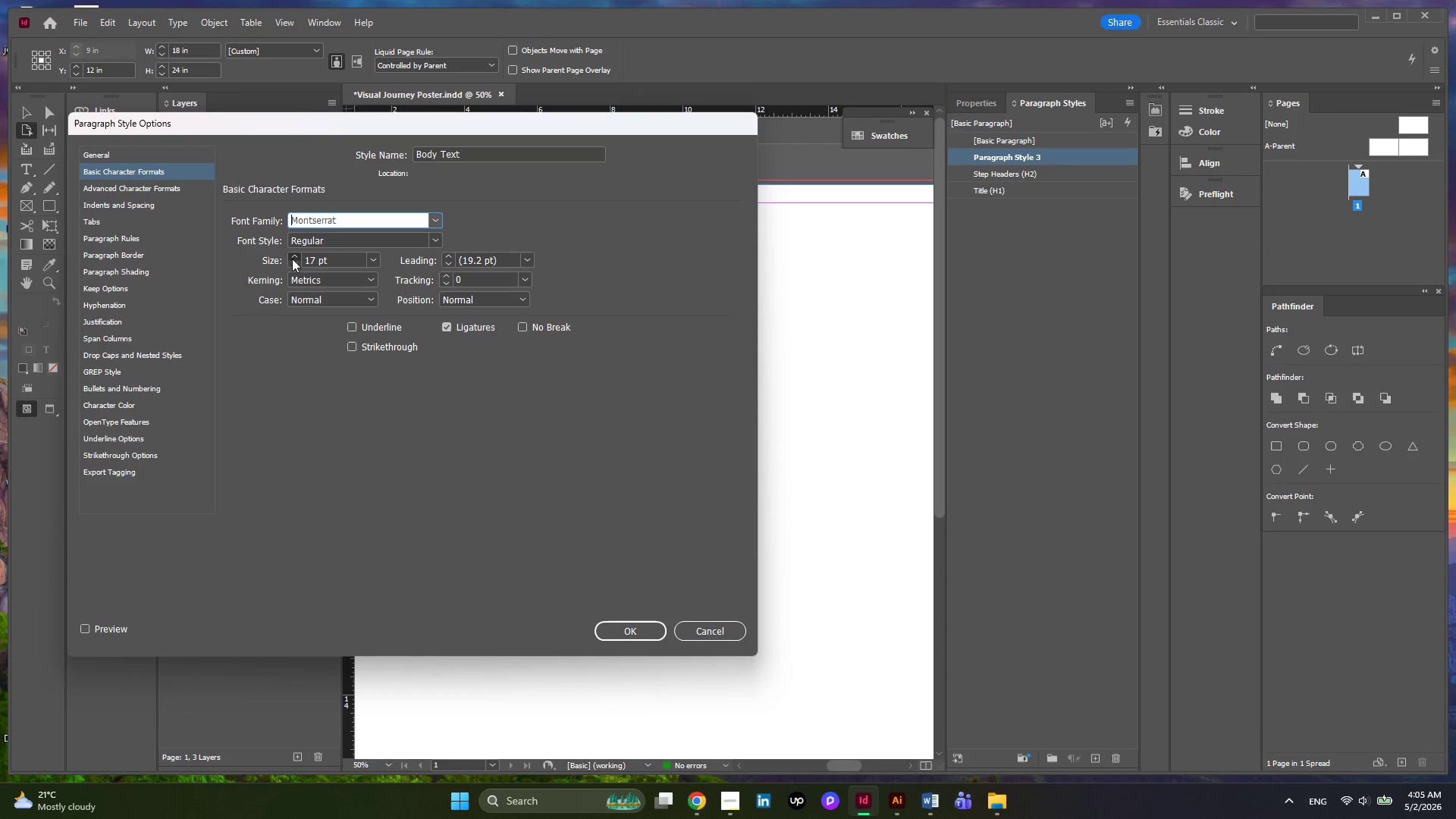 
left_click([292, 259])
 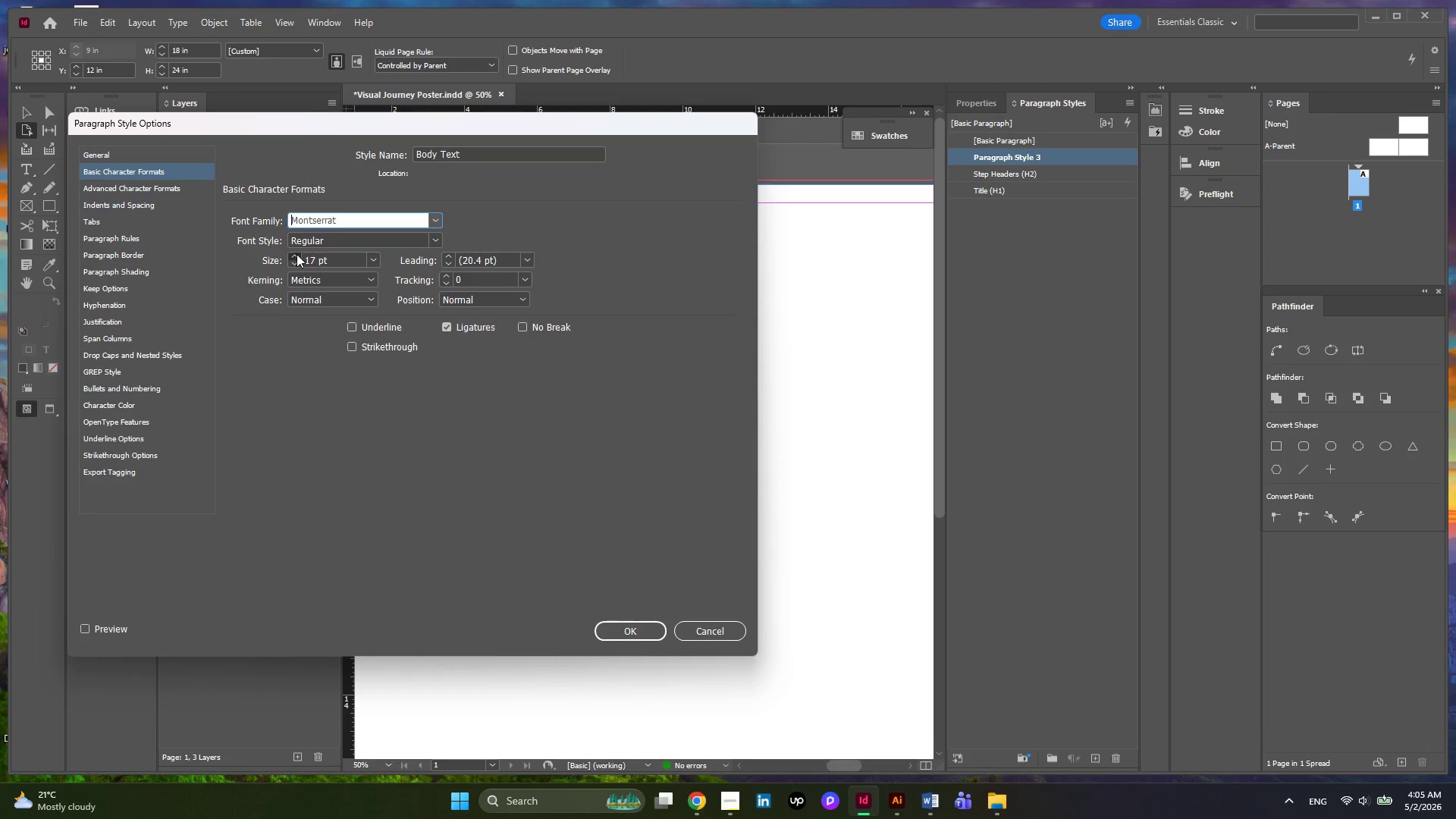 
double_click([297, 254])
 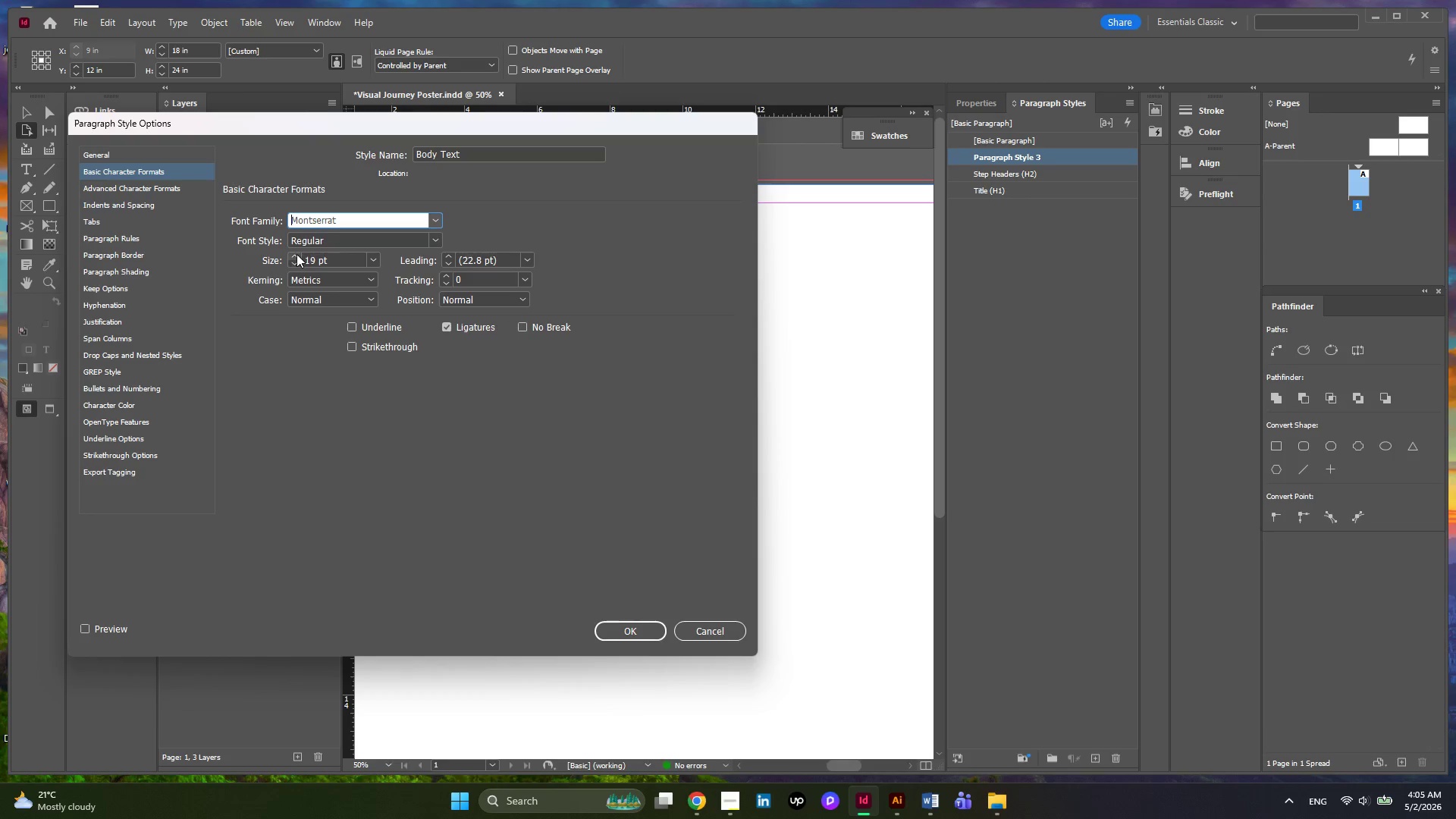 
triple_click([297, 254])
 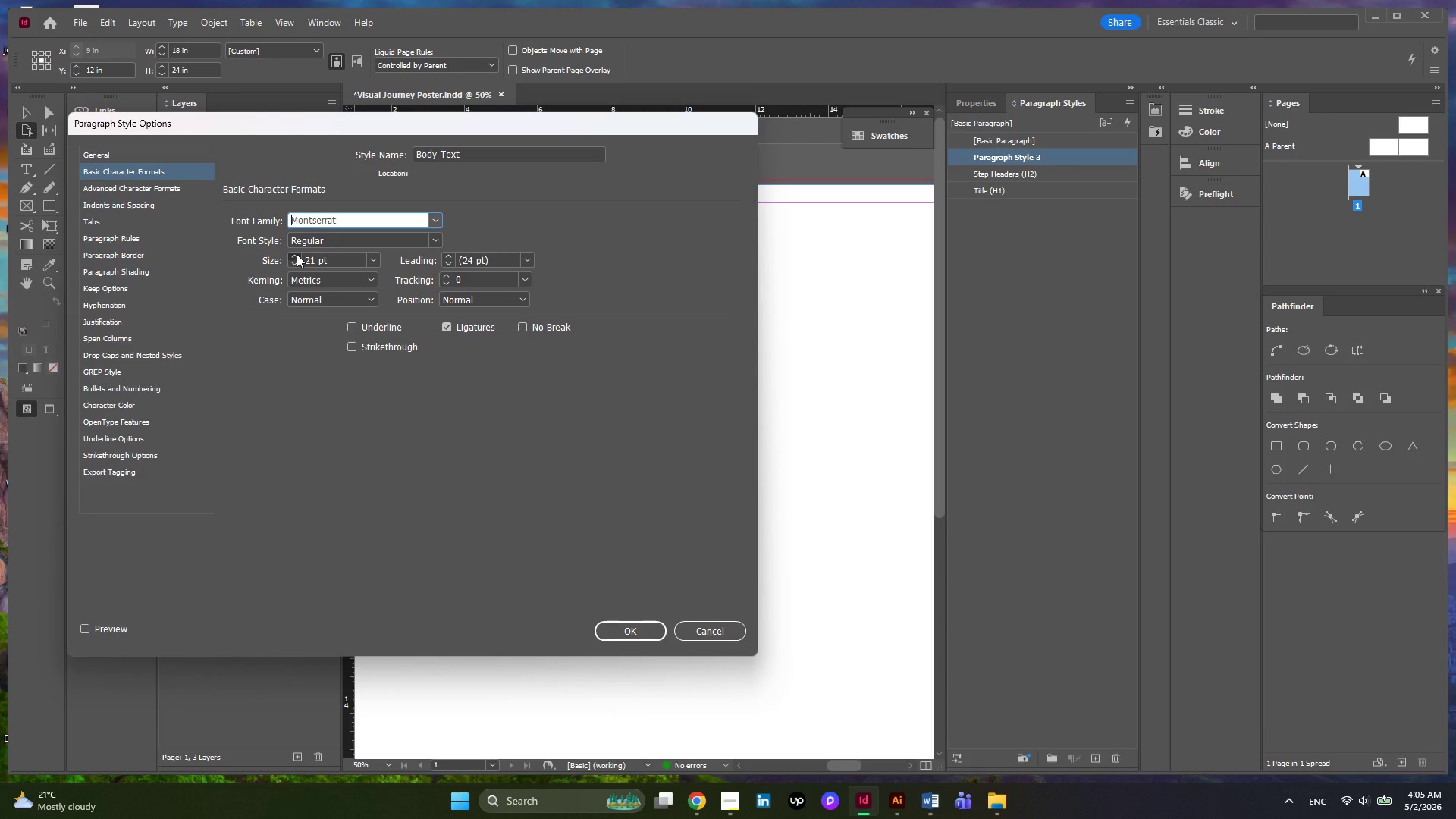 
triple_click([297, 254])
 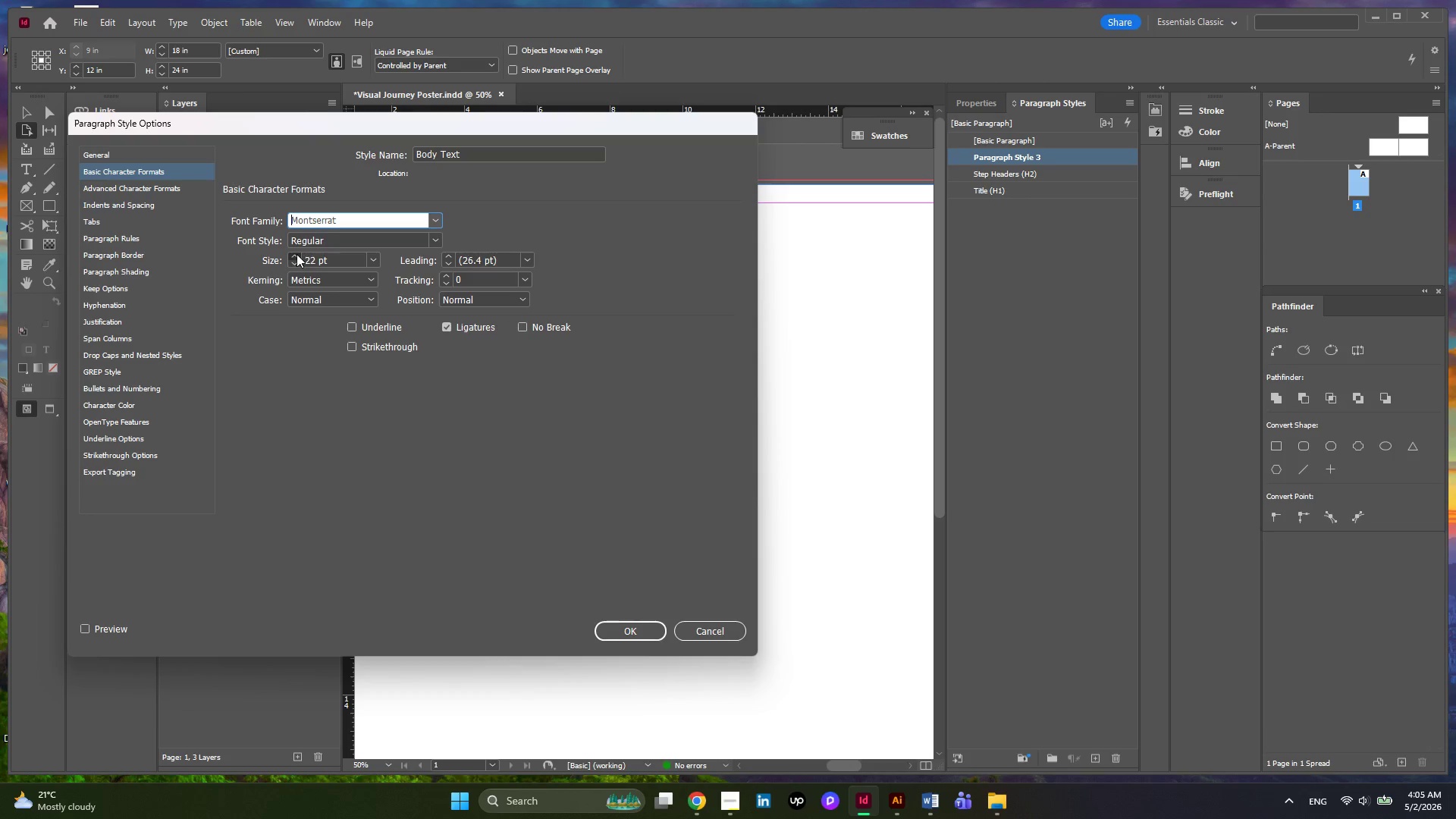 
double_click([297, 254])
 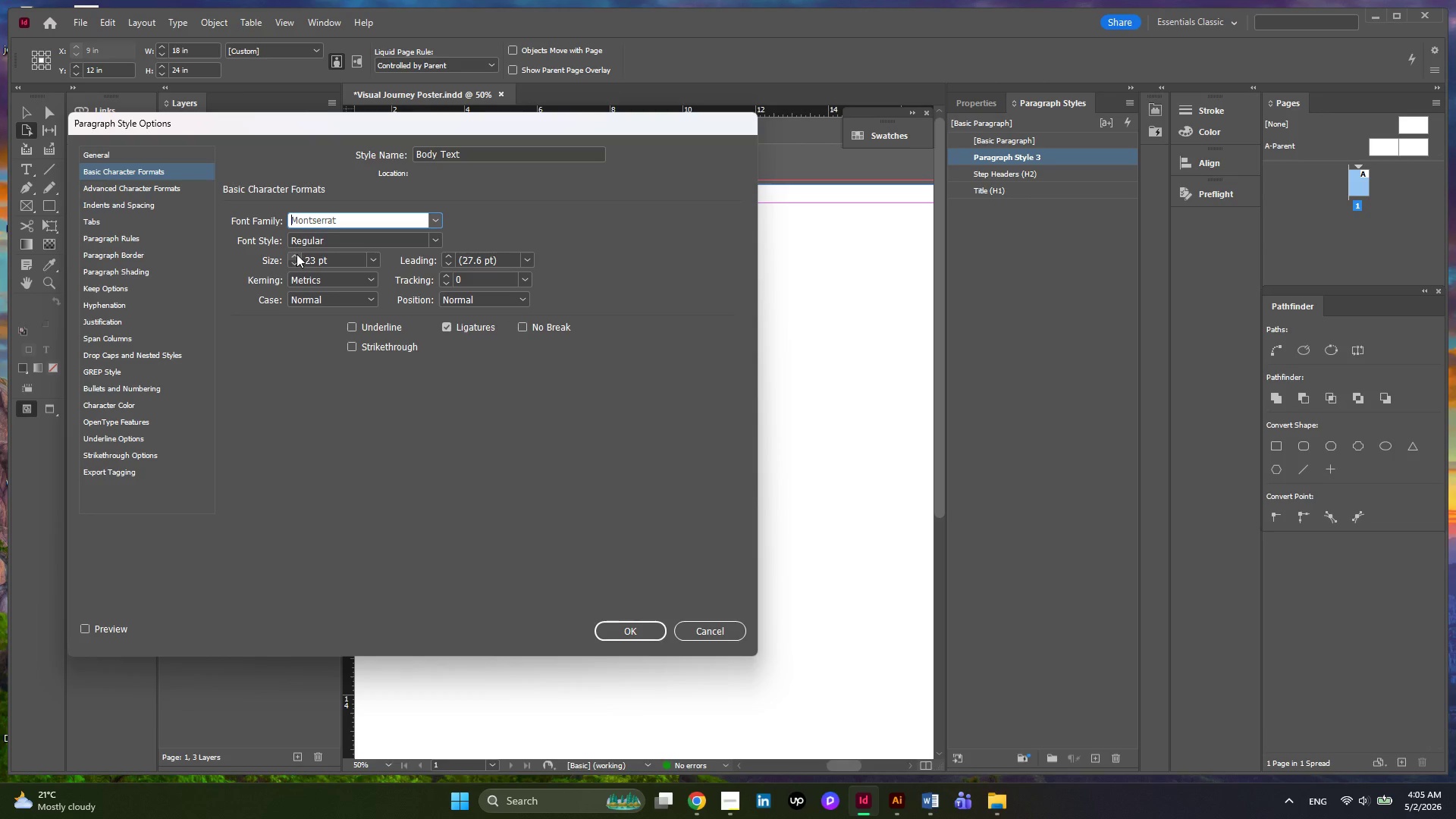 
triple_click([297, 254])
 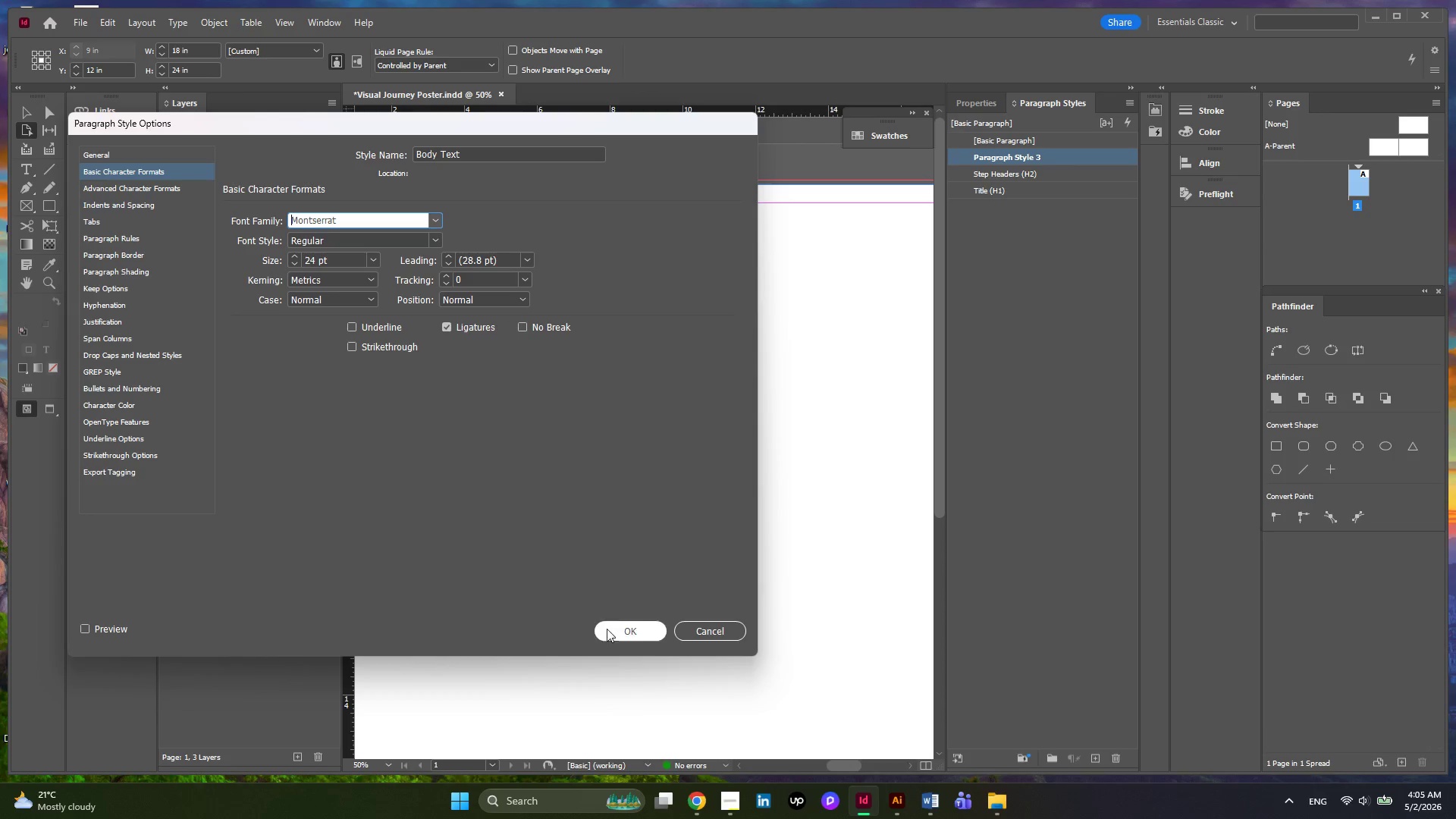 
left_click([616, 635])
 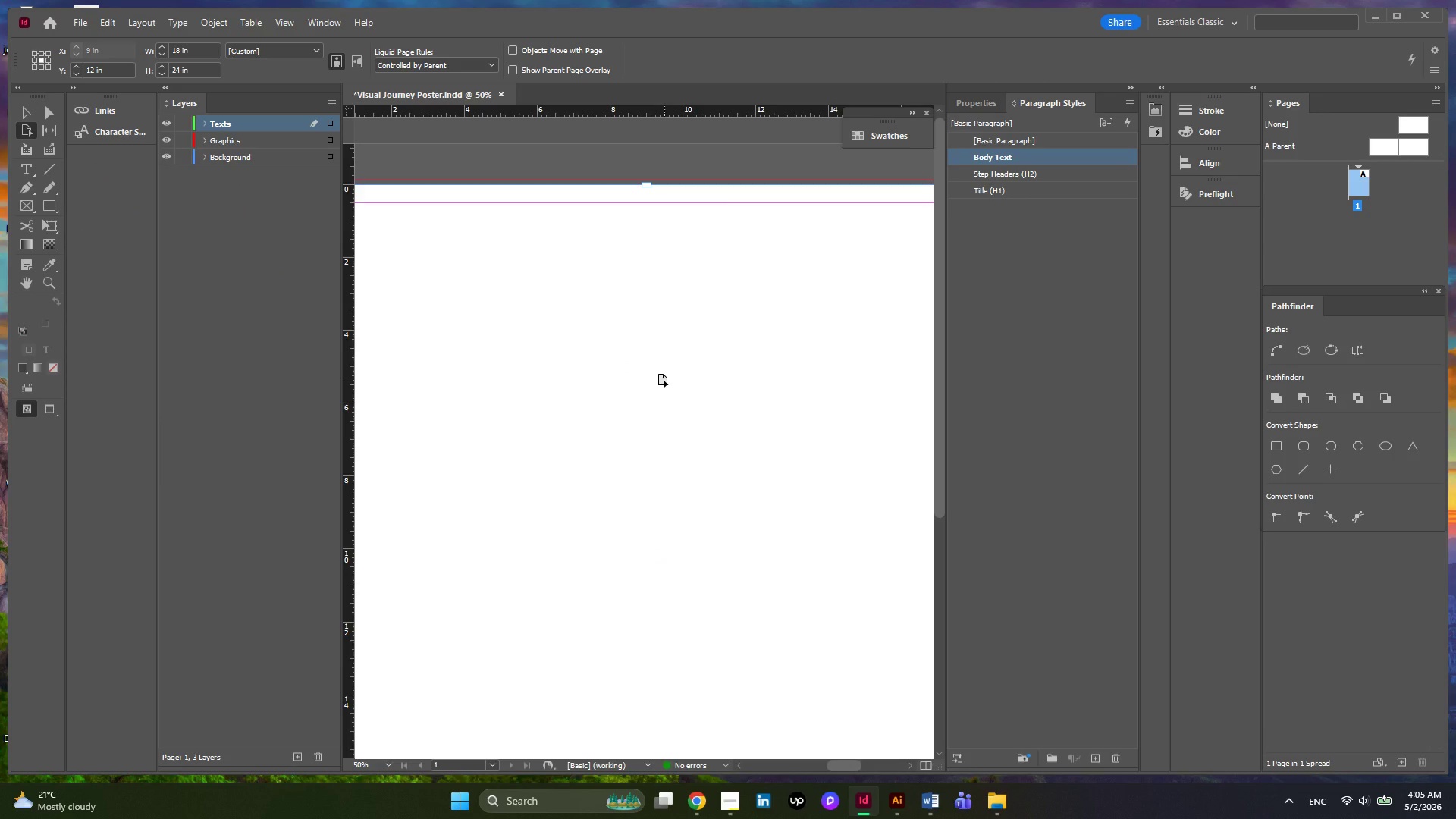 
hold_key(key=AltLeft, duration=0.33)
 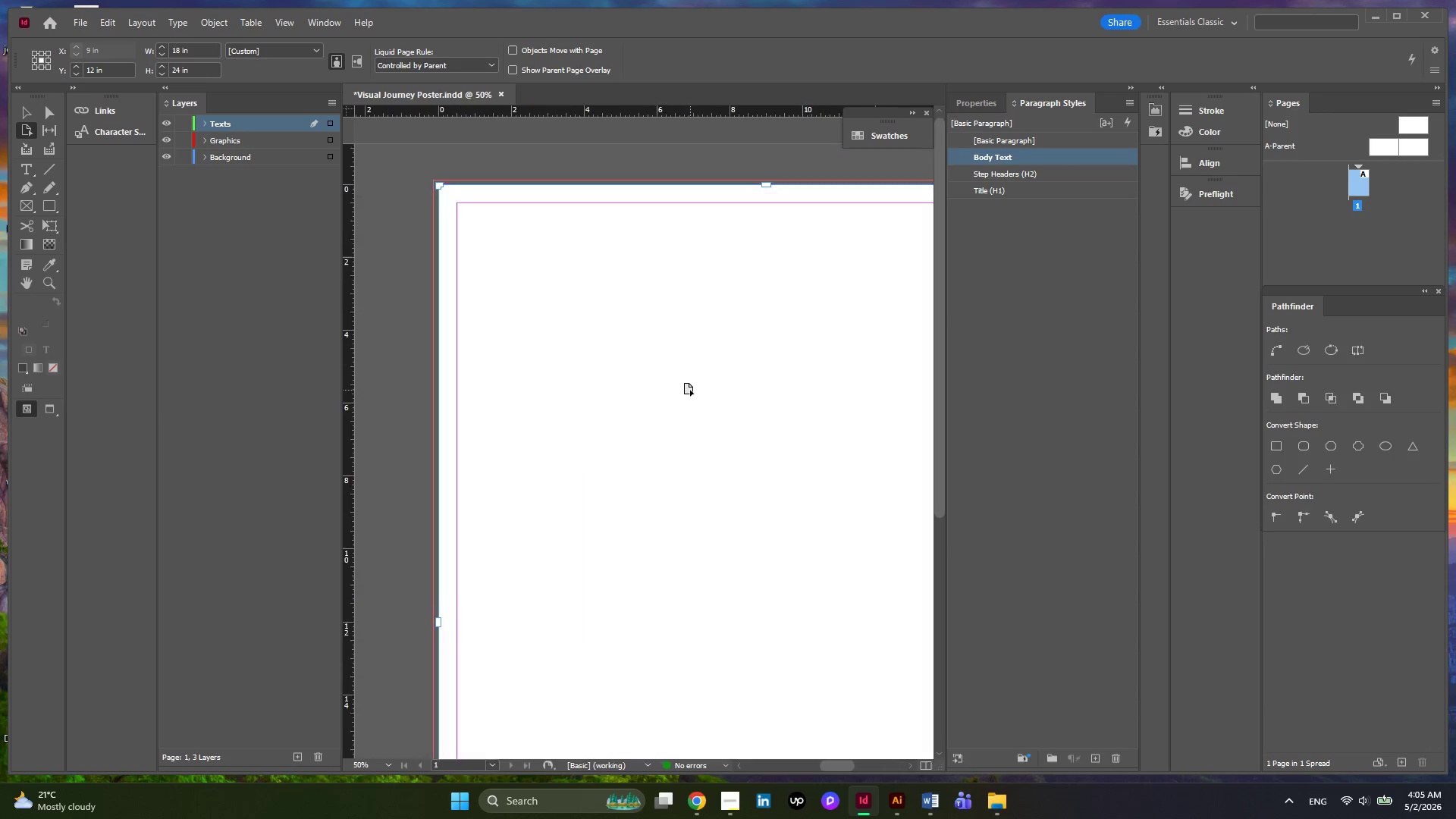 
hold_key(key=AltLeft, duration=0.38)
 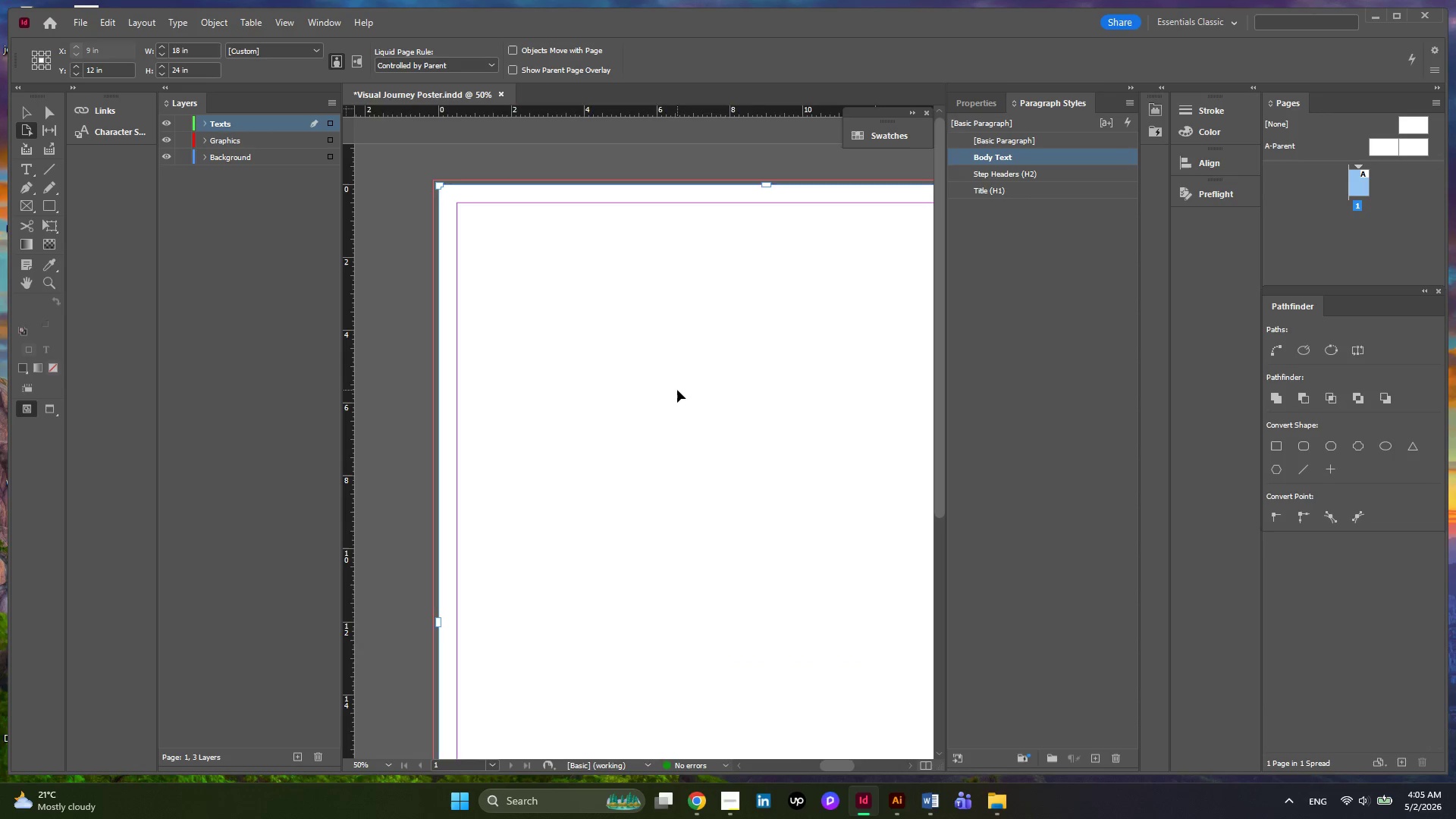 
scroll: coordinate [673, 384], scroll_direction: down, amount: 2.0
 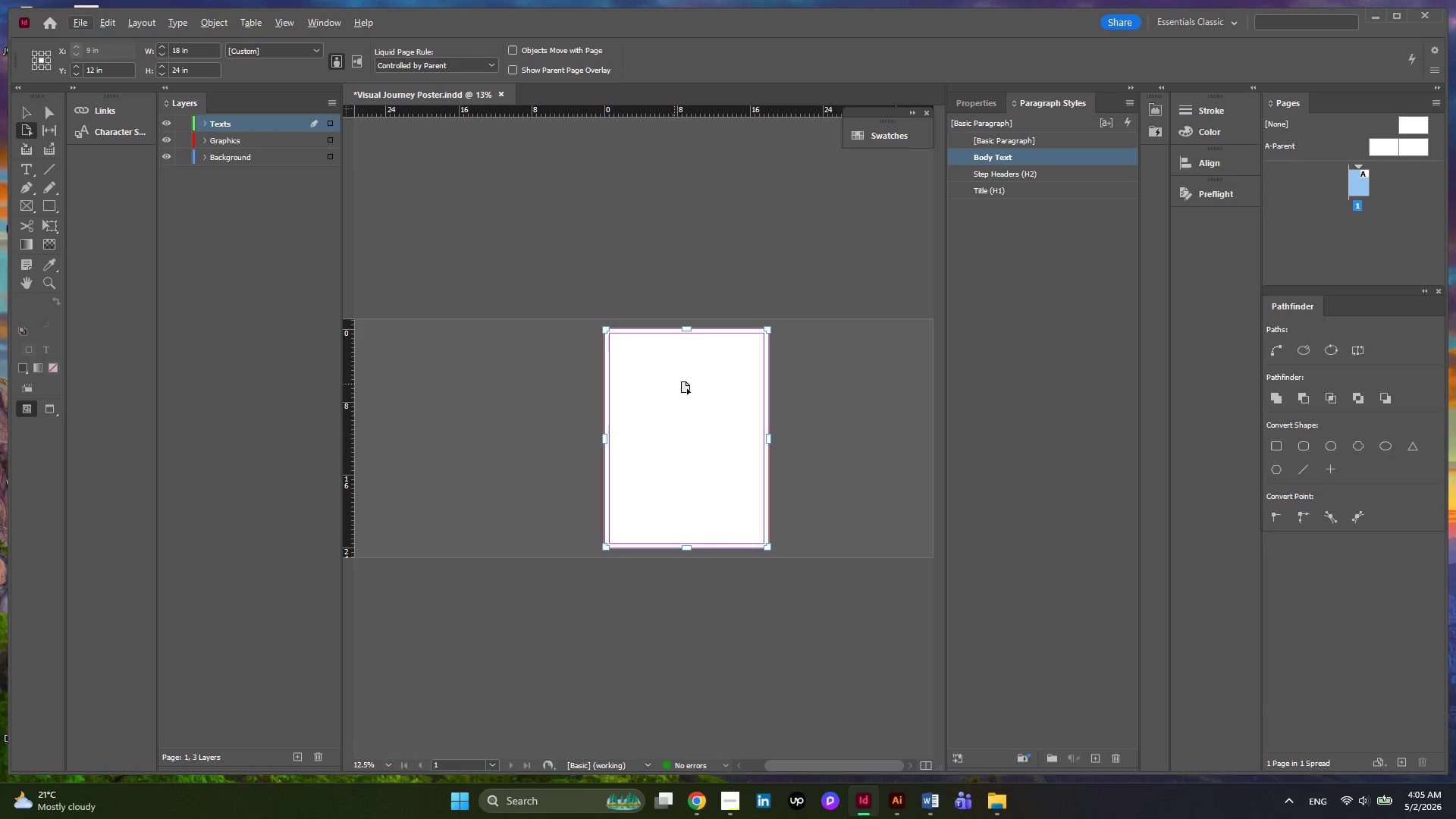 
scroll: coordinate [690, 390], scroll_direction: up, amount: 1.0
 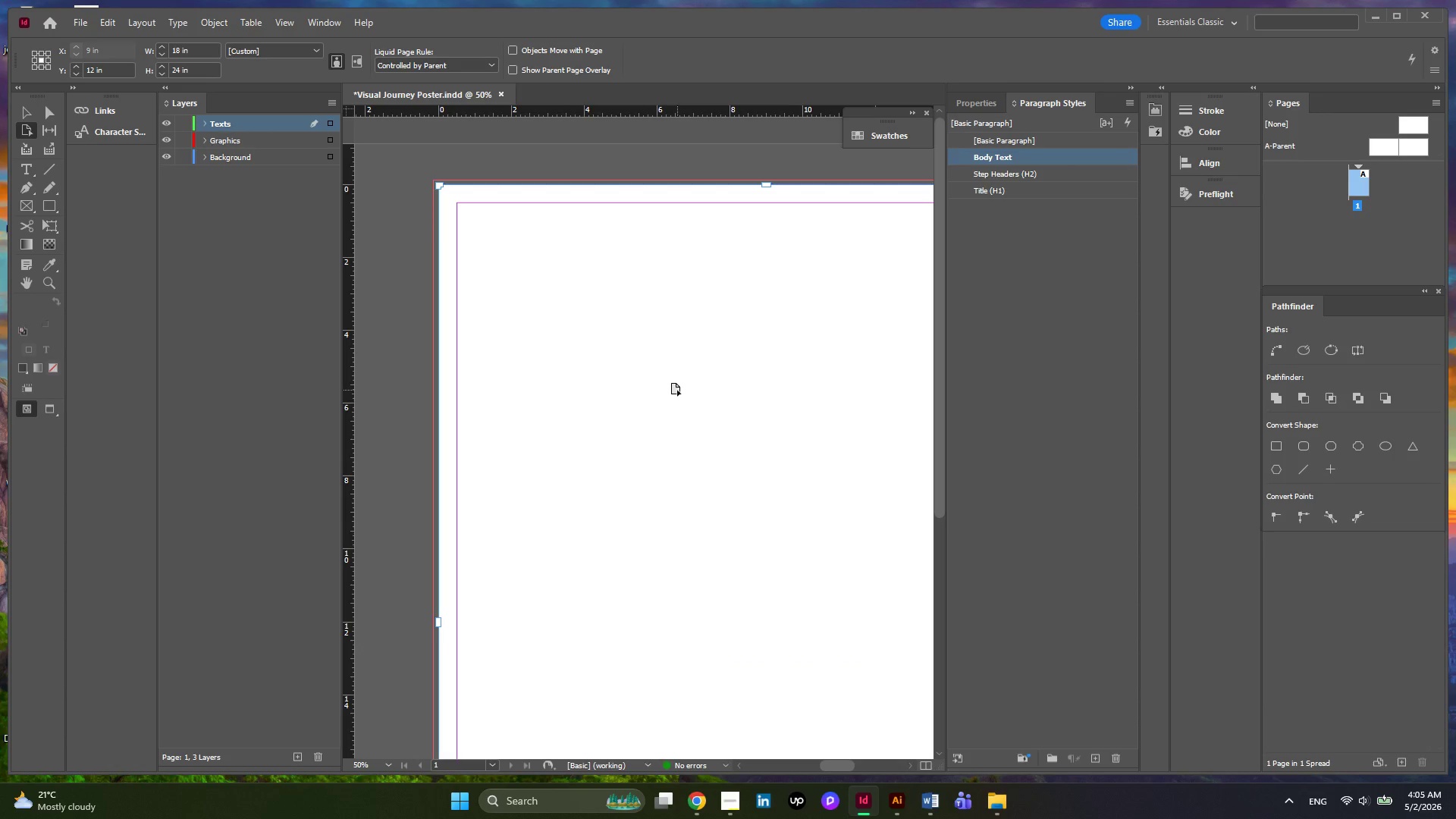 
hold_key(key=ControlLeft, duration=0.41)
scroll: coordinate [677, 390], scroll_direction: down, amount: 1.0
 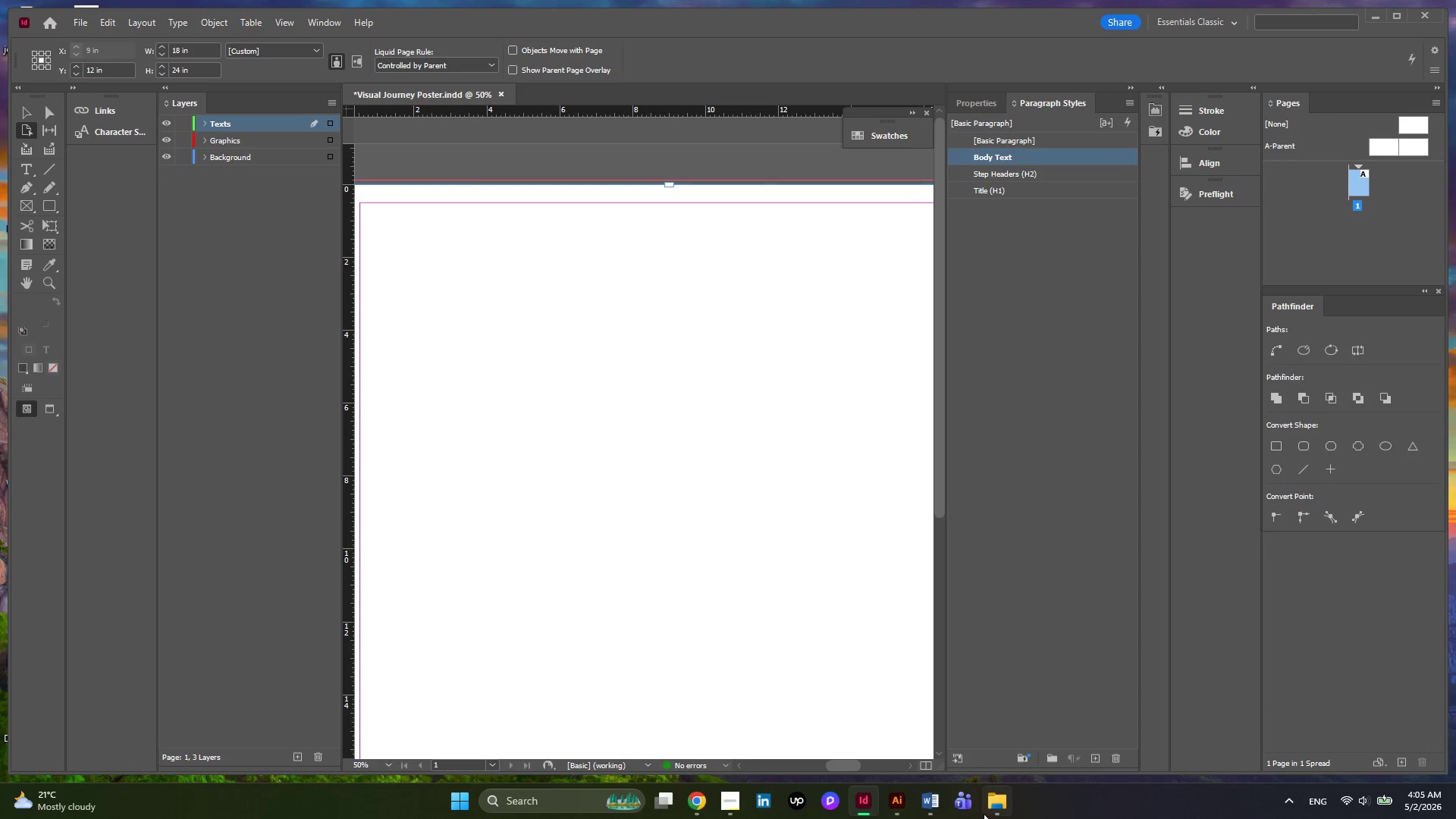 
left_click([992, 799])
 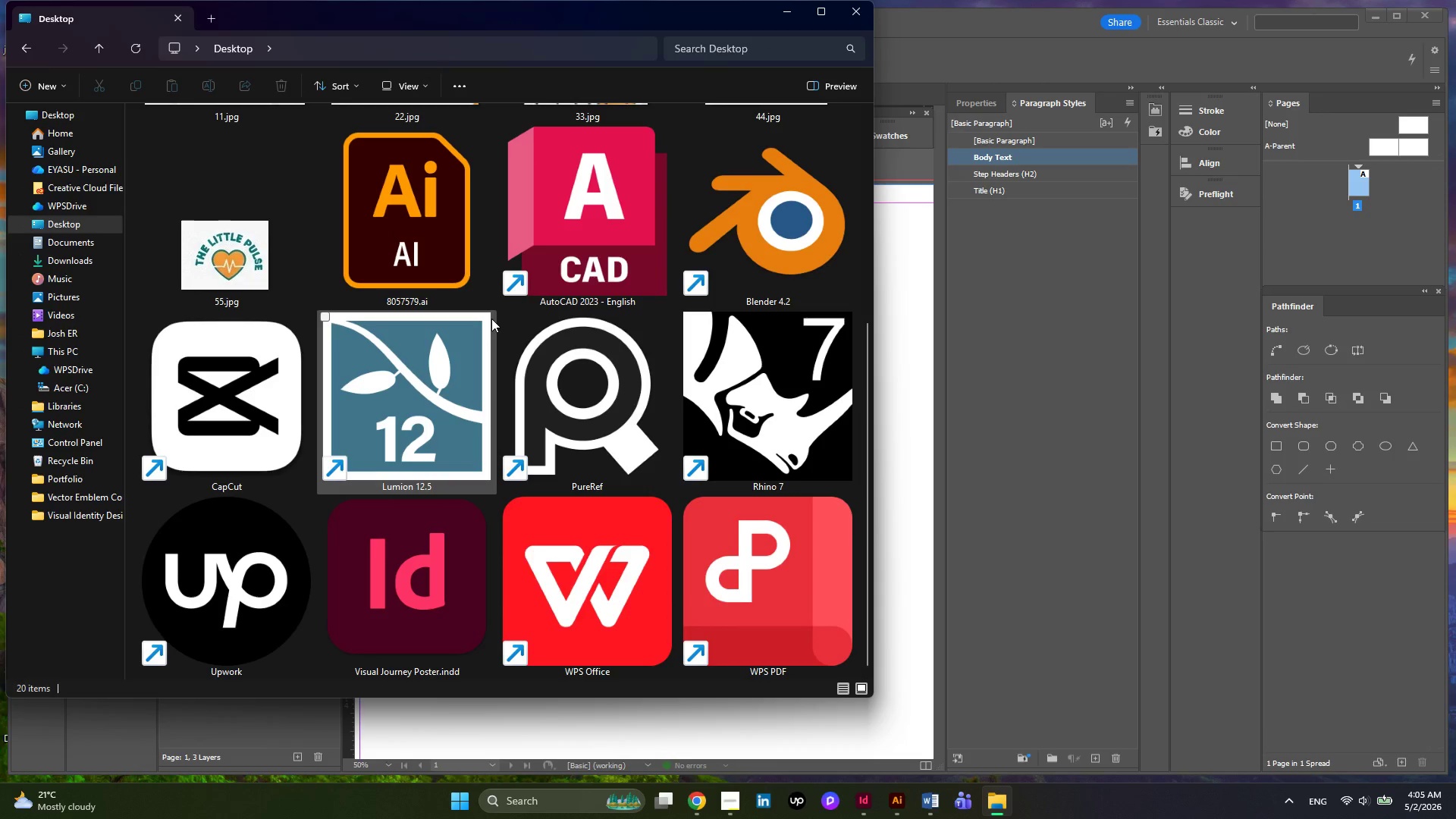 
scroll: coordinate [491, 318], scroll_direction: up, amount: 1.0
 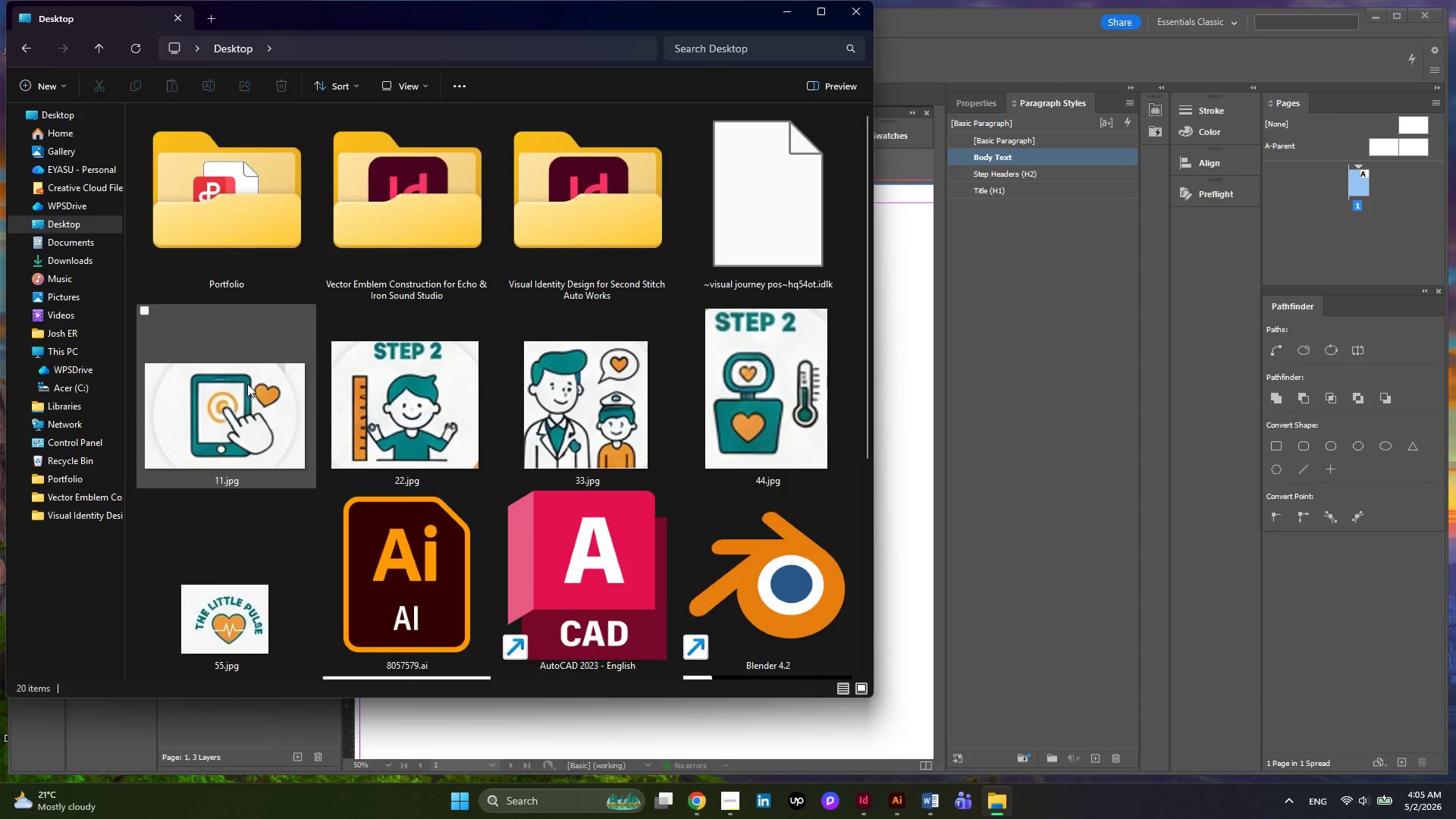 
hold_key(key=ShiftLeft, duration=0.73)
left_click([247, 384])
 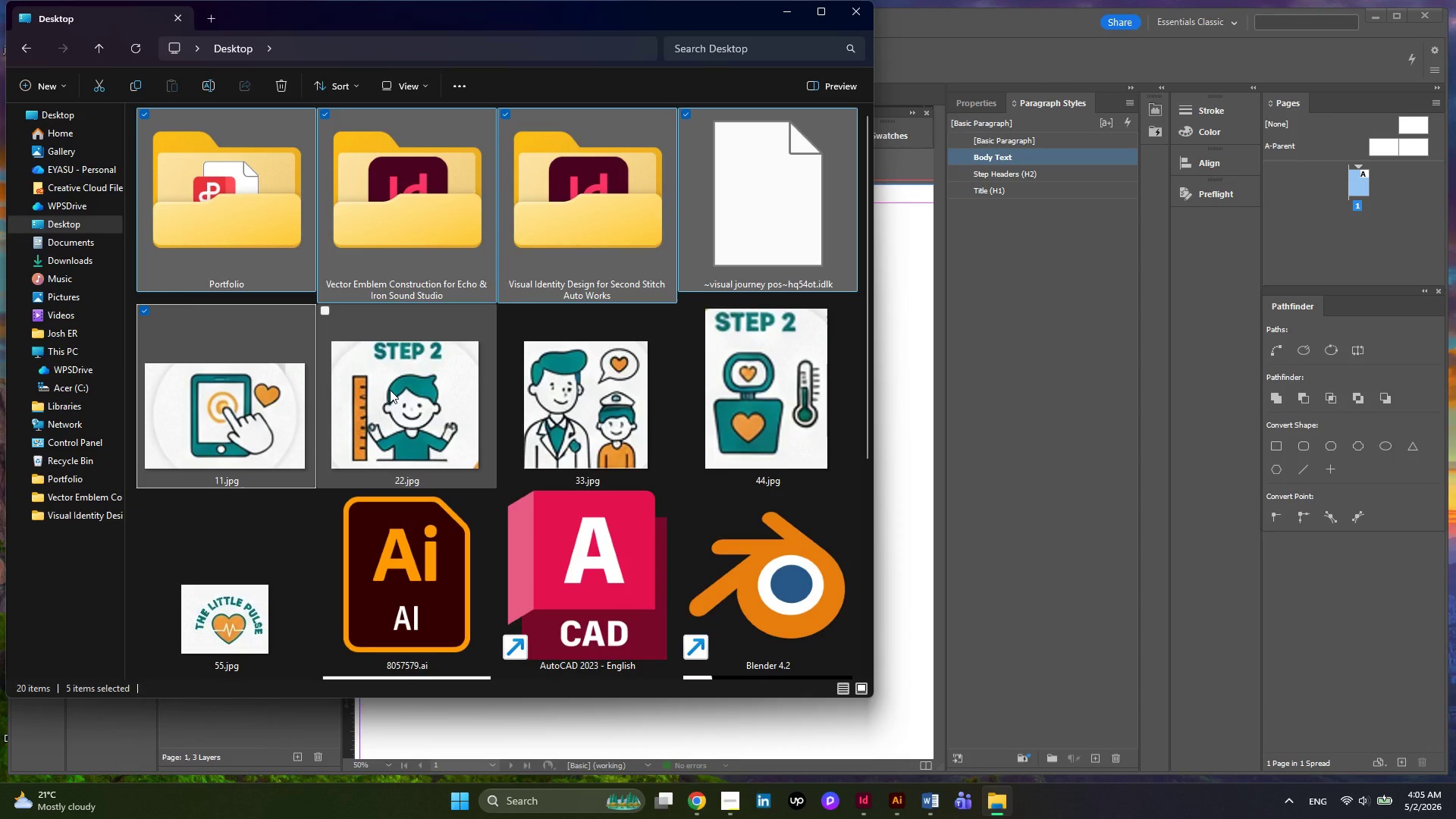 
left_click([390, 390])
 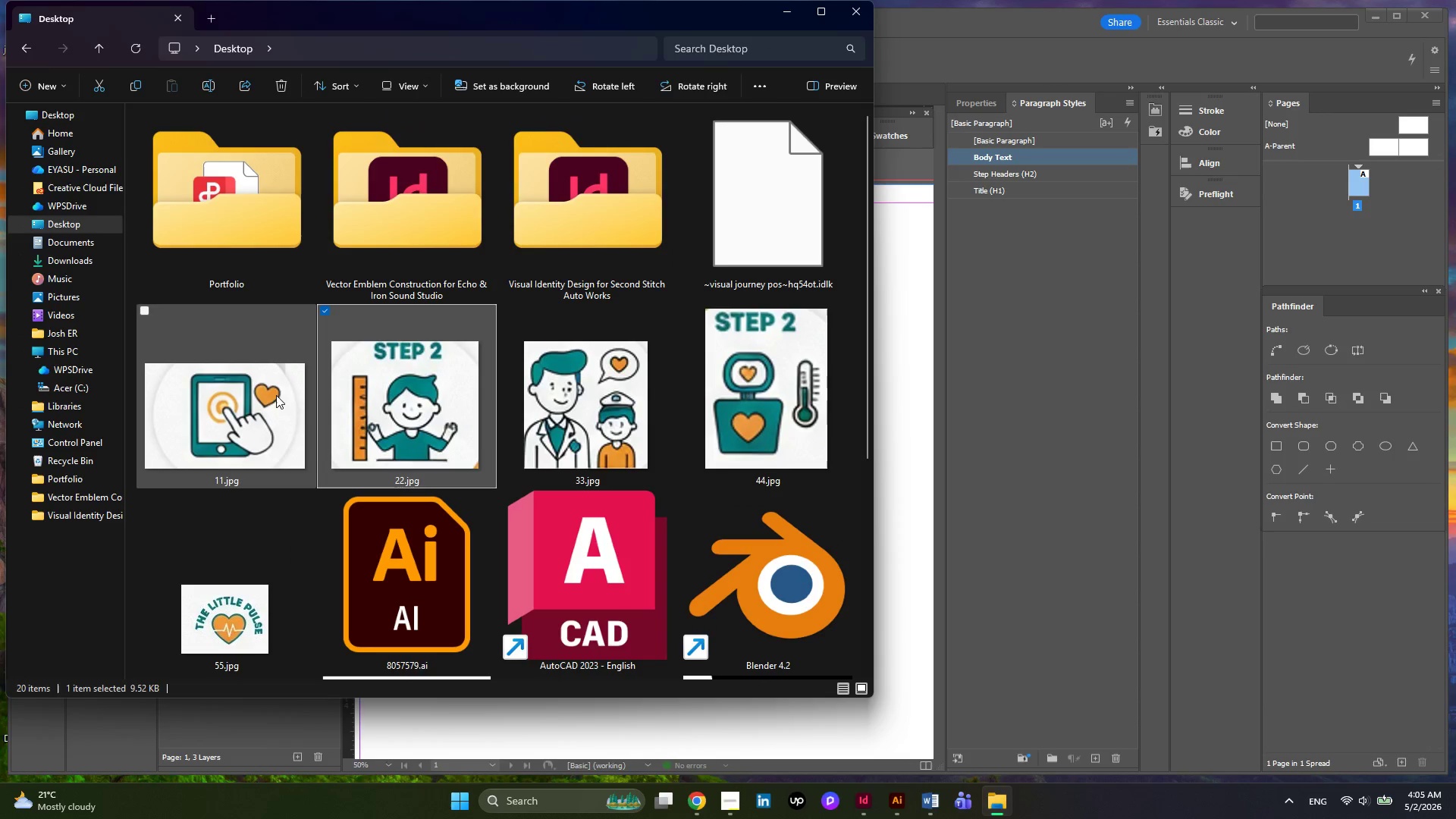 
hold_key(key=ControlLeft, duration=1.97)
left_click([271, 395])
 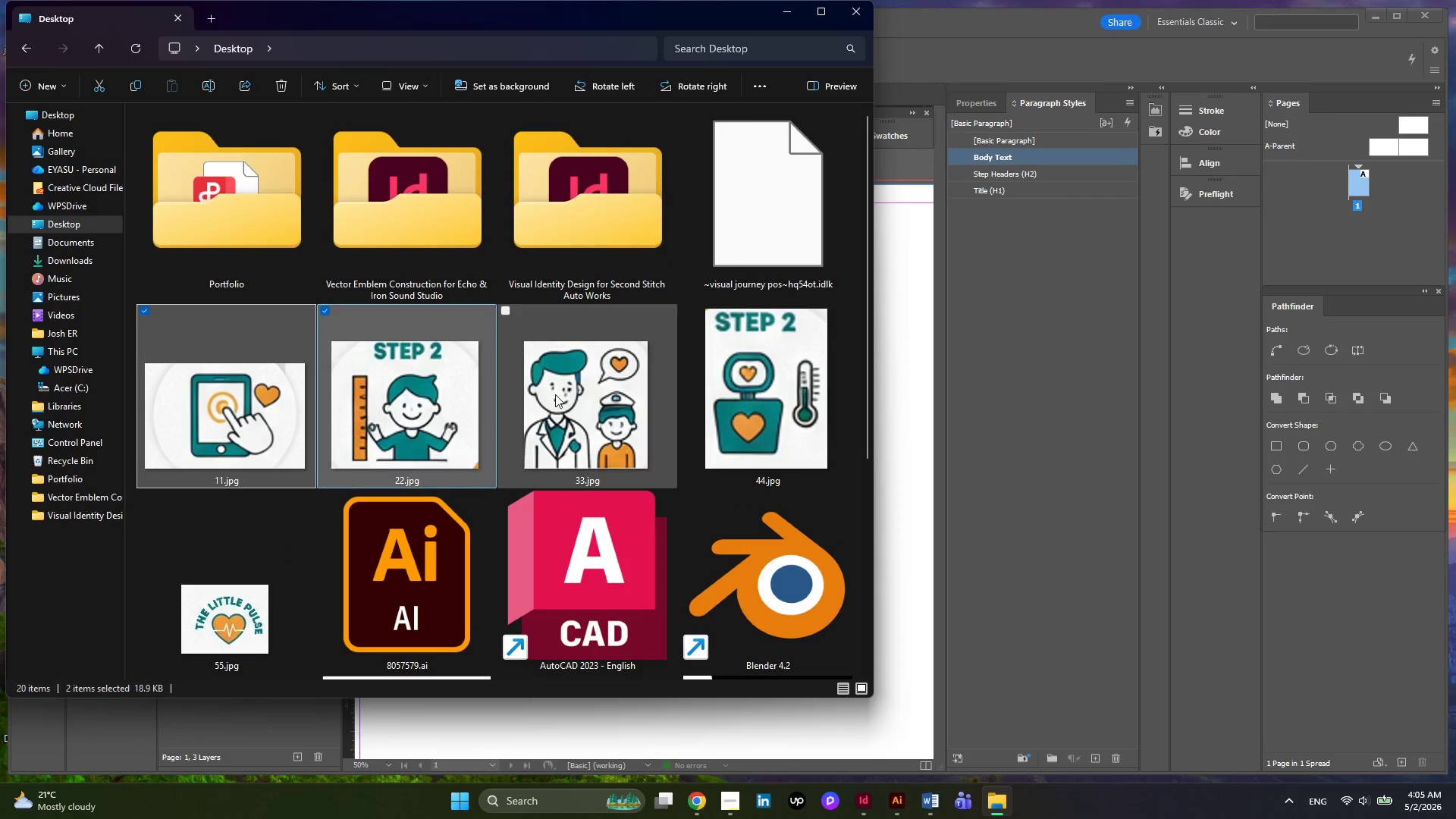 
left_click([555, 394])
 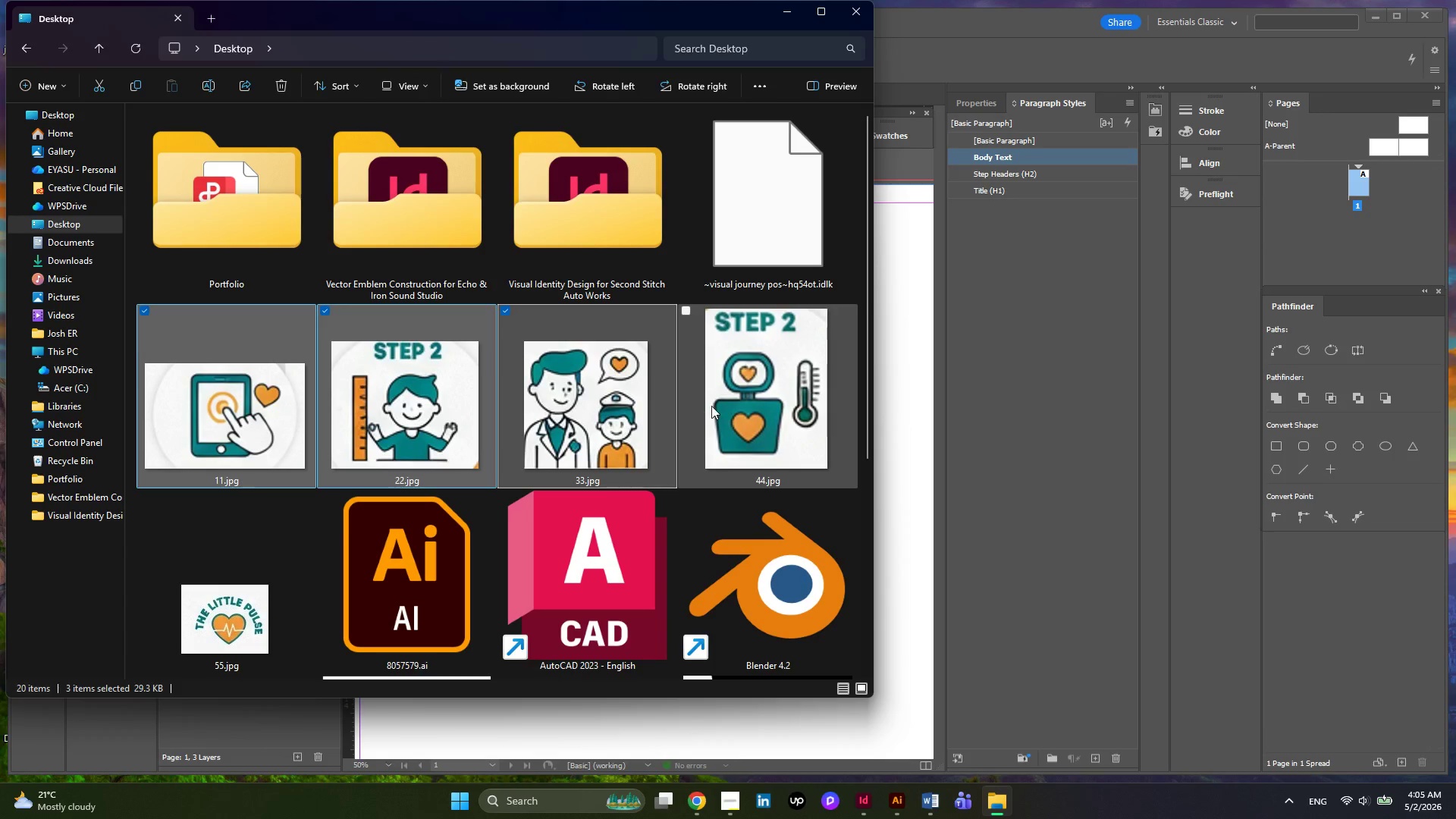 
left_click([746, 406])
 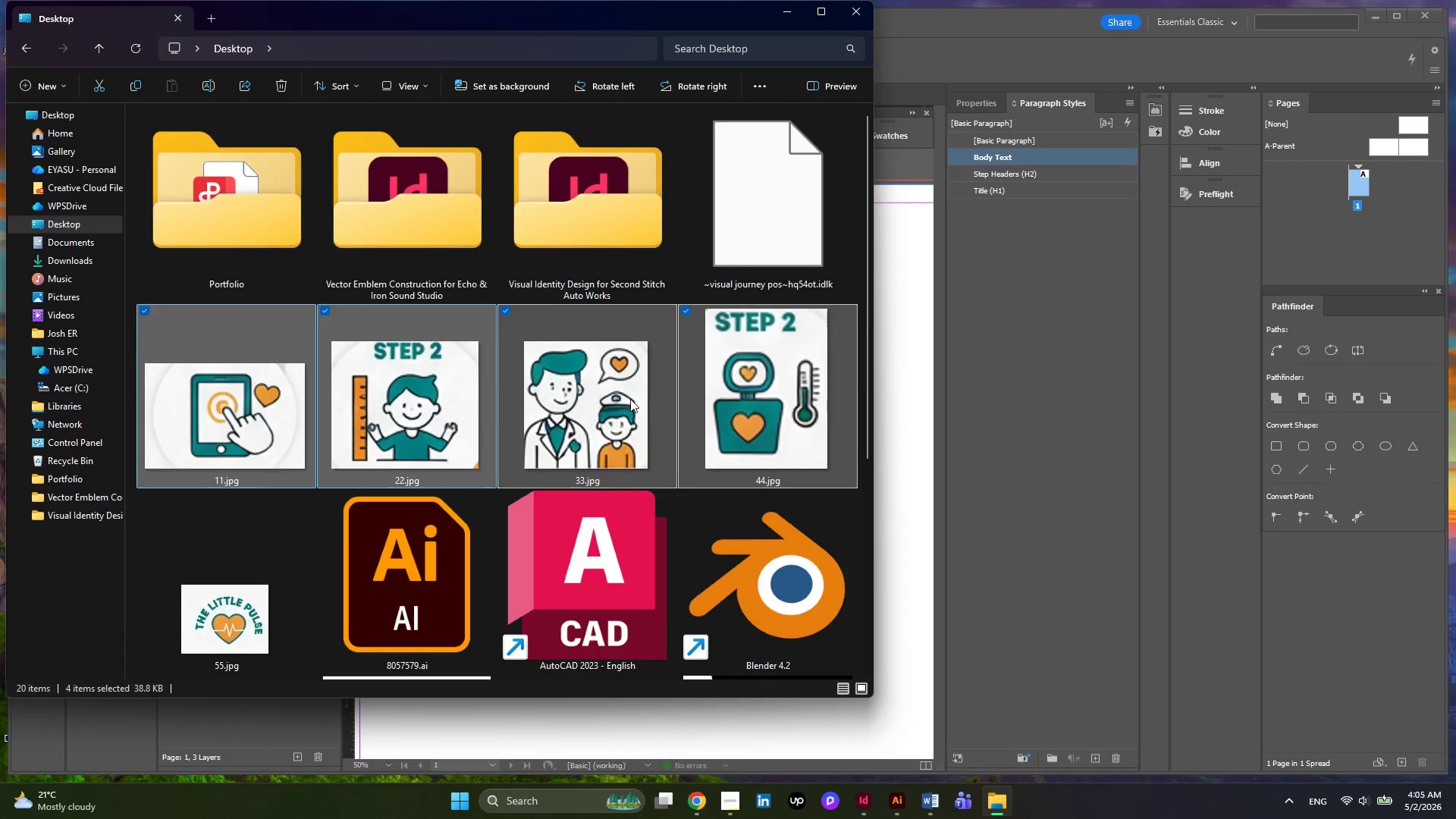 
scroll: coordinate [630, 399], scroll_direction: none, amount: 0.0
 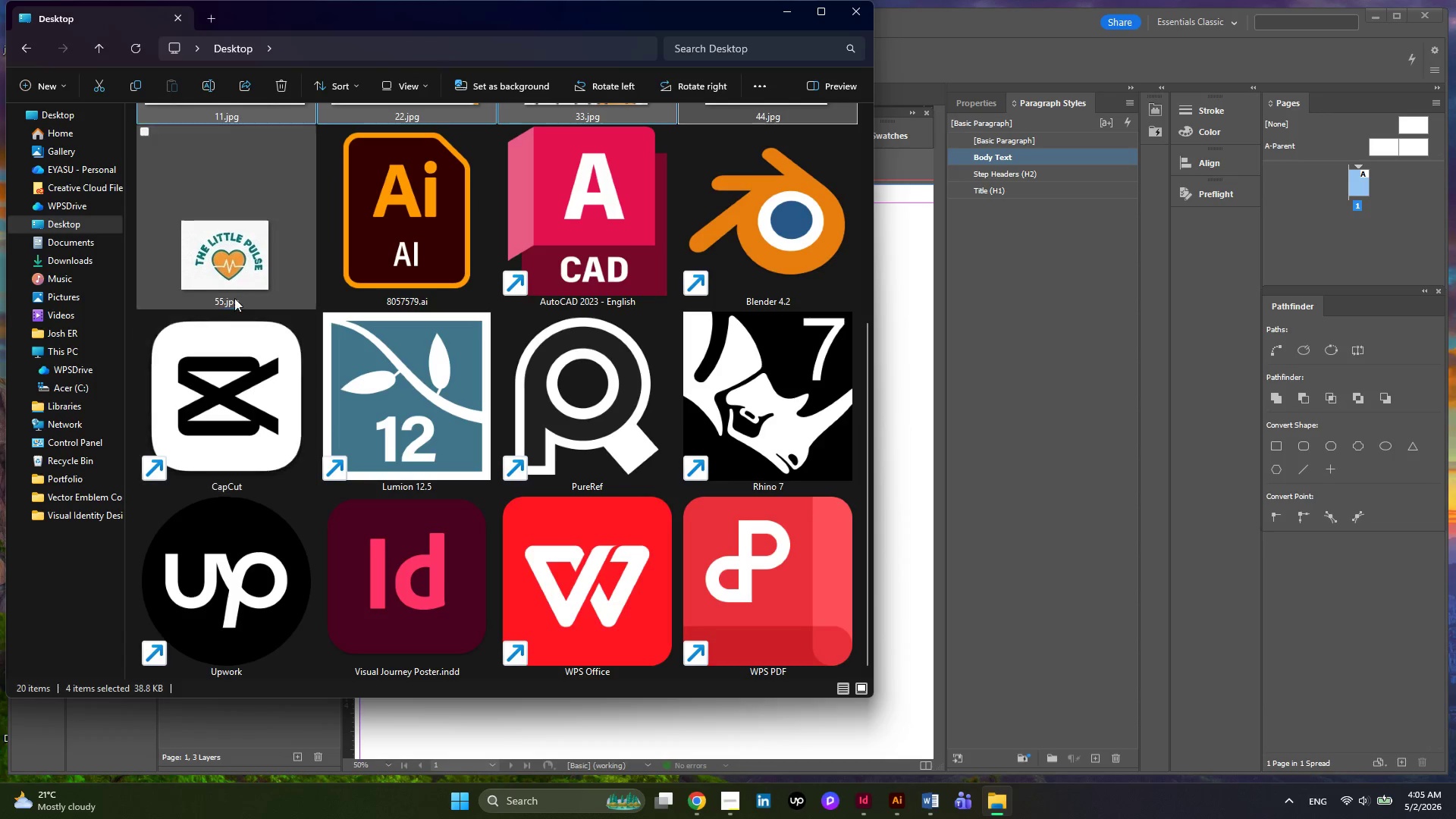 
hold_key(key=ControlLeft, duration=0.53)
left_click([234, 297])
 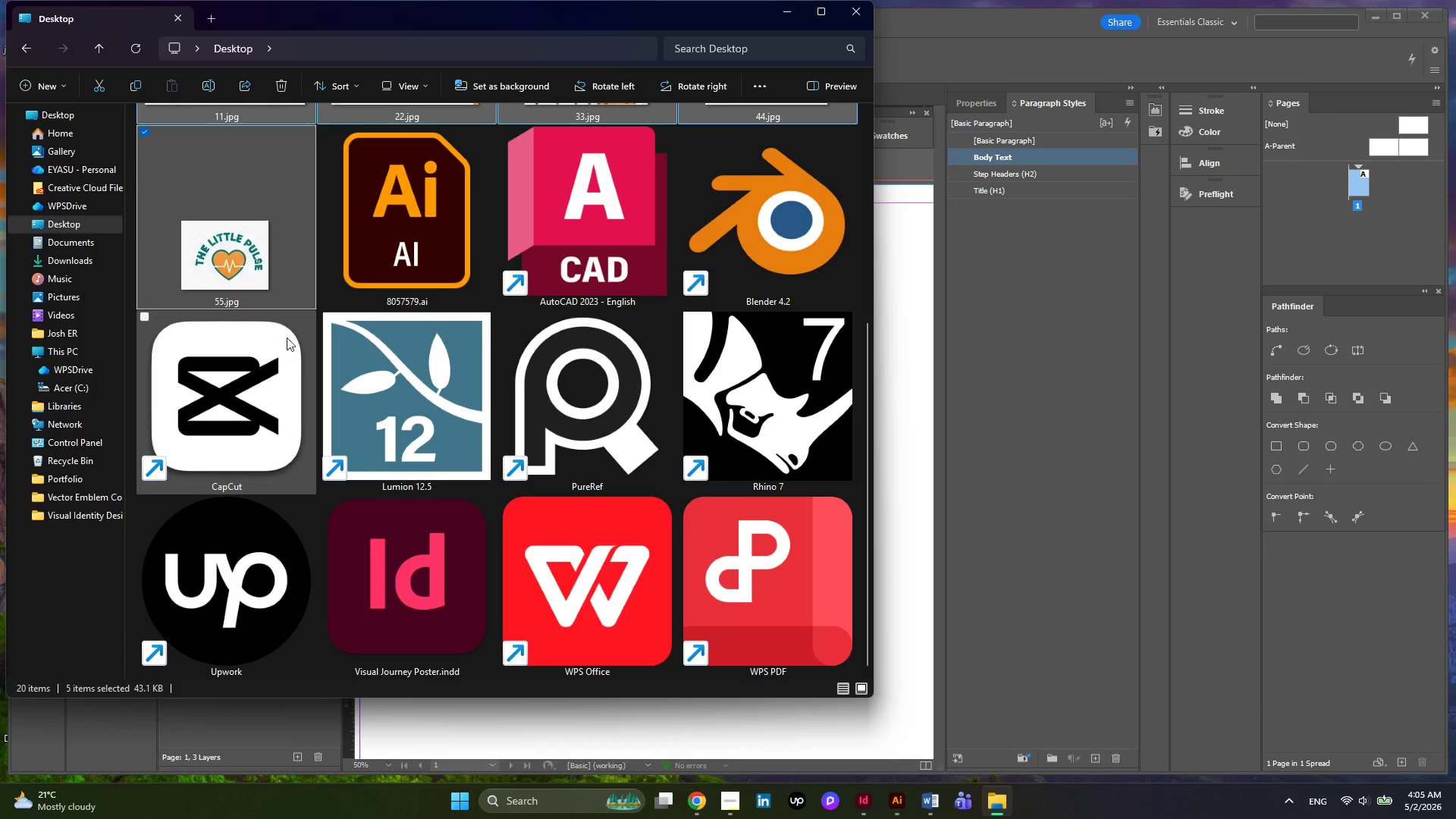 
scroll: coordinate [287, 337], scroll_direction: up, amount: 1.0
 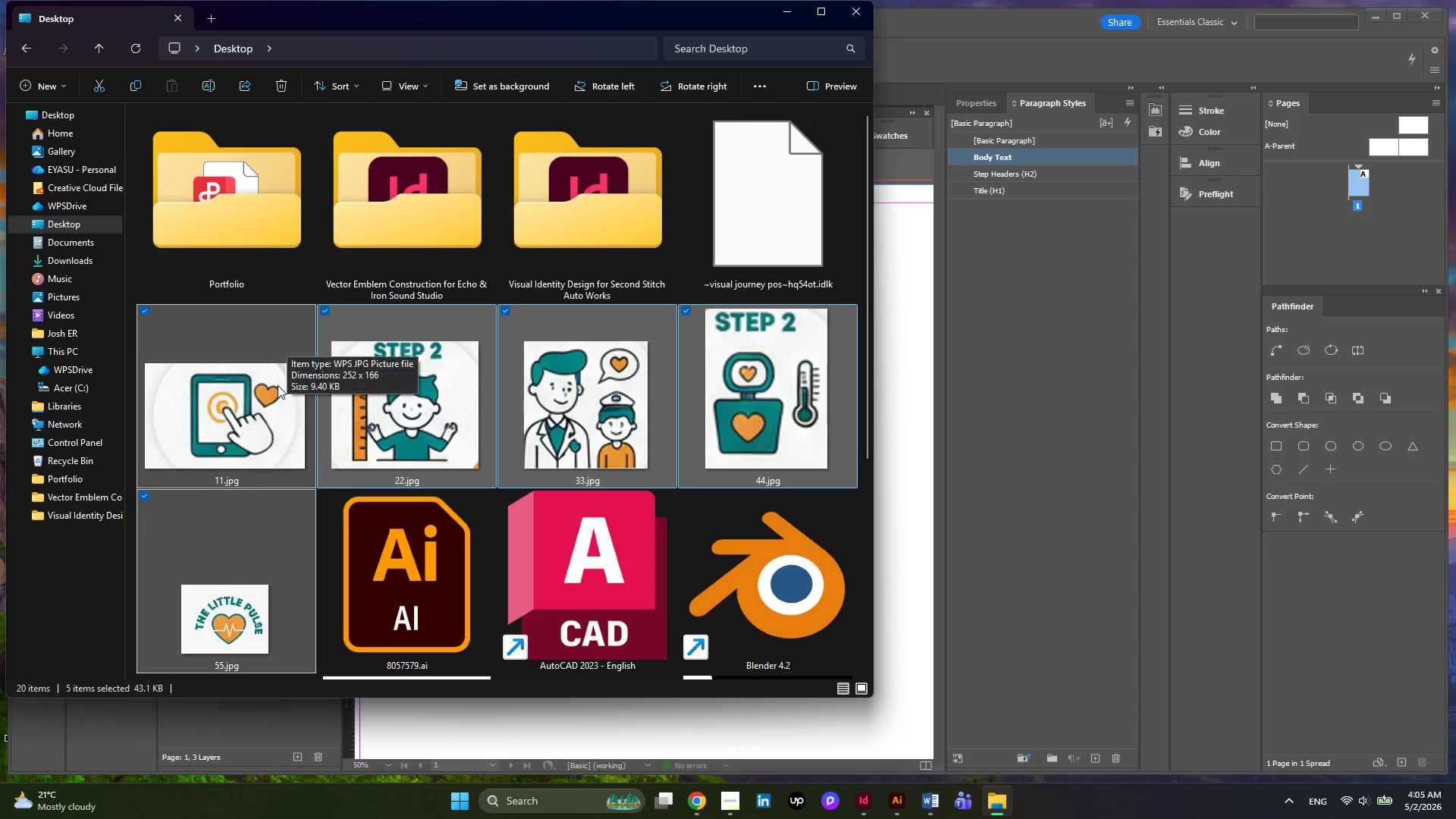 
key(Control+X)
 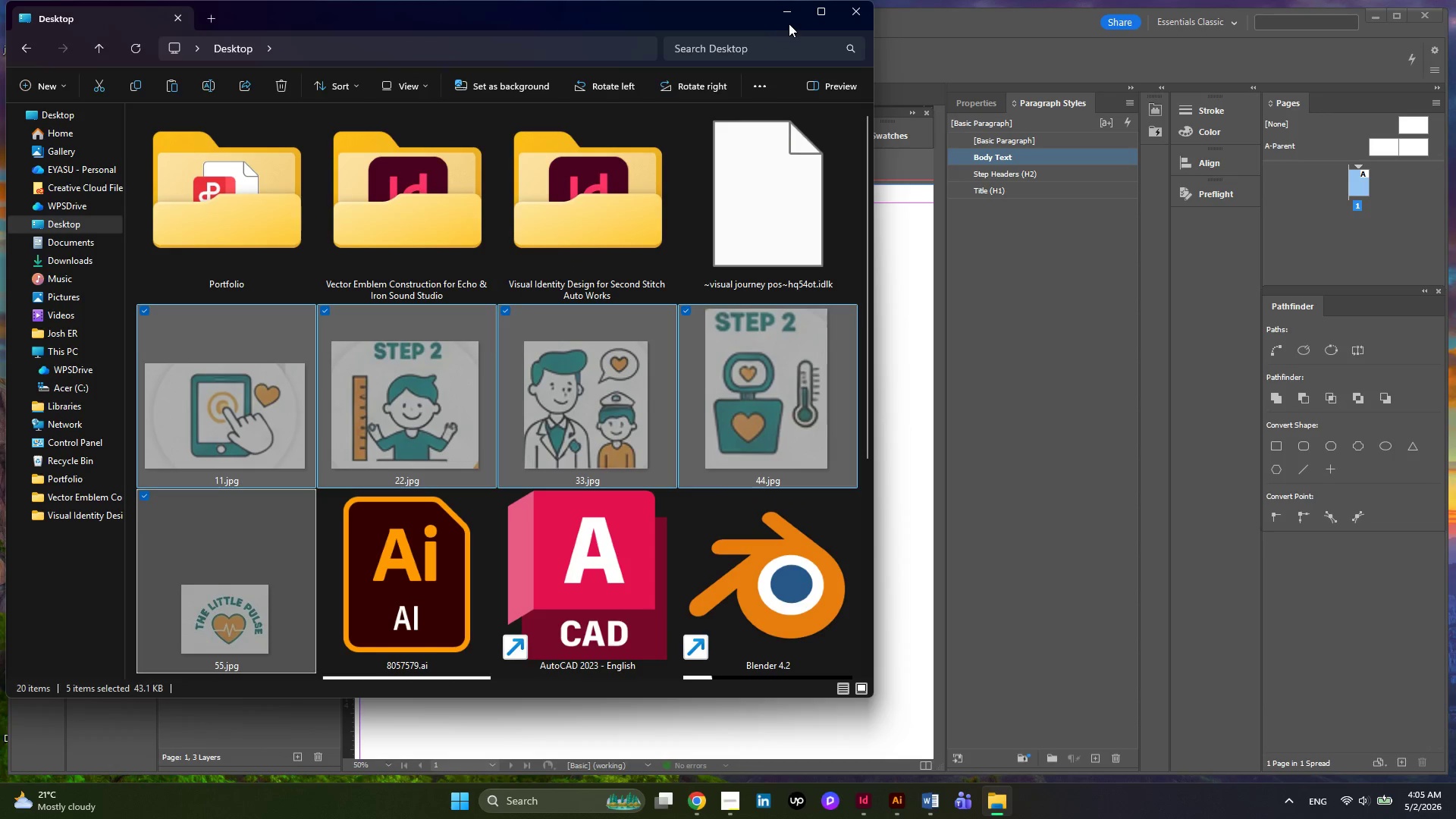 
left_click([789, 16])
 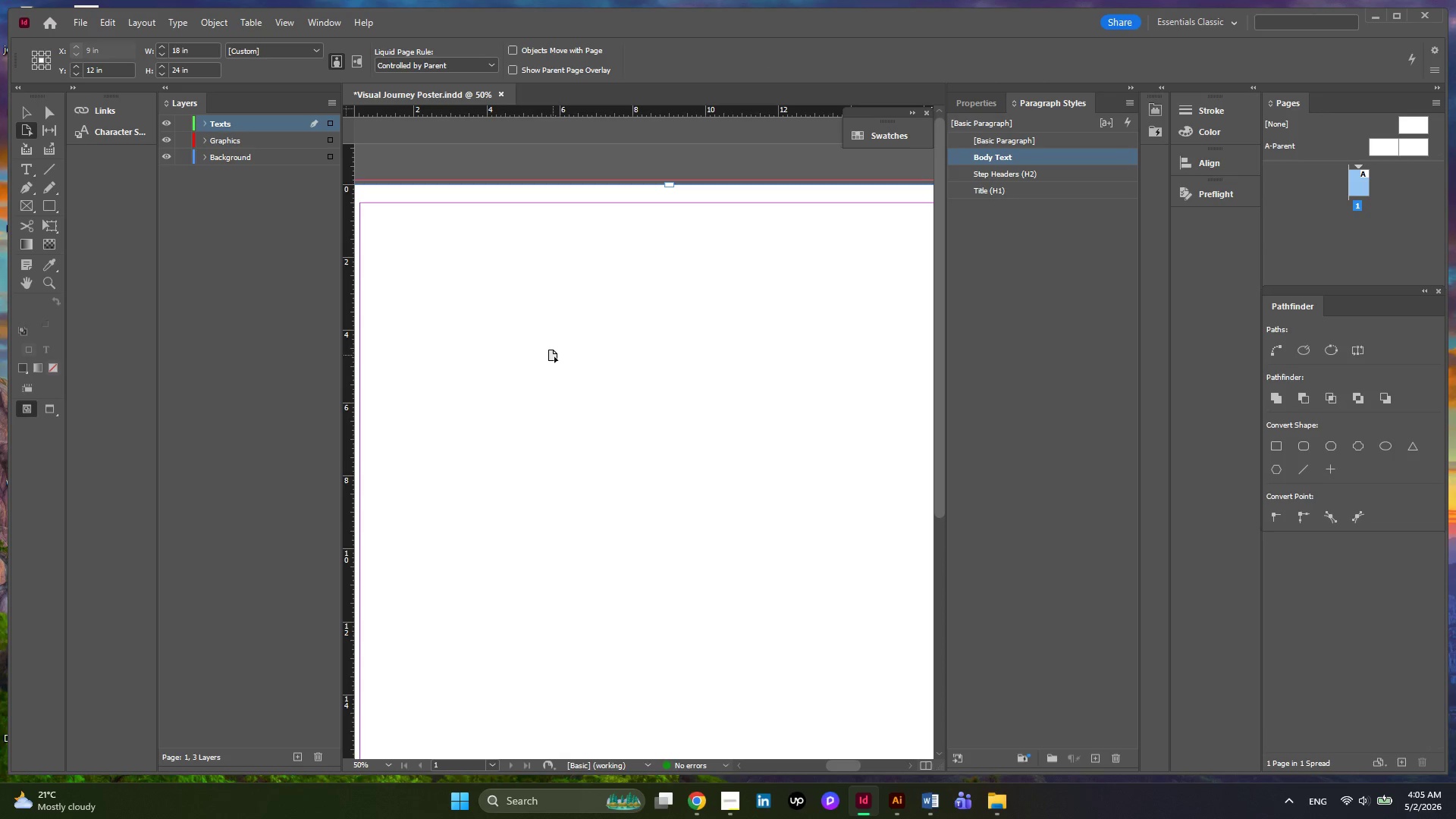 
hold_key(key=AltLeft, duration=0.31)
scroll: coordinate [554, 356], scroll_direction: none, amount: 0.0
 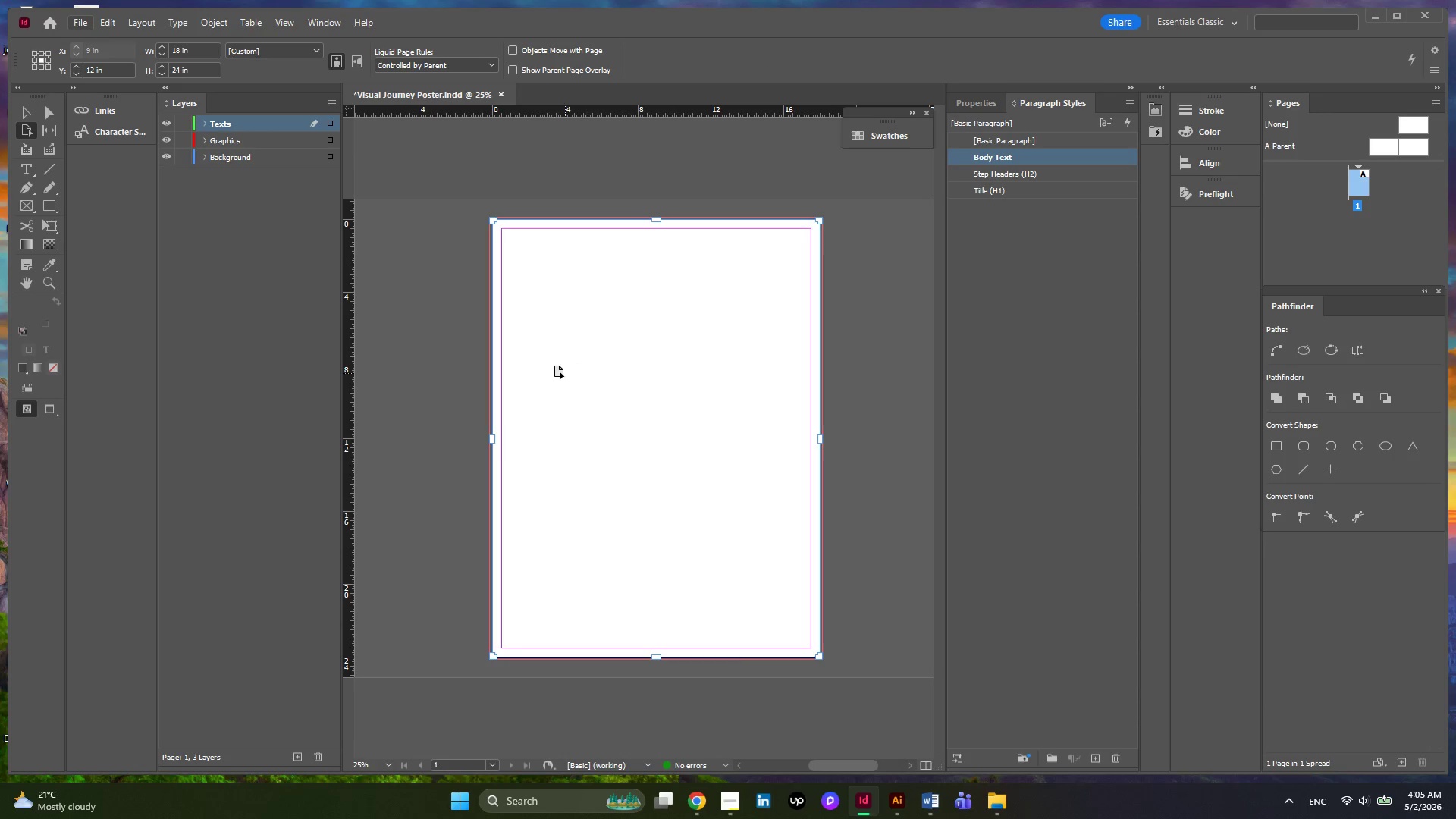 
key(Control+V)
 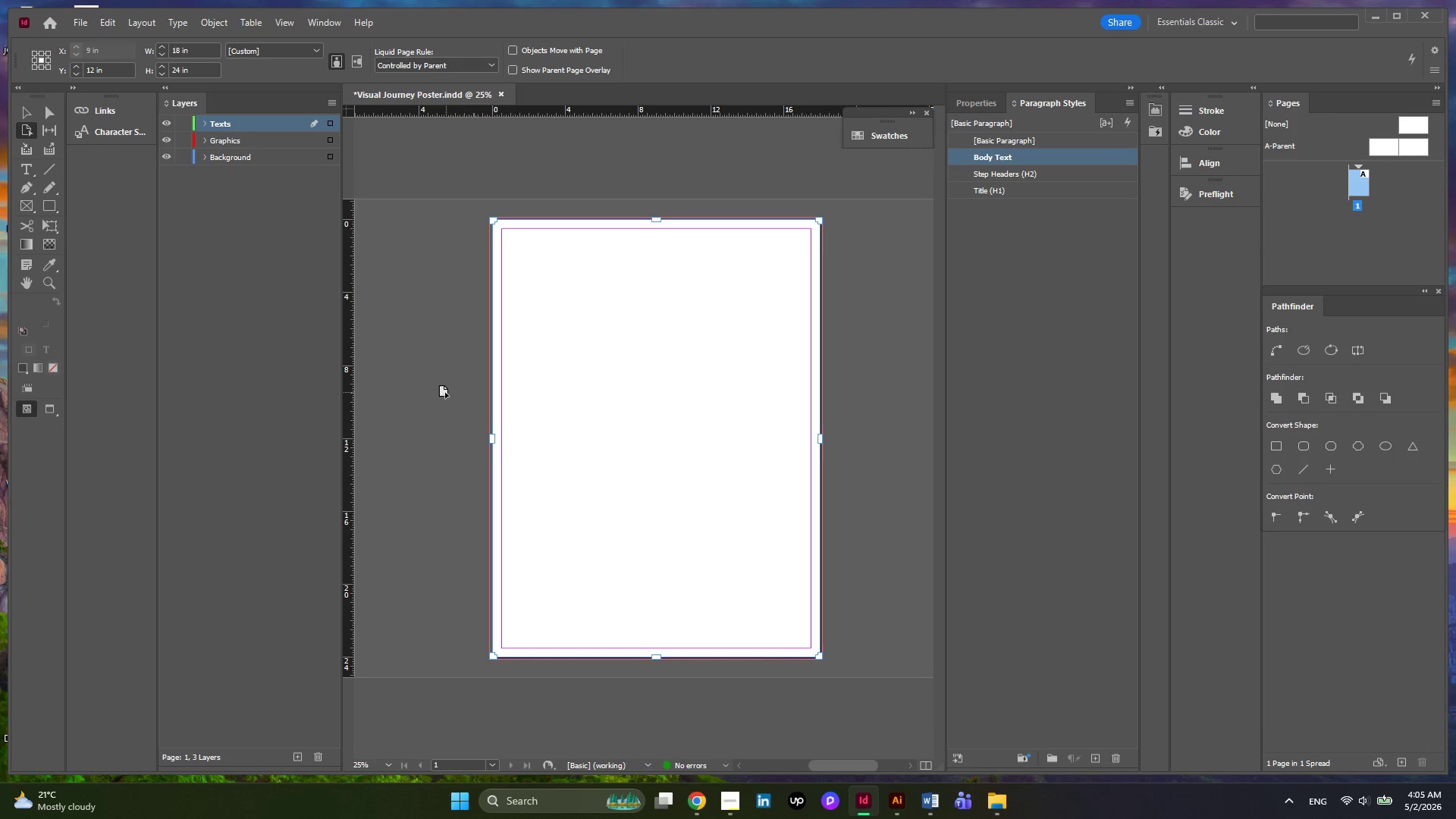 
left_click_drag(start_coordinate=[410, 359], to_coordinate=[457, 440])
 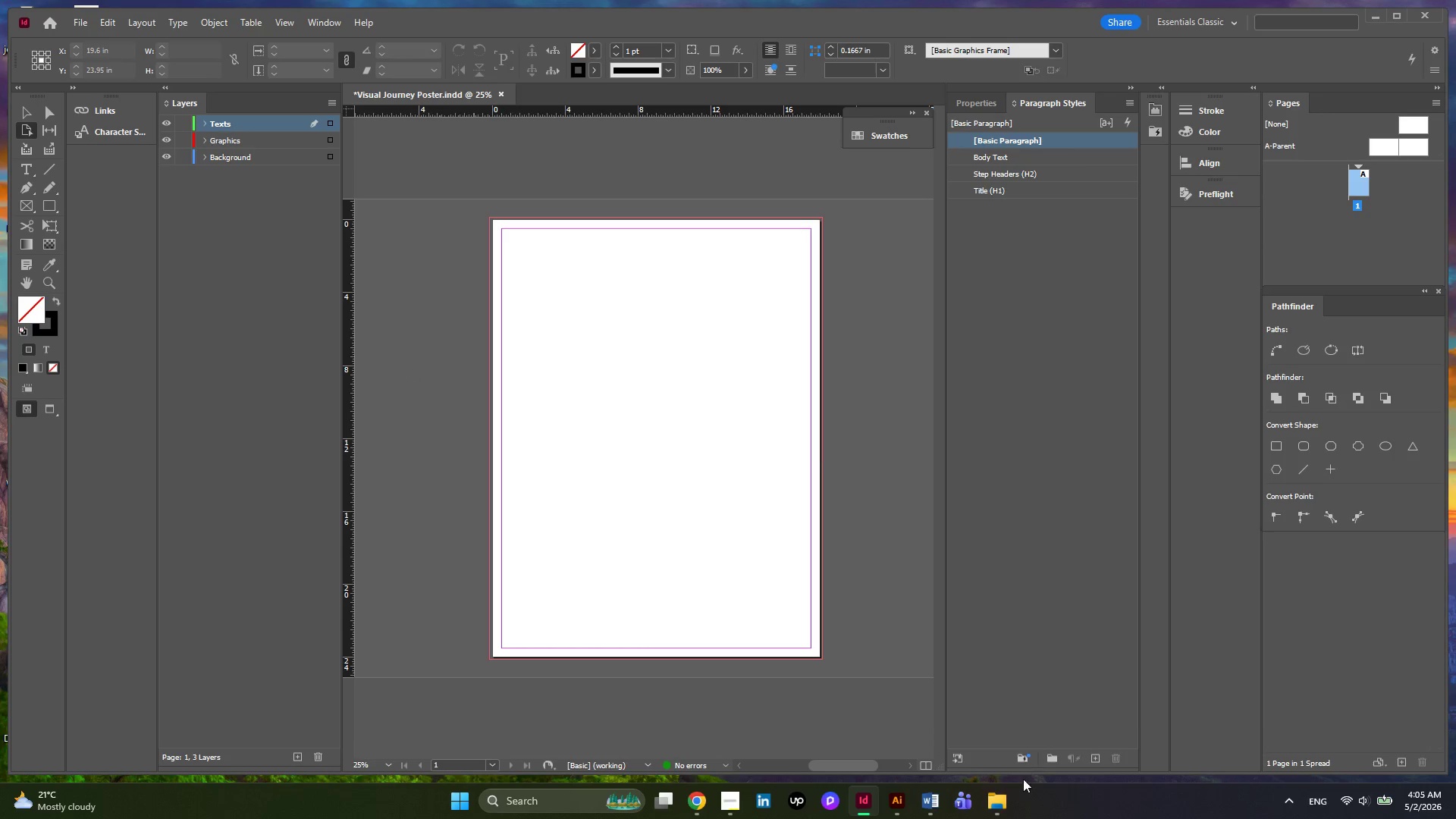 
left_click([999, 800])
 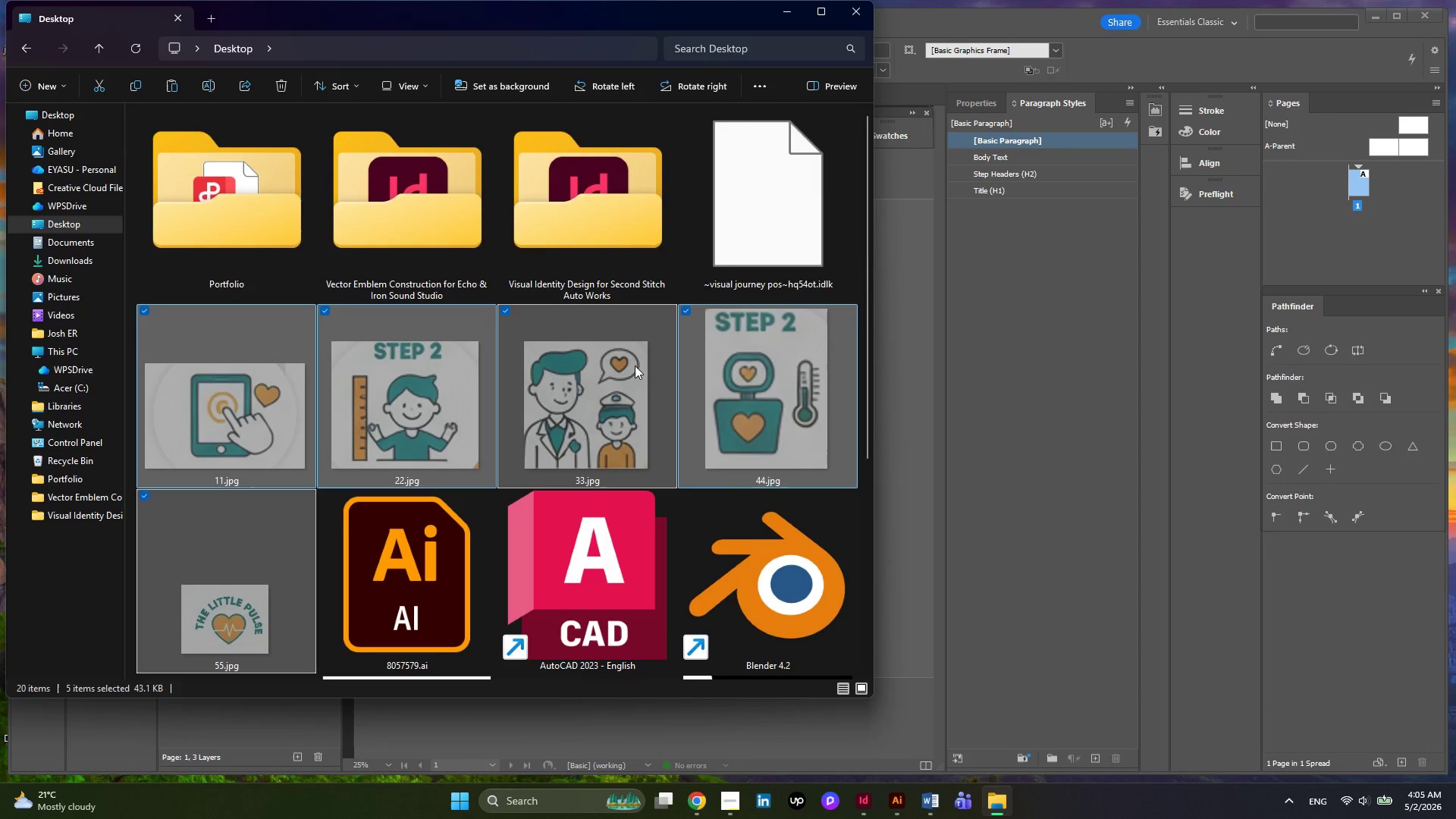 
mouse_move([645, 375])
 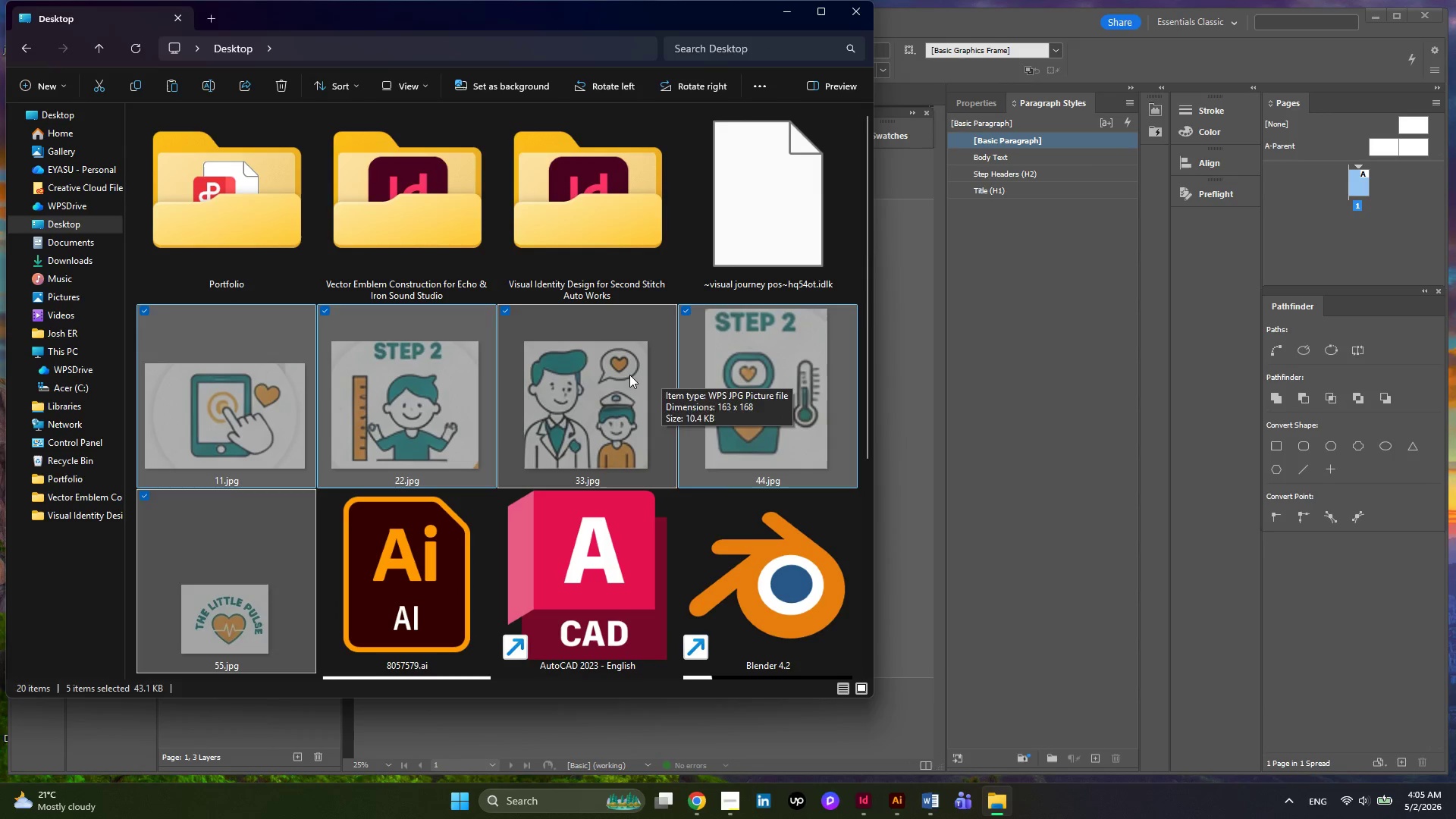 
left_click_drag(start_coordinate=[629, 375], to_coordinate=[906, 397])
 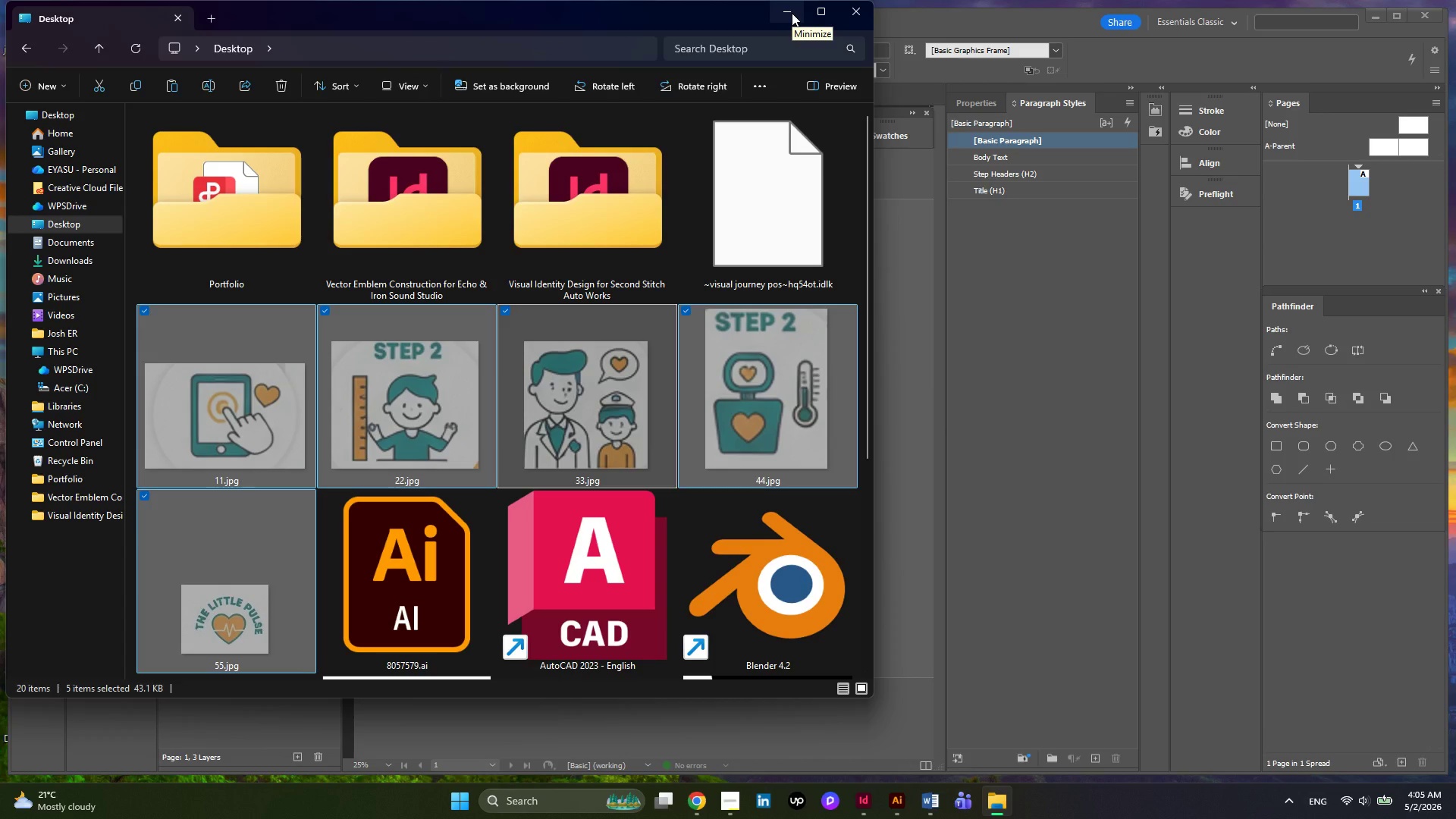 
left_click([792, 13])
 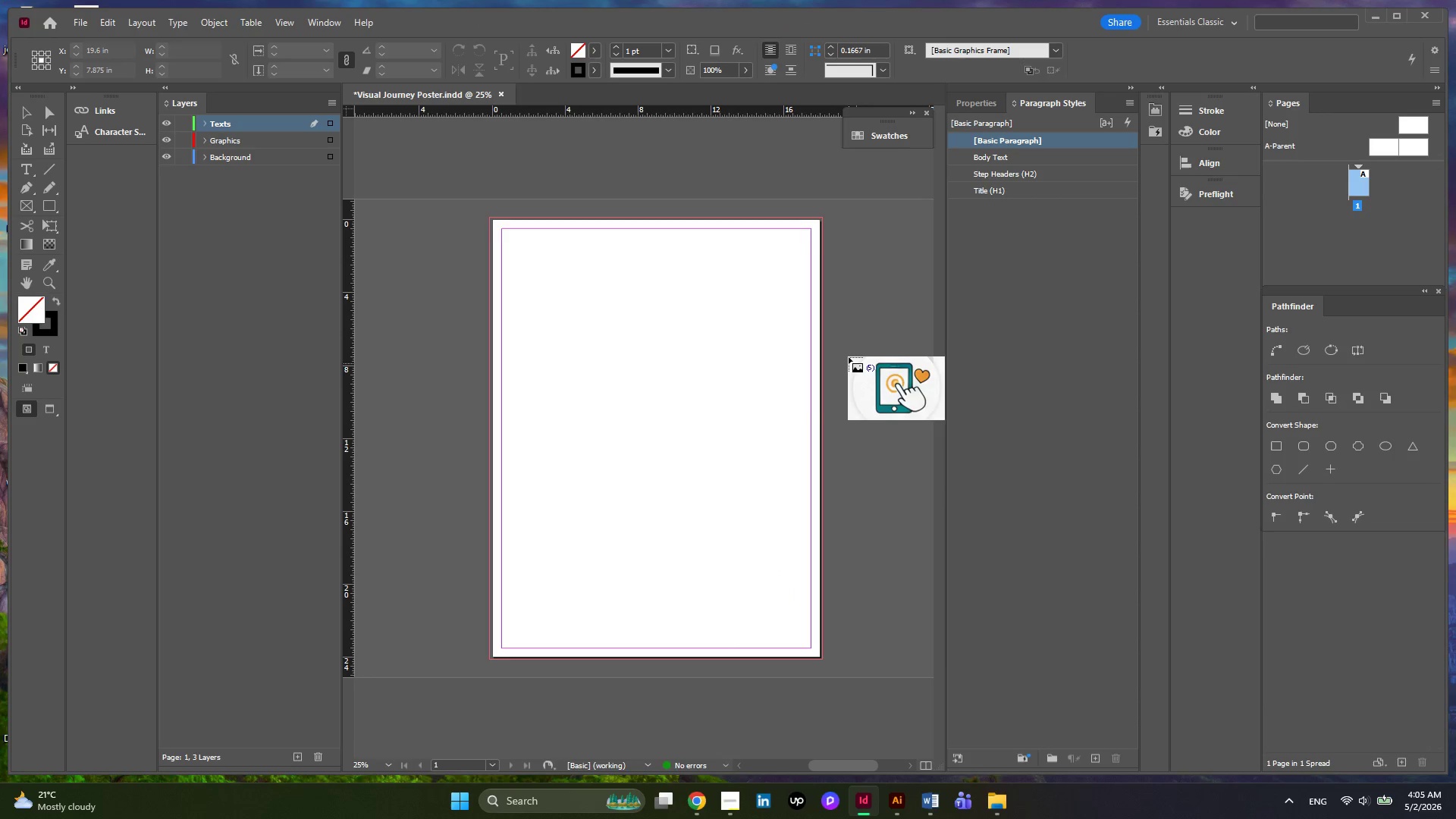 
left_click_drag(start_coordinate=[846, 331], to_coordinate=[872, 385])
 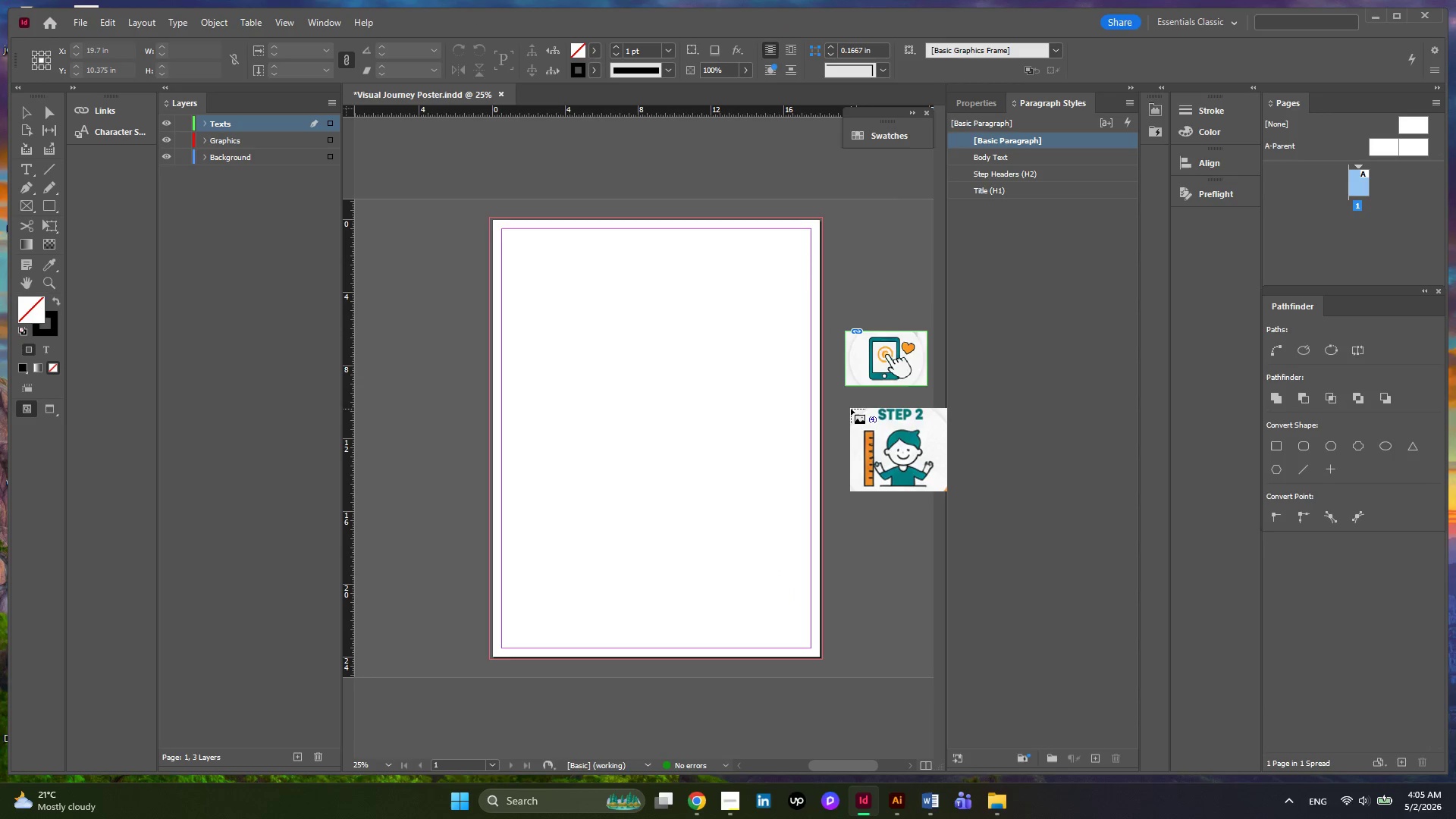 
left_click_drag(start_coordinate=[851, 409], to_coordinate=[893, 468])
 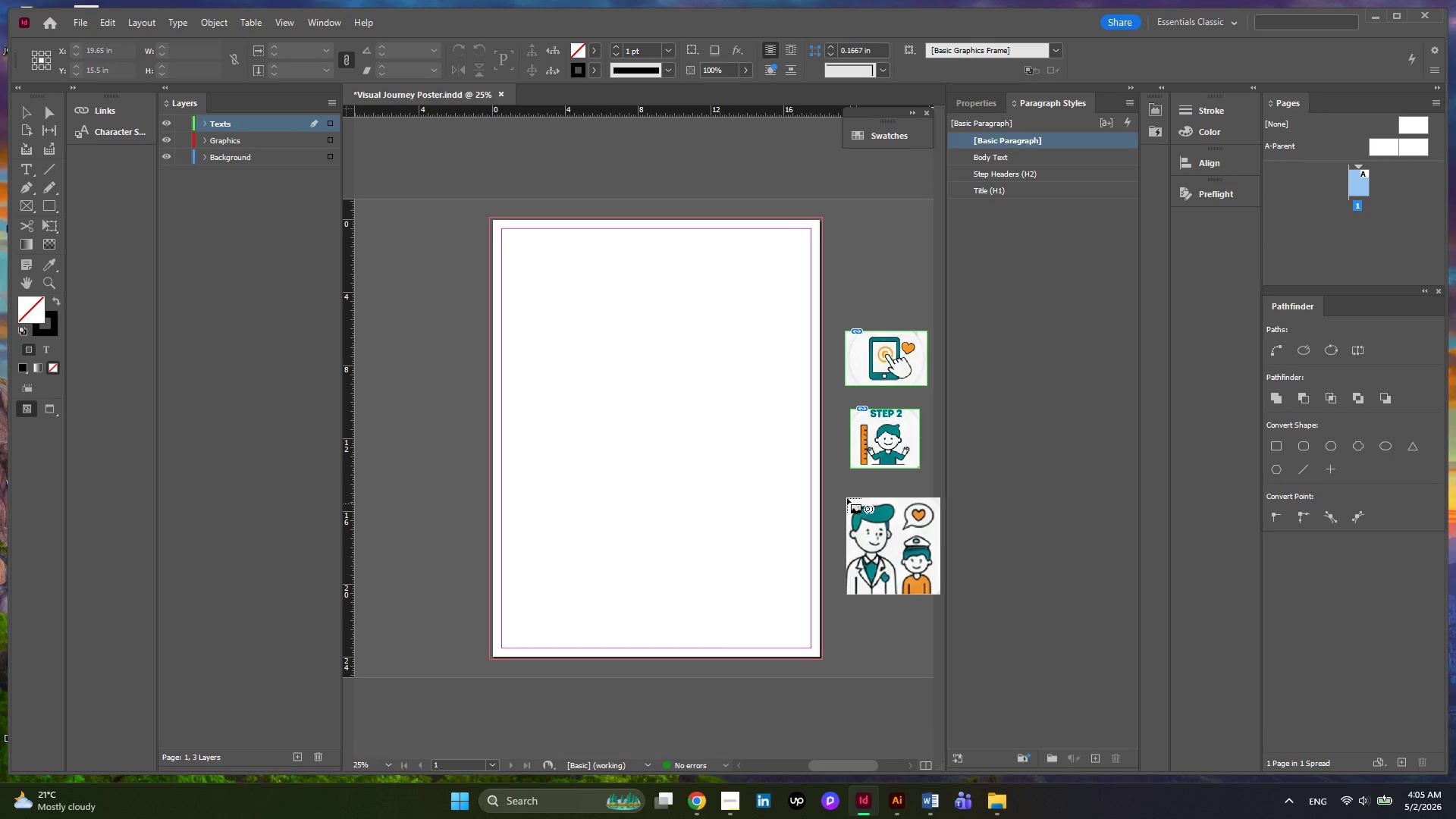 
left_click_drag(start_coordinate=[847, 497], to_coordinate=[899, 551])
 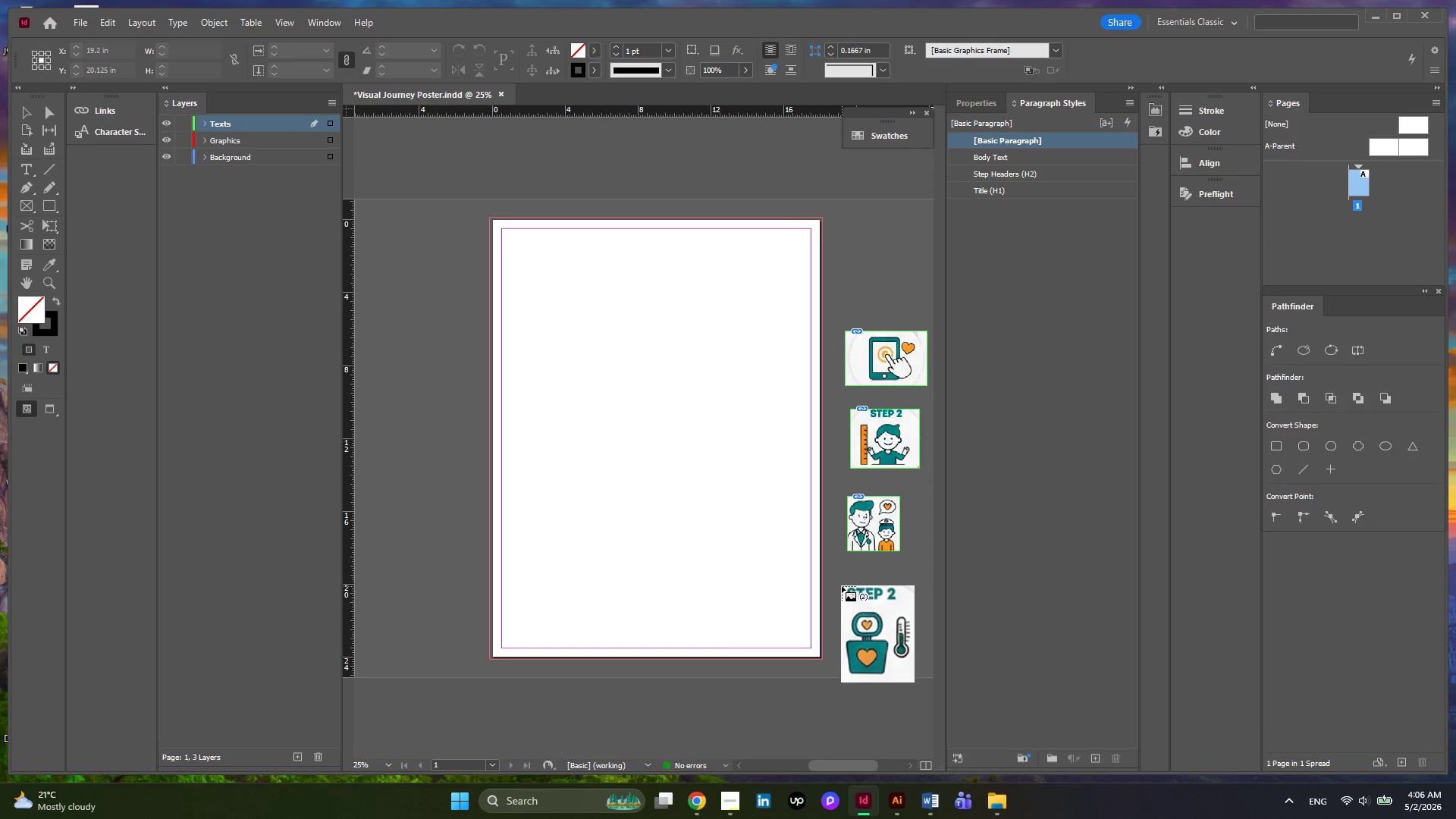 
left_click_drag(start_coordinate=[842, 586], to_coordinate=[895, 642])
 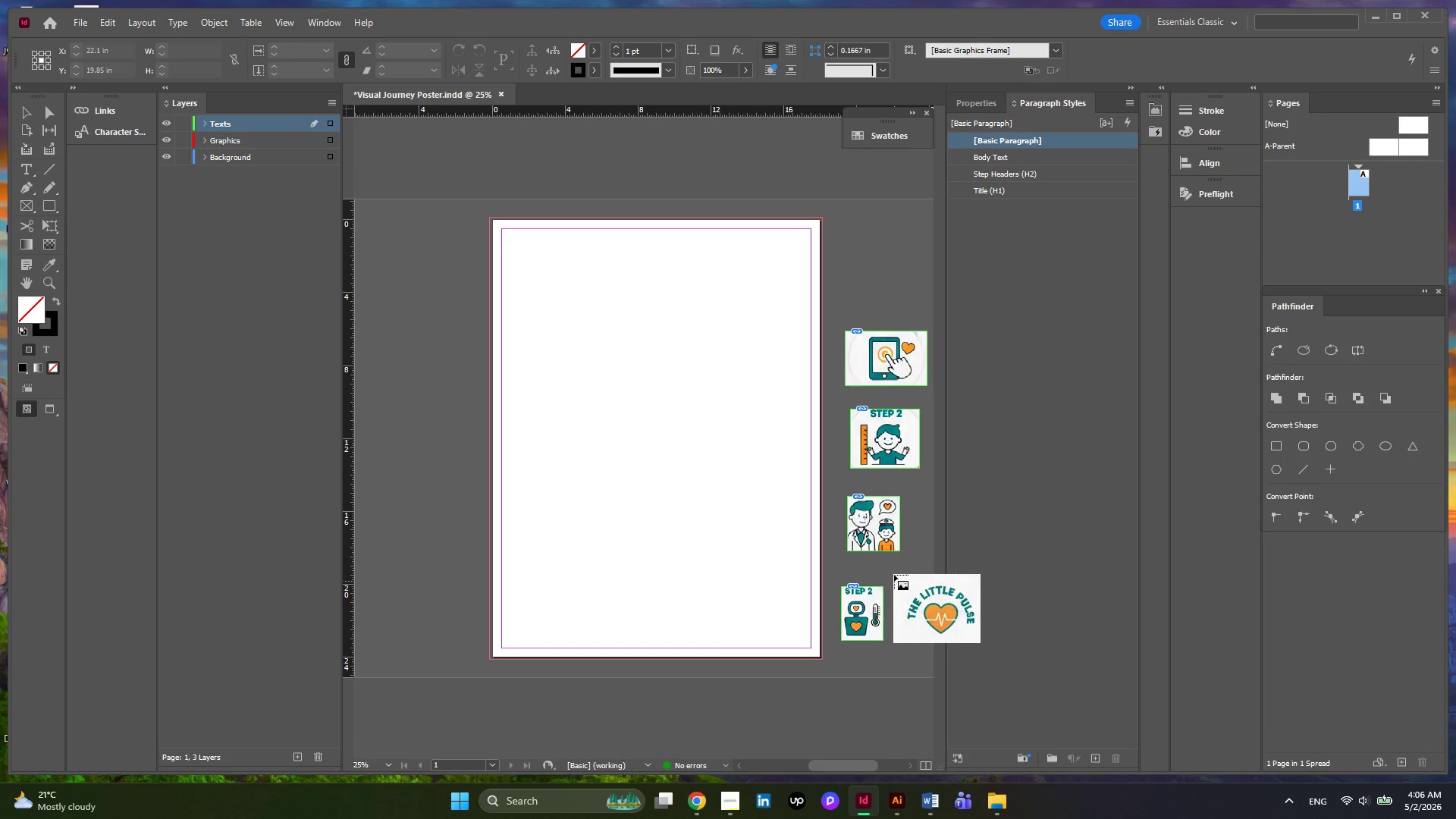 
left_click_drag(start_coordinate=[894, 573], to_coordinate=[925, 629])
 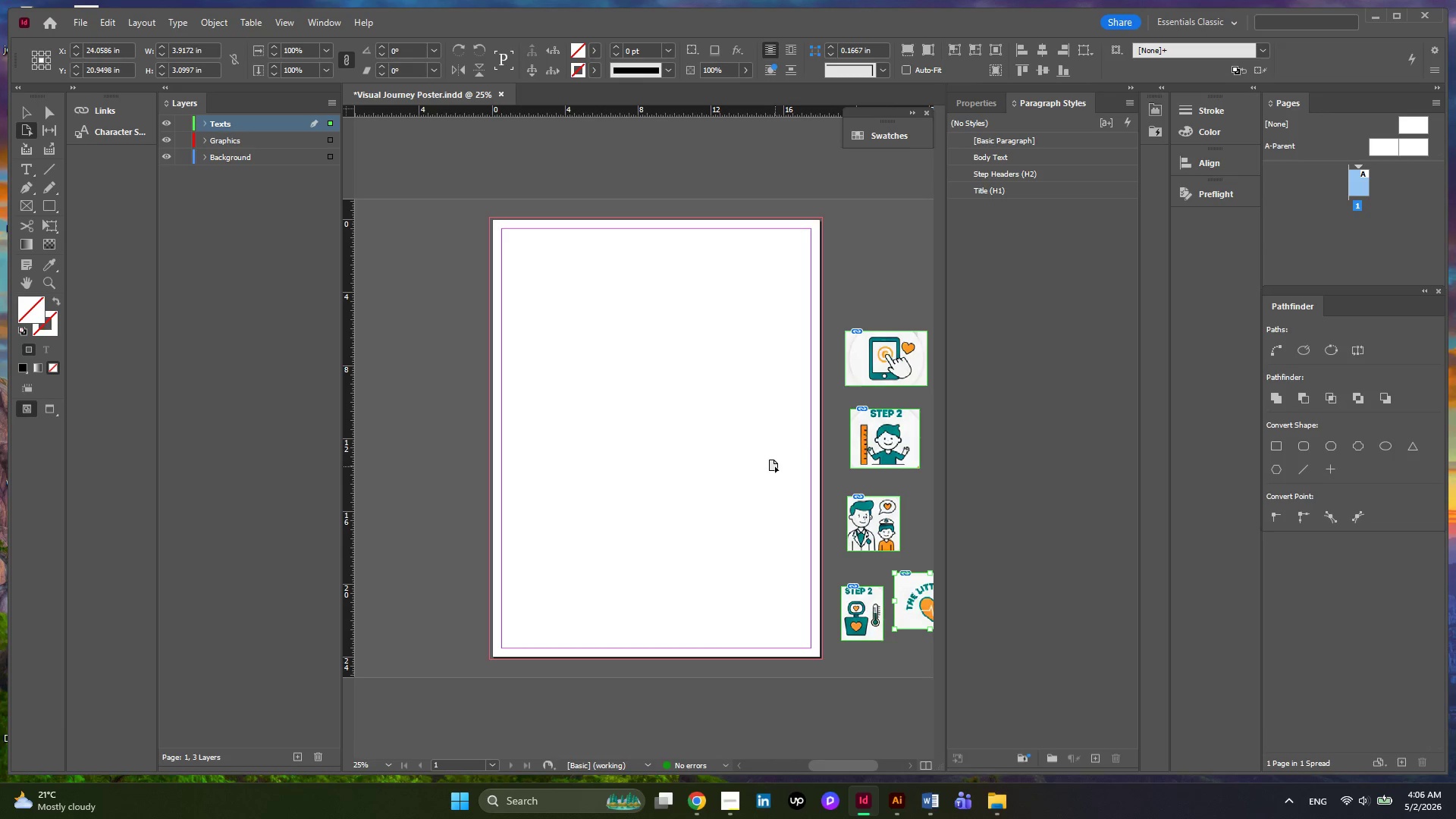 
scroll: coordinate [775, 466], scroll_direction: none, amount: 0.0
 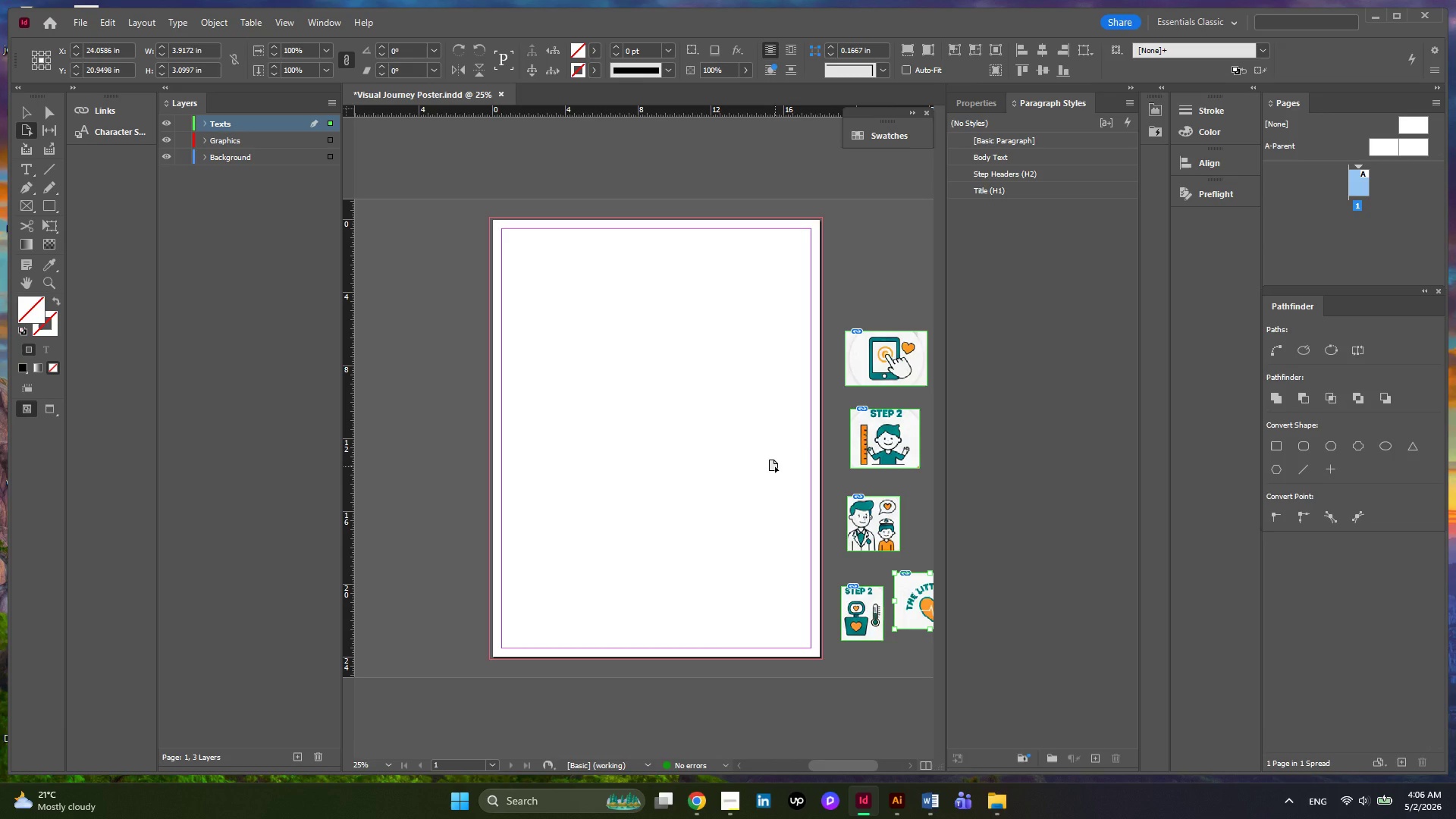 
wait(16.3)
 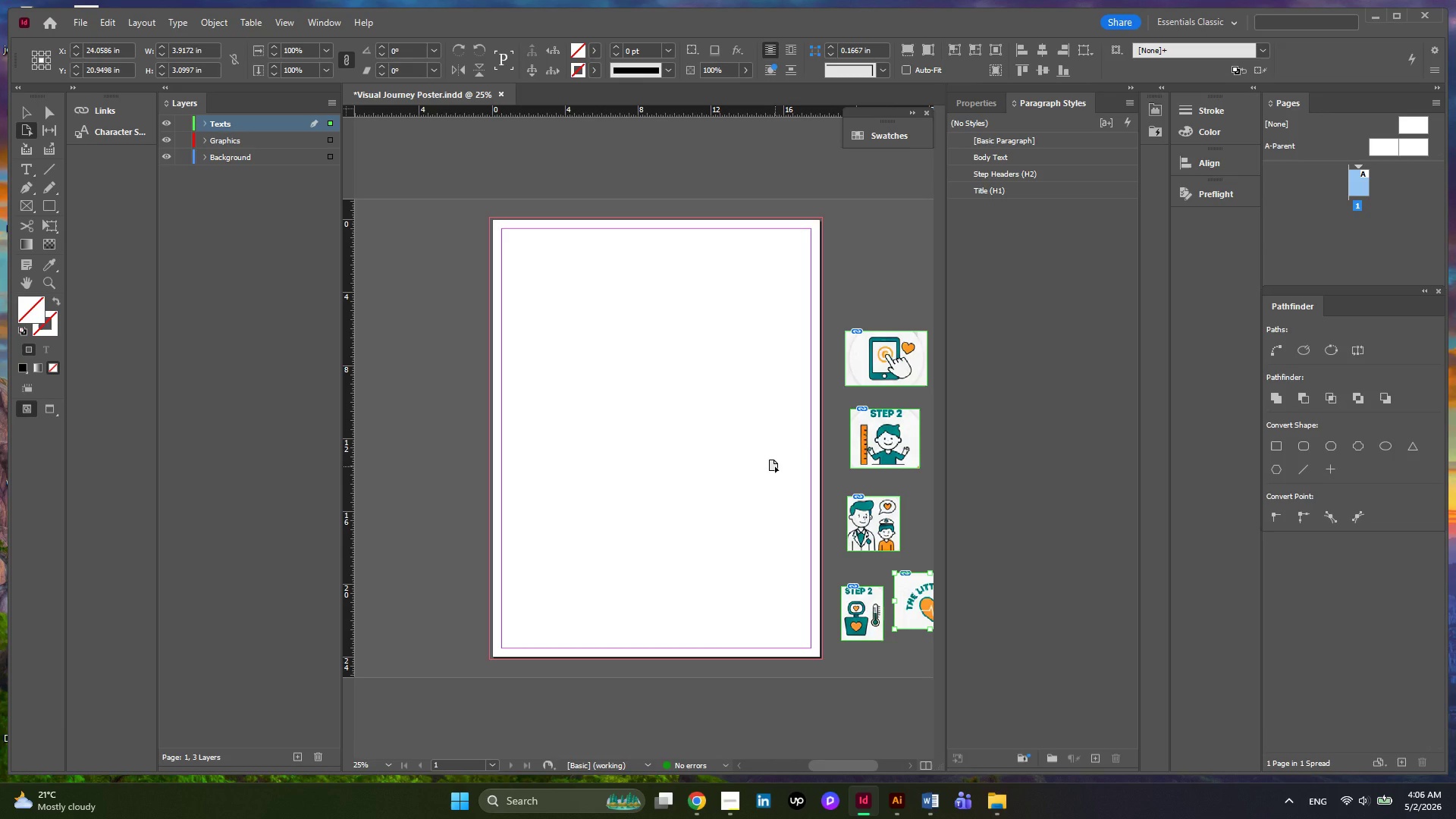 
left_click([35, 115])
 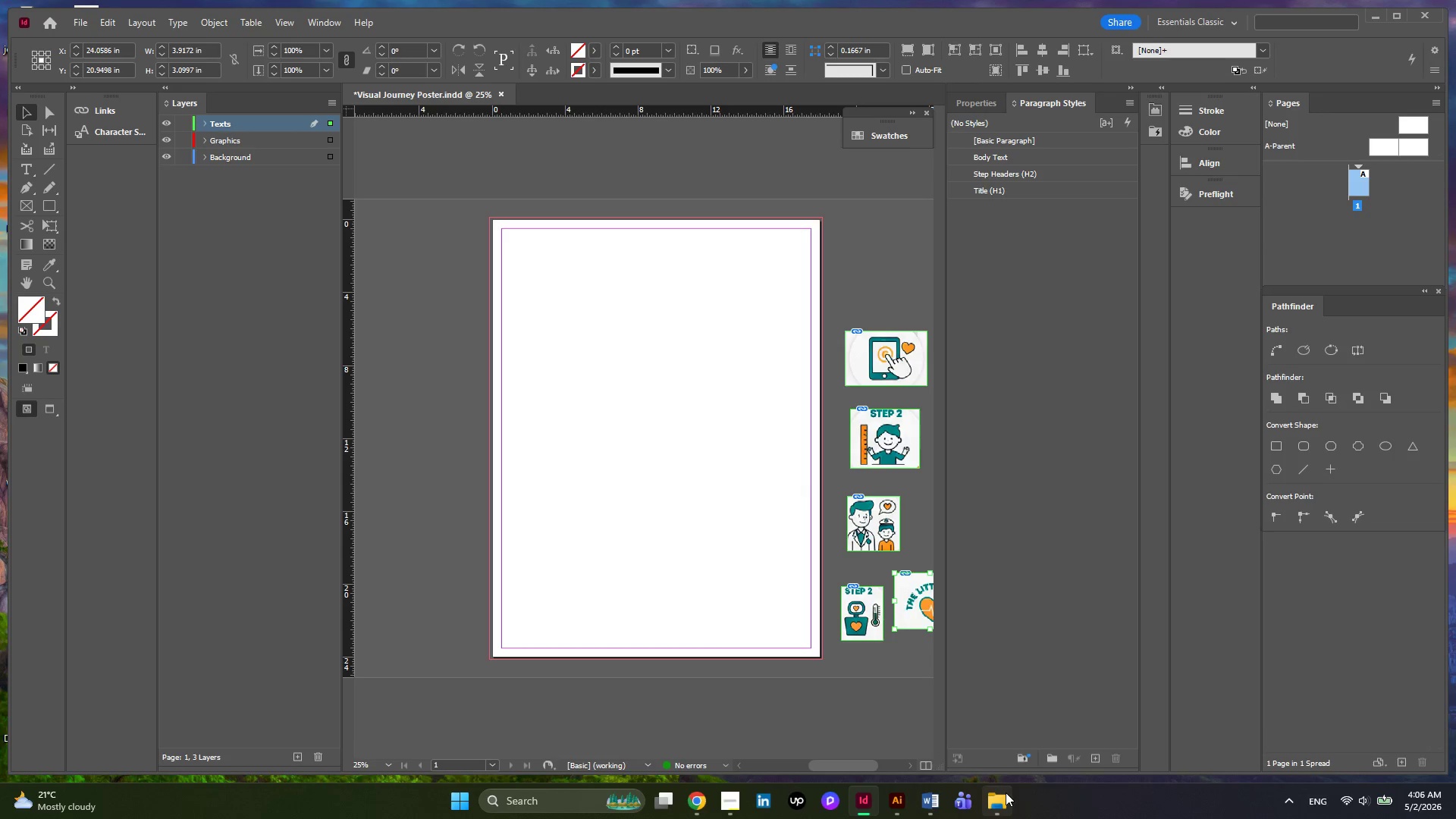 
left_click([1006, 794])
 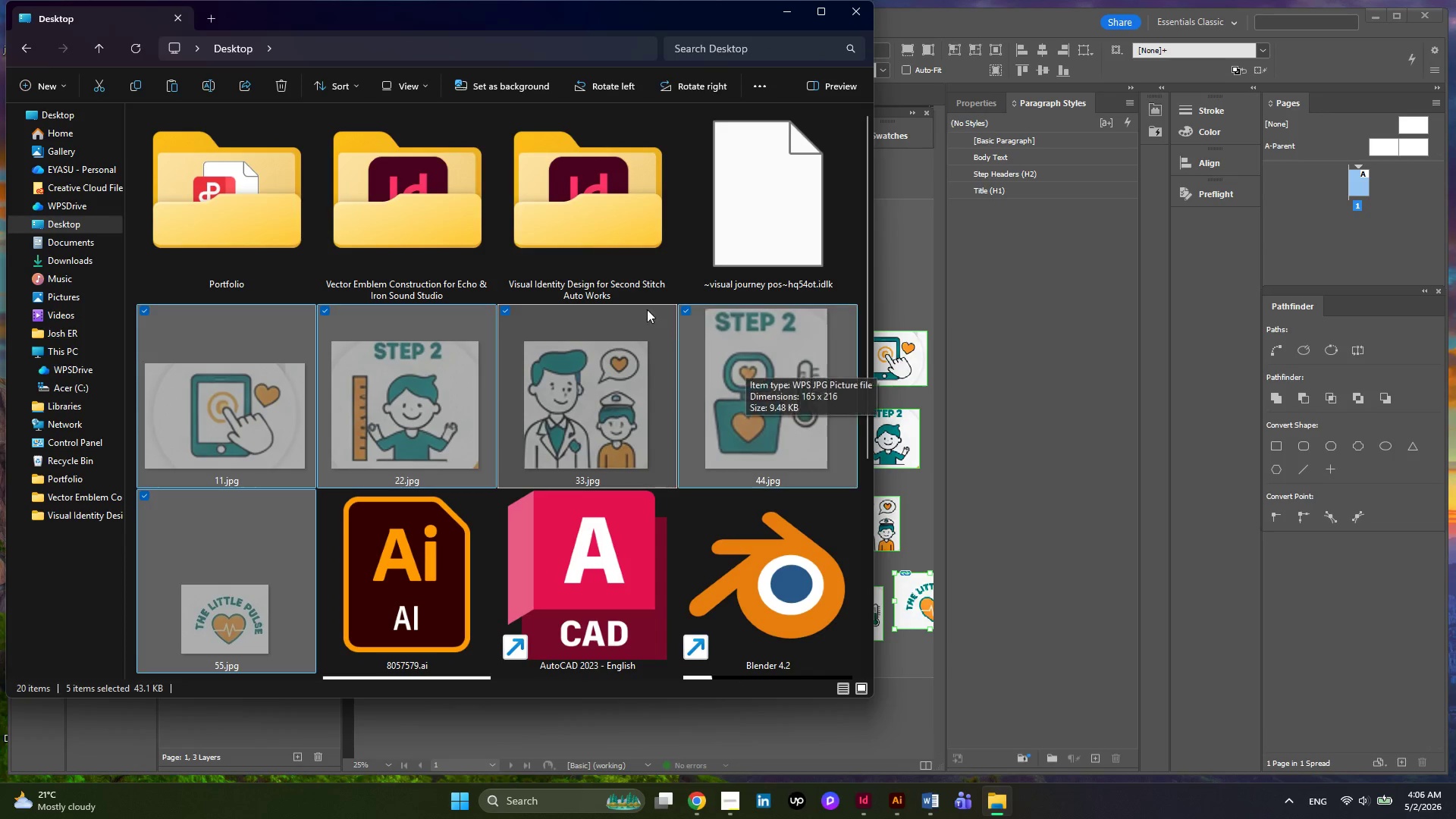 
left_click([654, 245])
 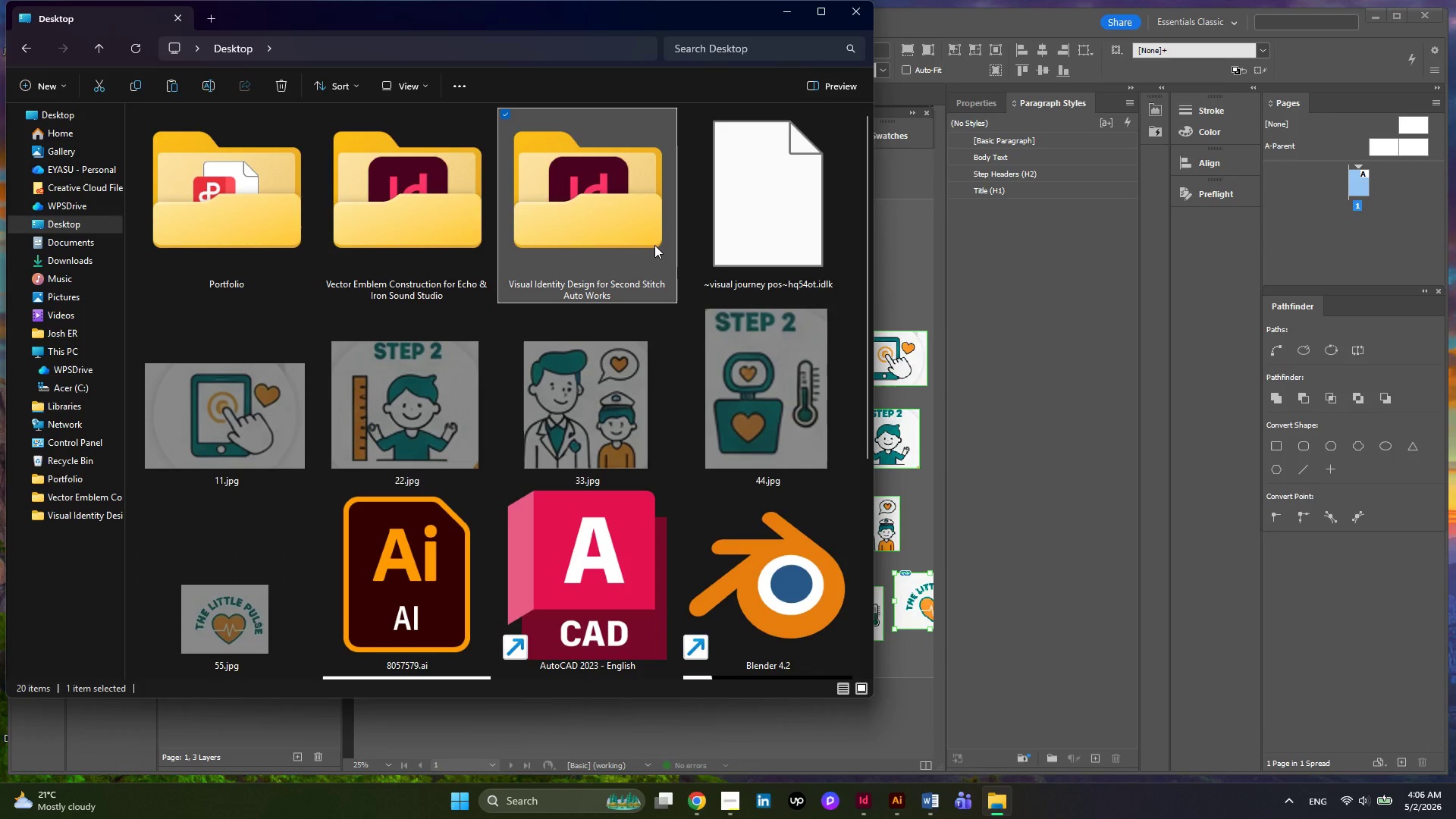 
key(Control+Z)
 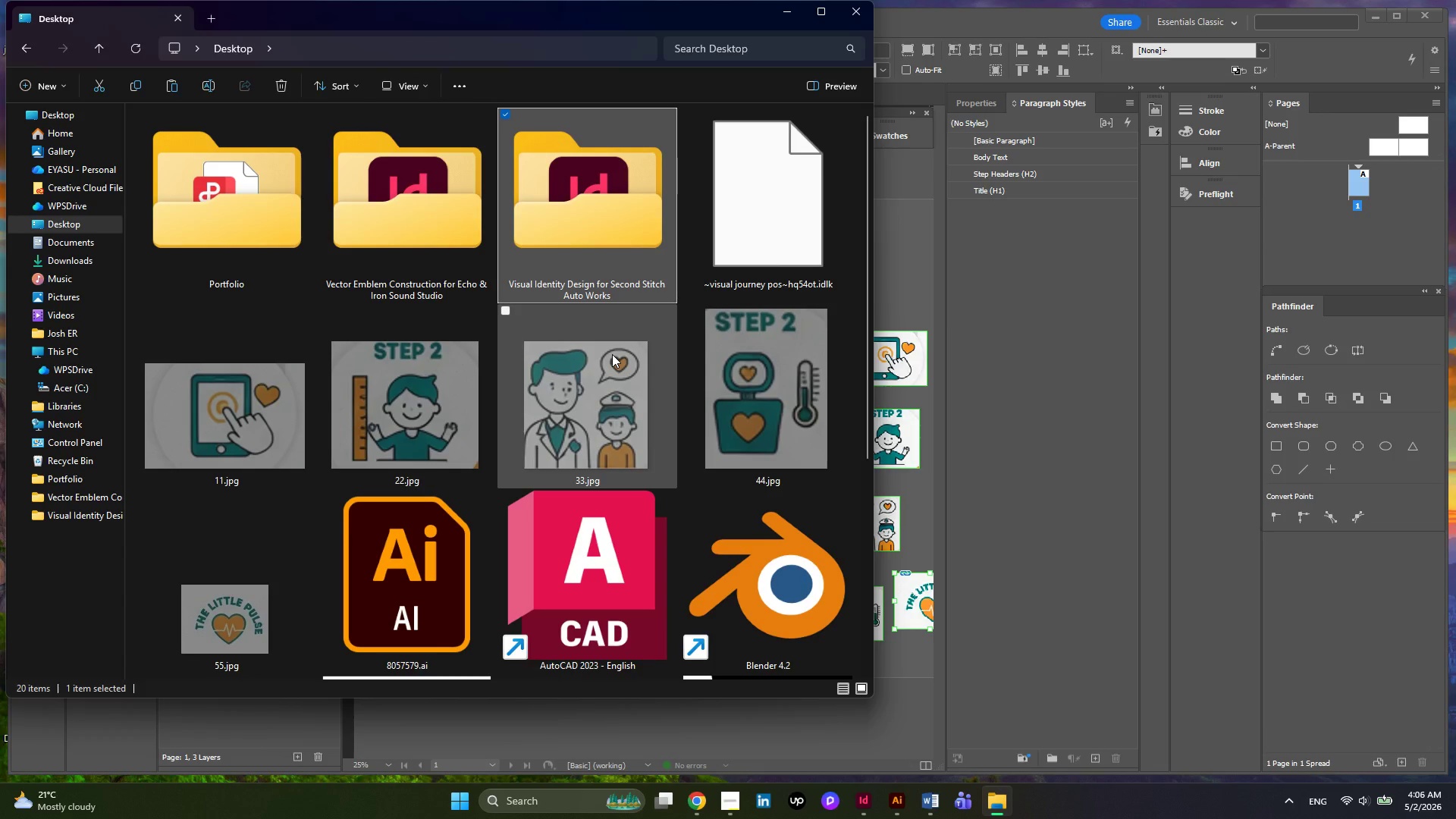 
left_click([612, 354])
 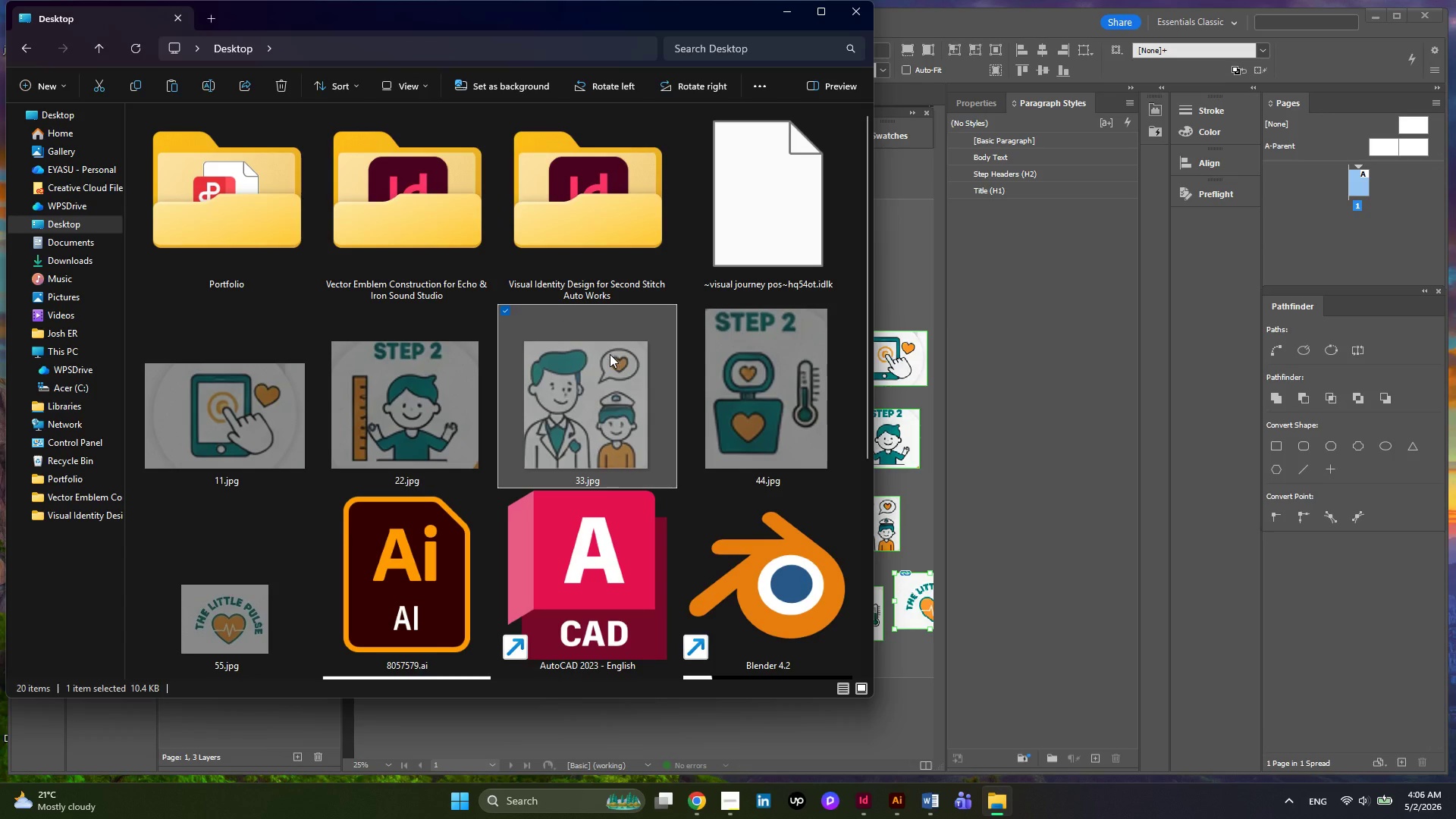 
key(Control+Z)
 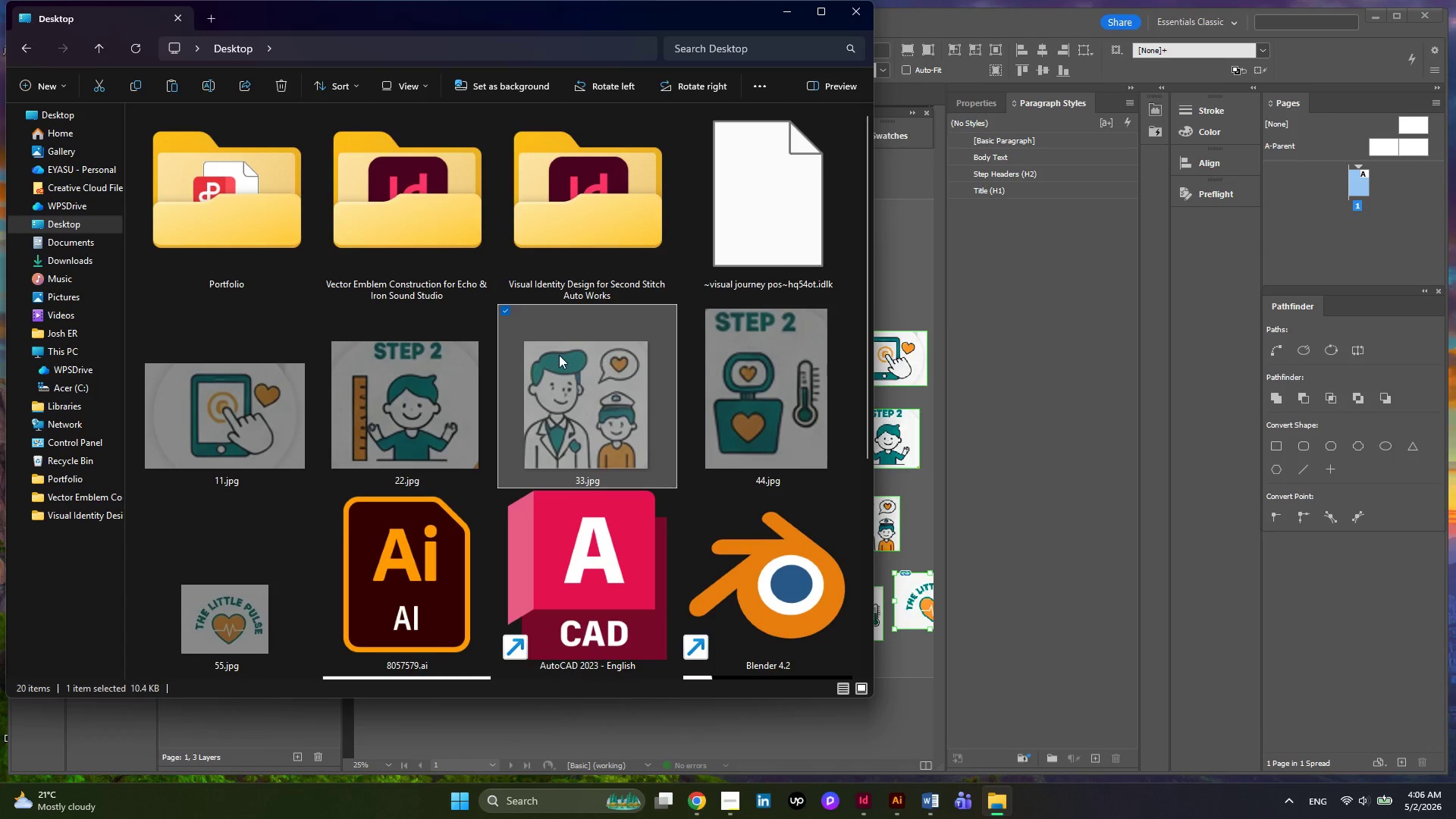 
left_click([553, 355])
 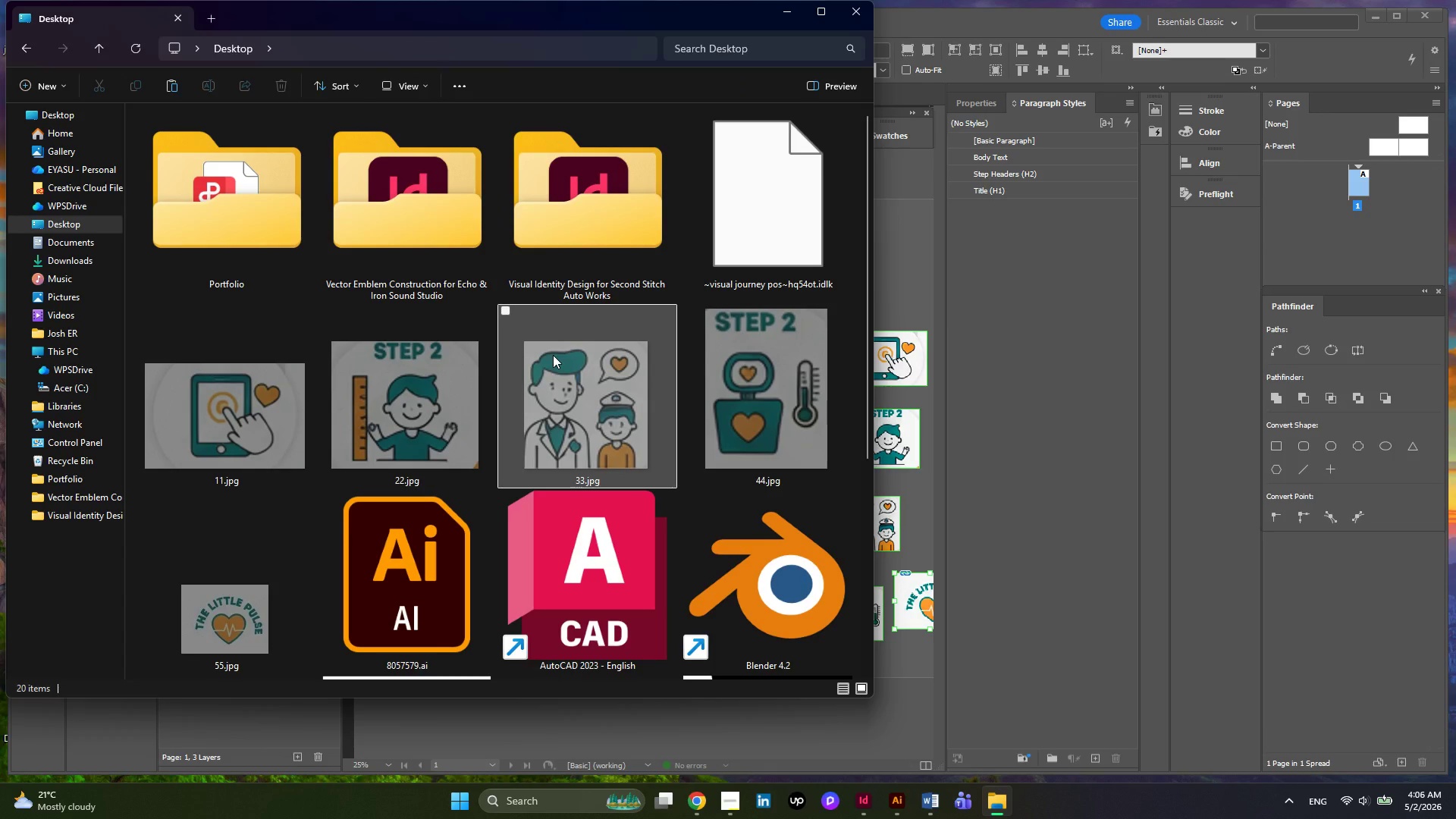 
key(Control+Z)
 